 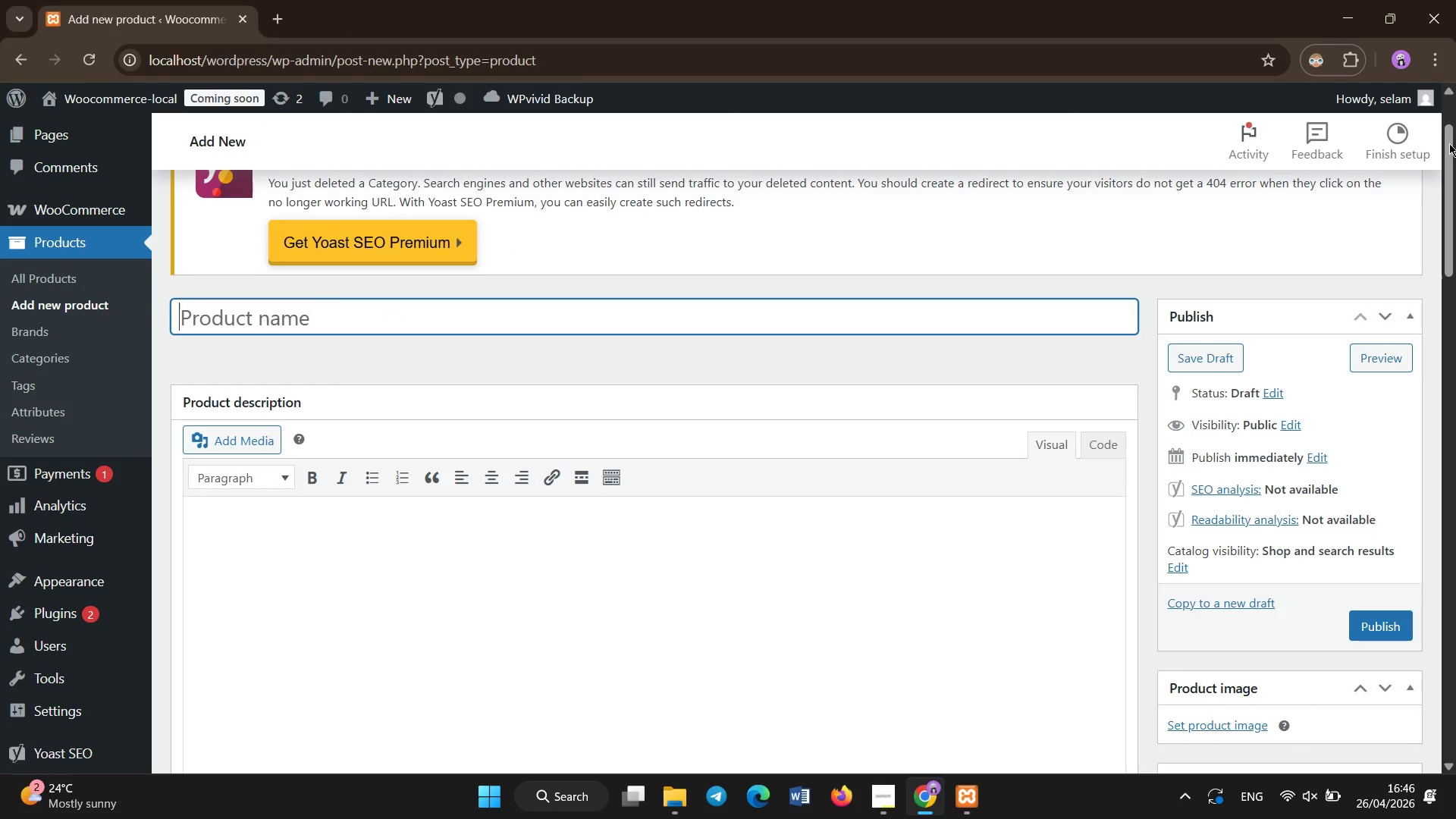 
scroll: coordinate [1453, 200], scroll_direction: up, amount: 2.0
 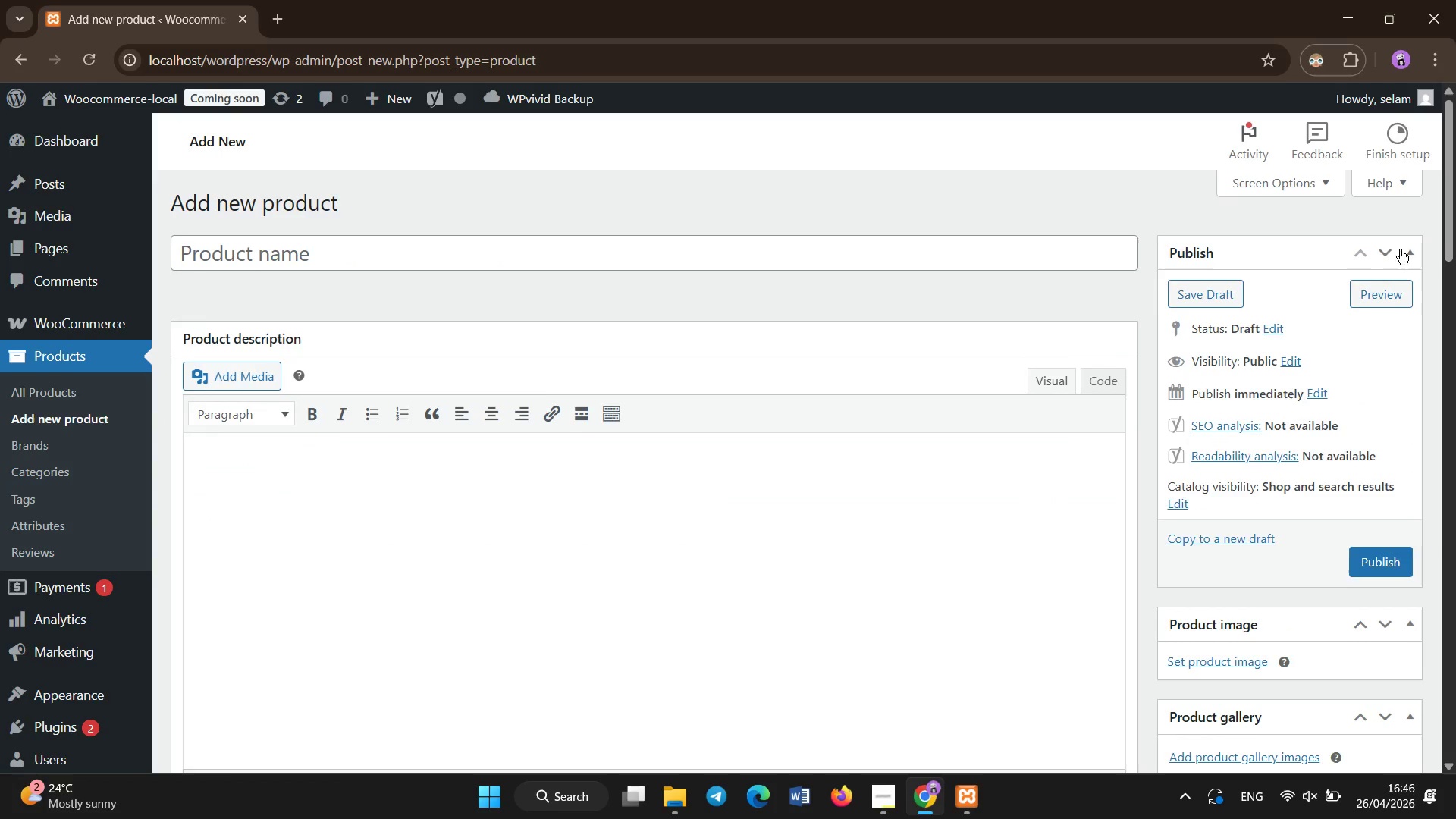 
scroll: coordinate [475, 325], scroll_direction: down, amount: 1.0
 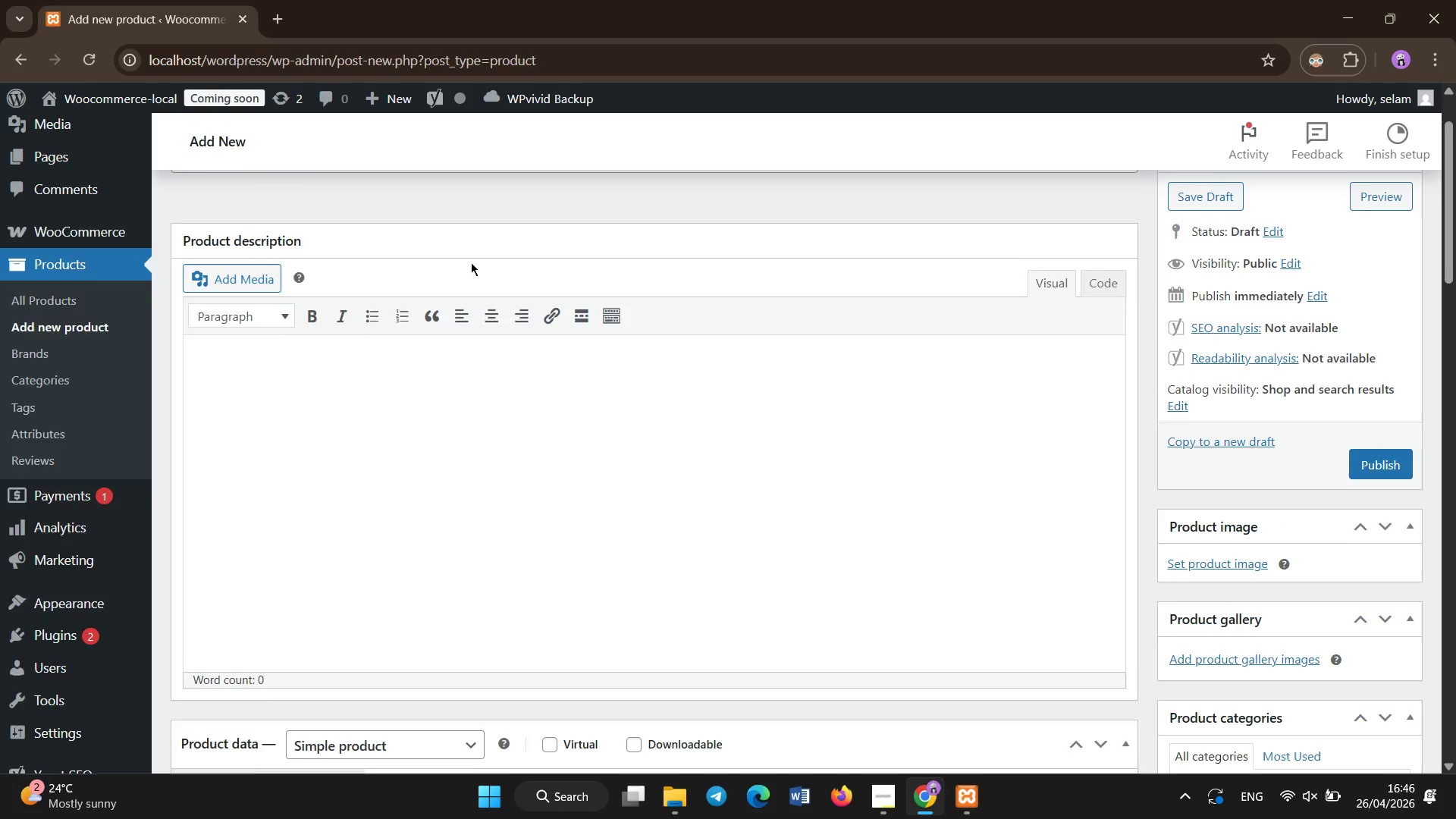 
scroll: coordinate [499, 196], scroll_direction: none, amount: 0.0
 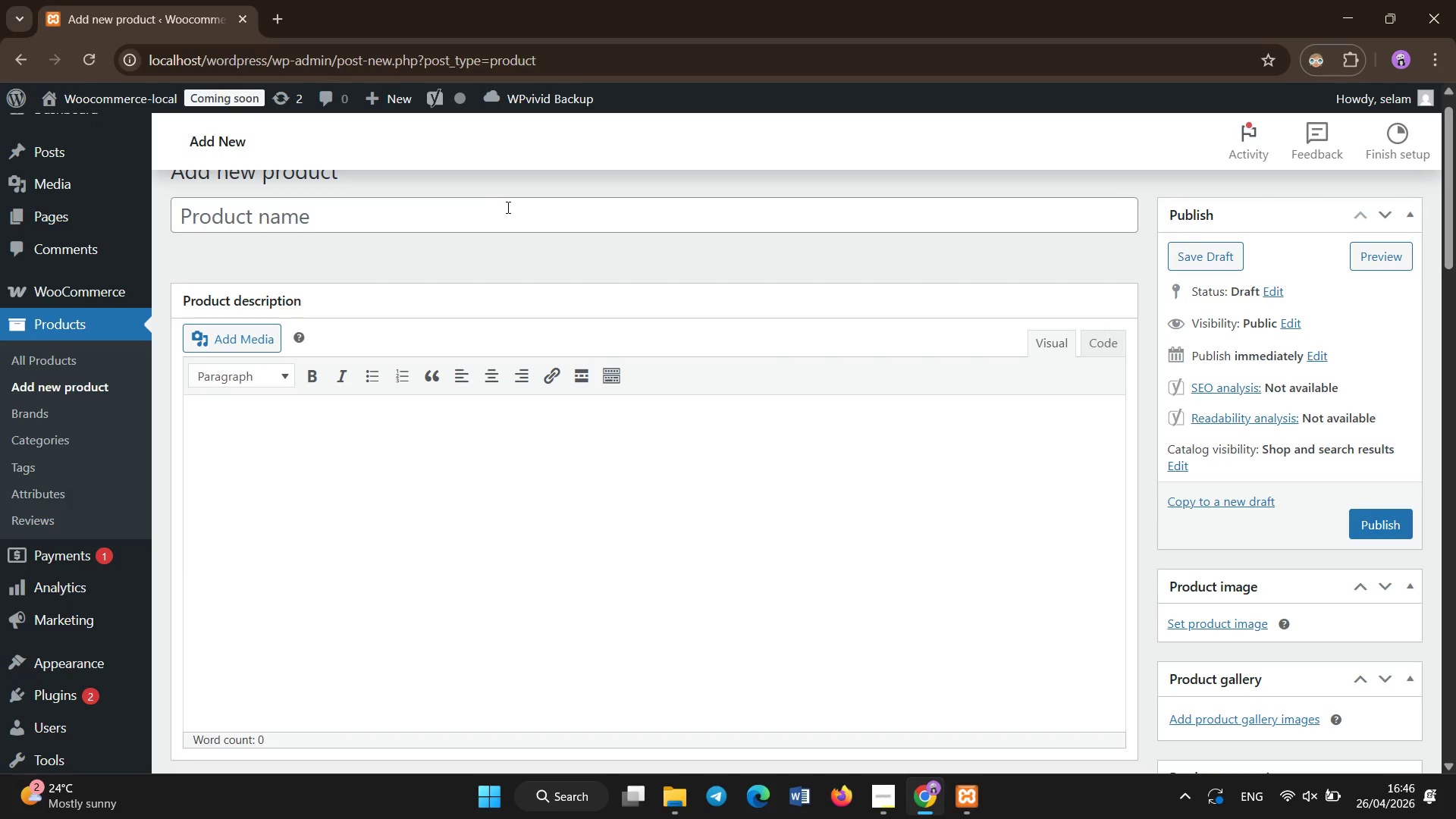 
left_click([508, 208])
 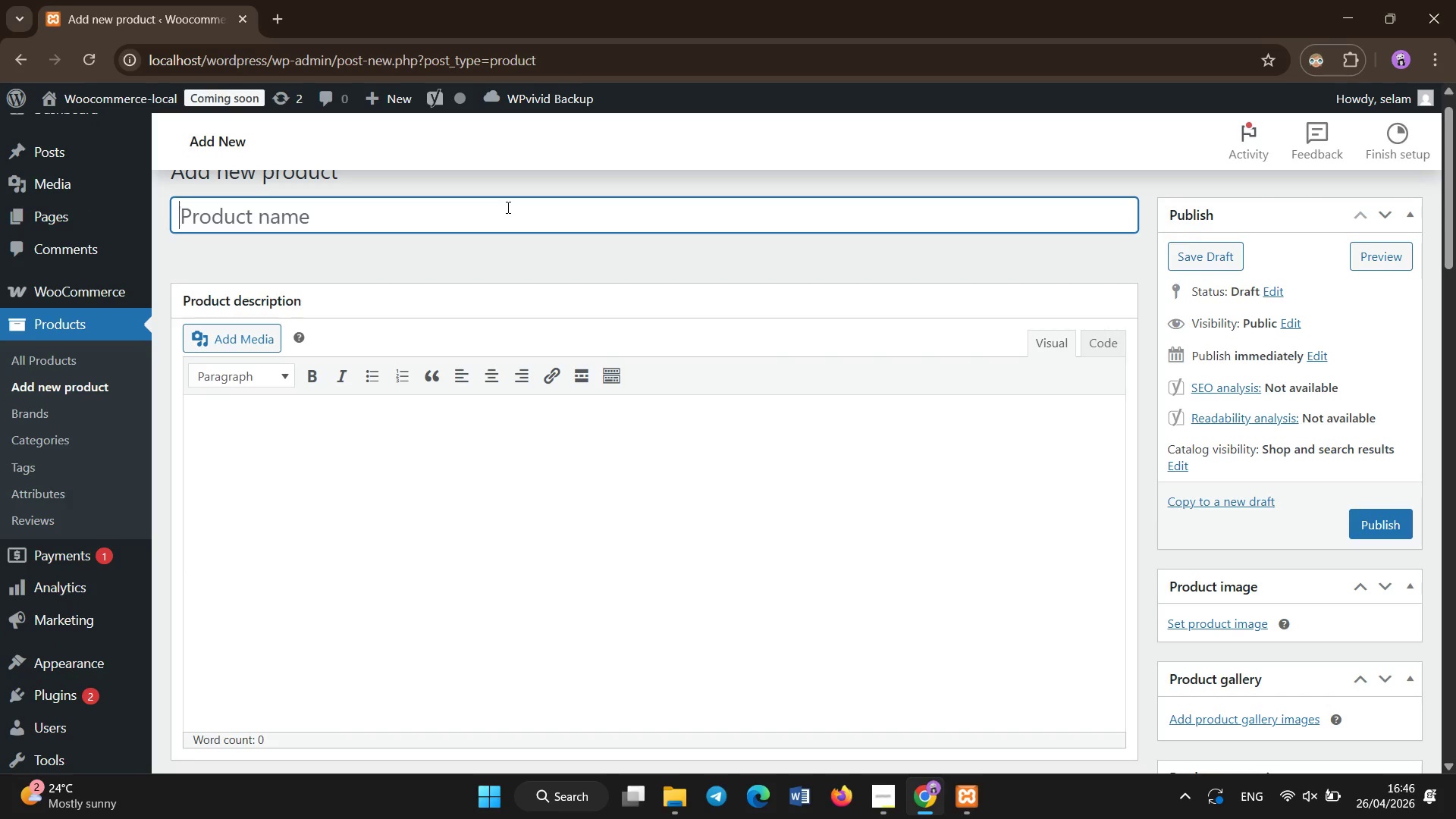 
type(Heavy )
key(Backspace)
type(-Duty s)
key(Backspace)
type(Steam Radiator Air Vent Cast Or)
key(Backspace)
key(Backspace)
type(Iron Restoration Grade)
 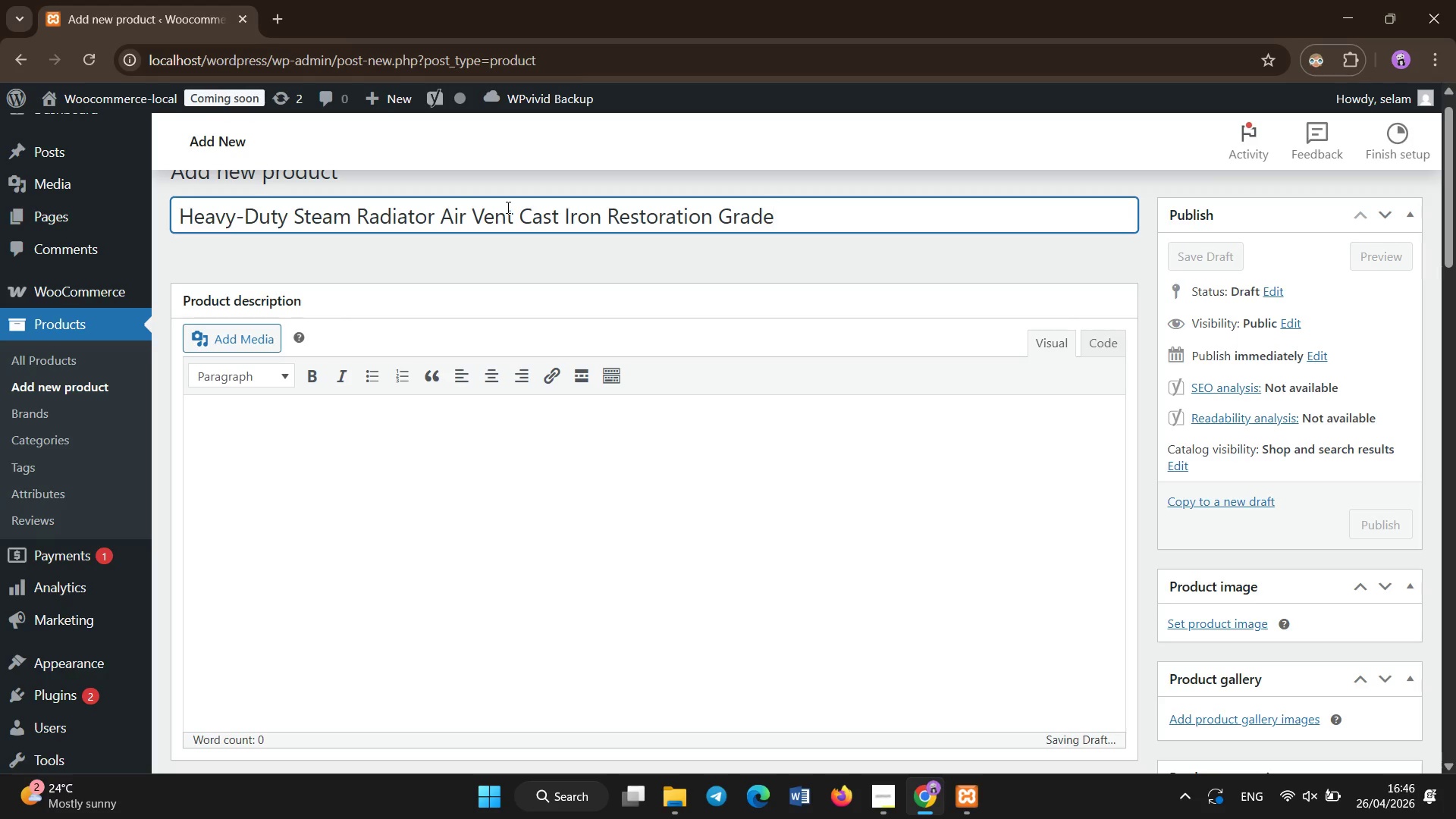 
left_click([562, 483])
 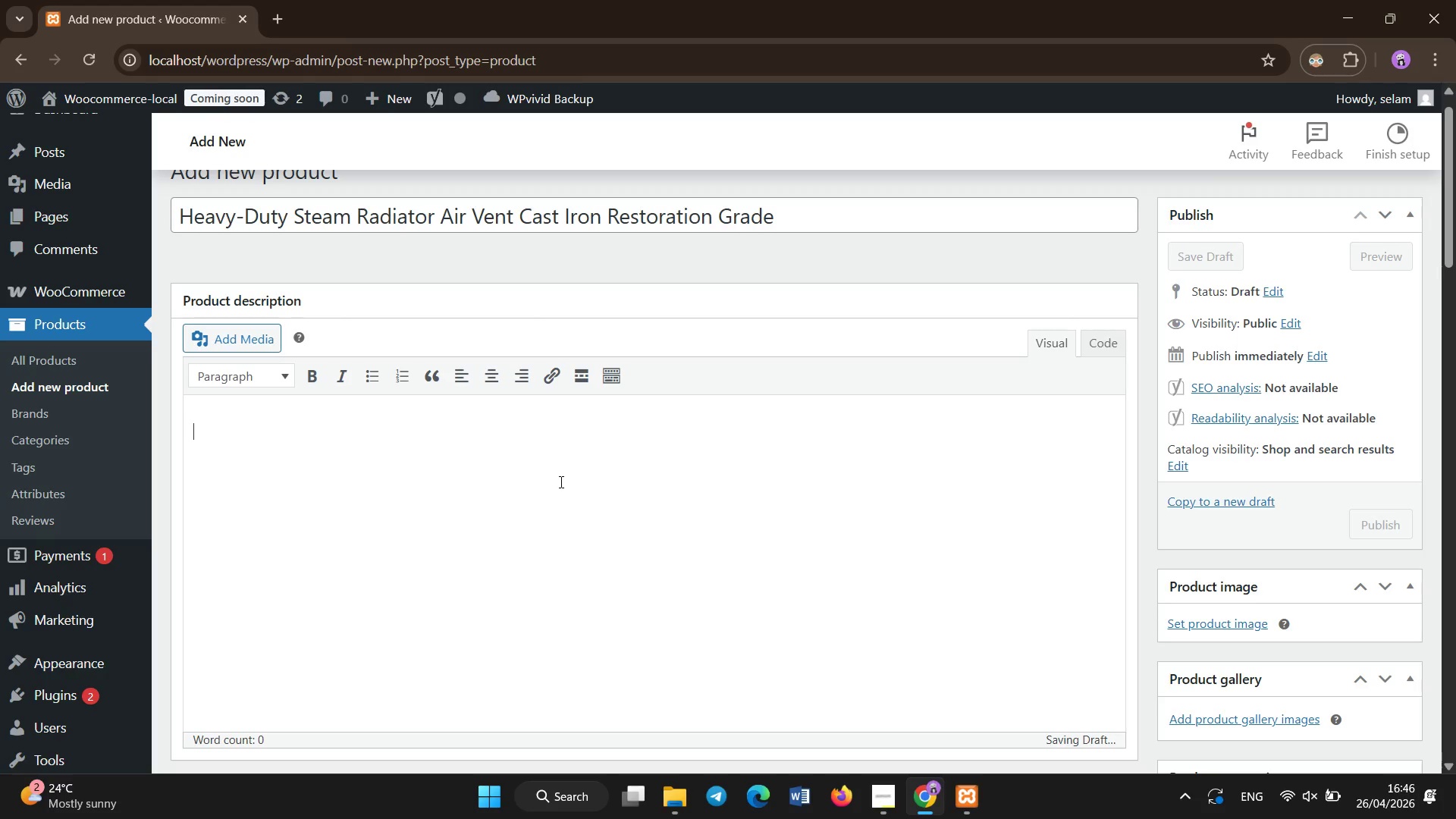 
type(Precision )
key(Backspace)
type(-de)
key(Backspace)
key(Backspace)
type(engineered steamradiator air vent designed for historic cast-r)
key(Backspace)
type(iron heating systems requiring controlled arid )
key(Backspace)
key(Backspace)
type( release )
 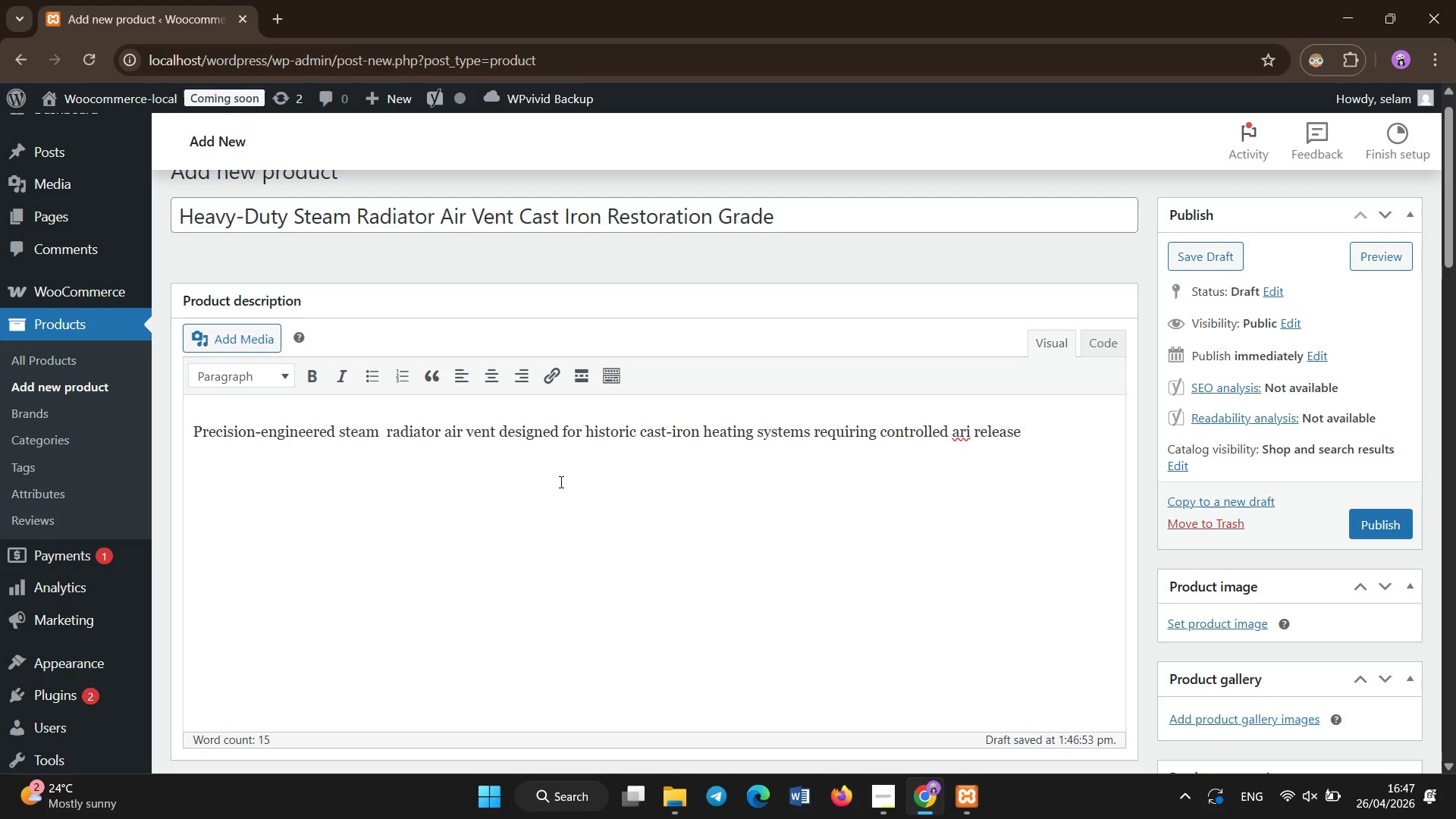 
key(ArrowLeft)
 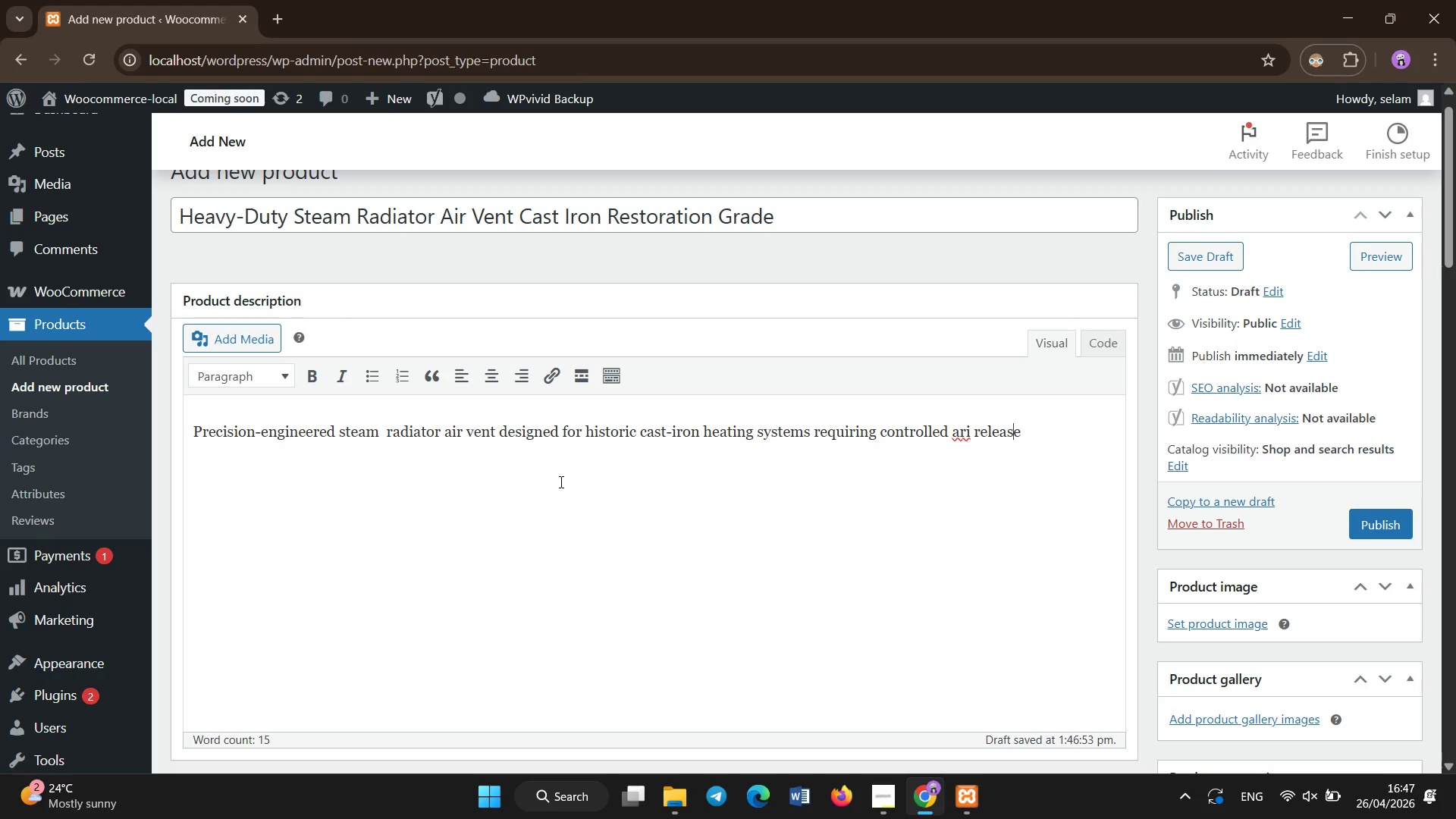 
key(ArrowLeft)
 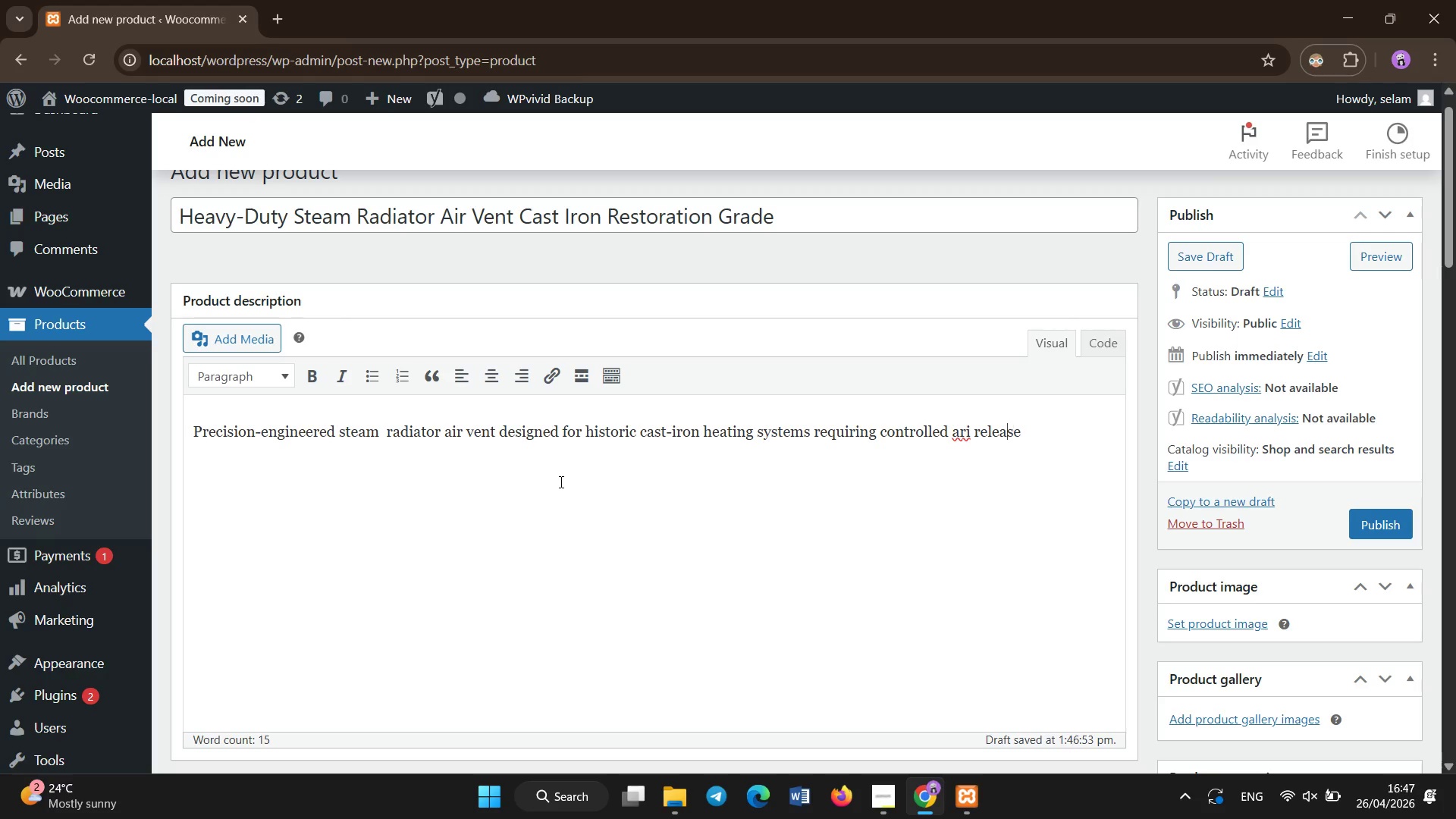 
key(ArrowLeft)
 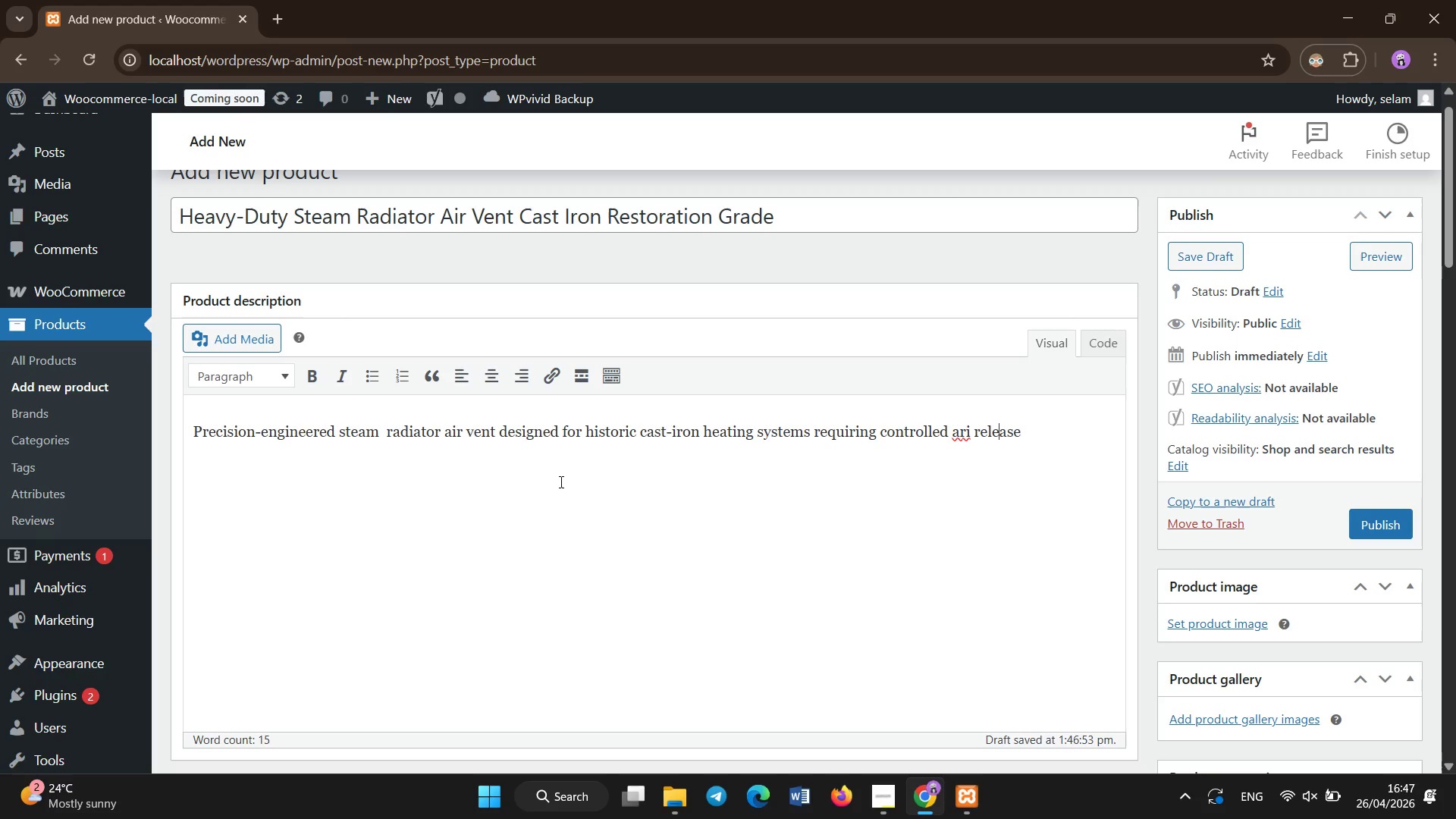 
key(ArrowLeft)
 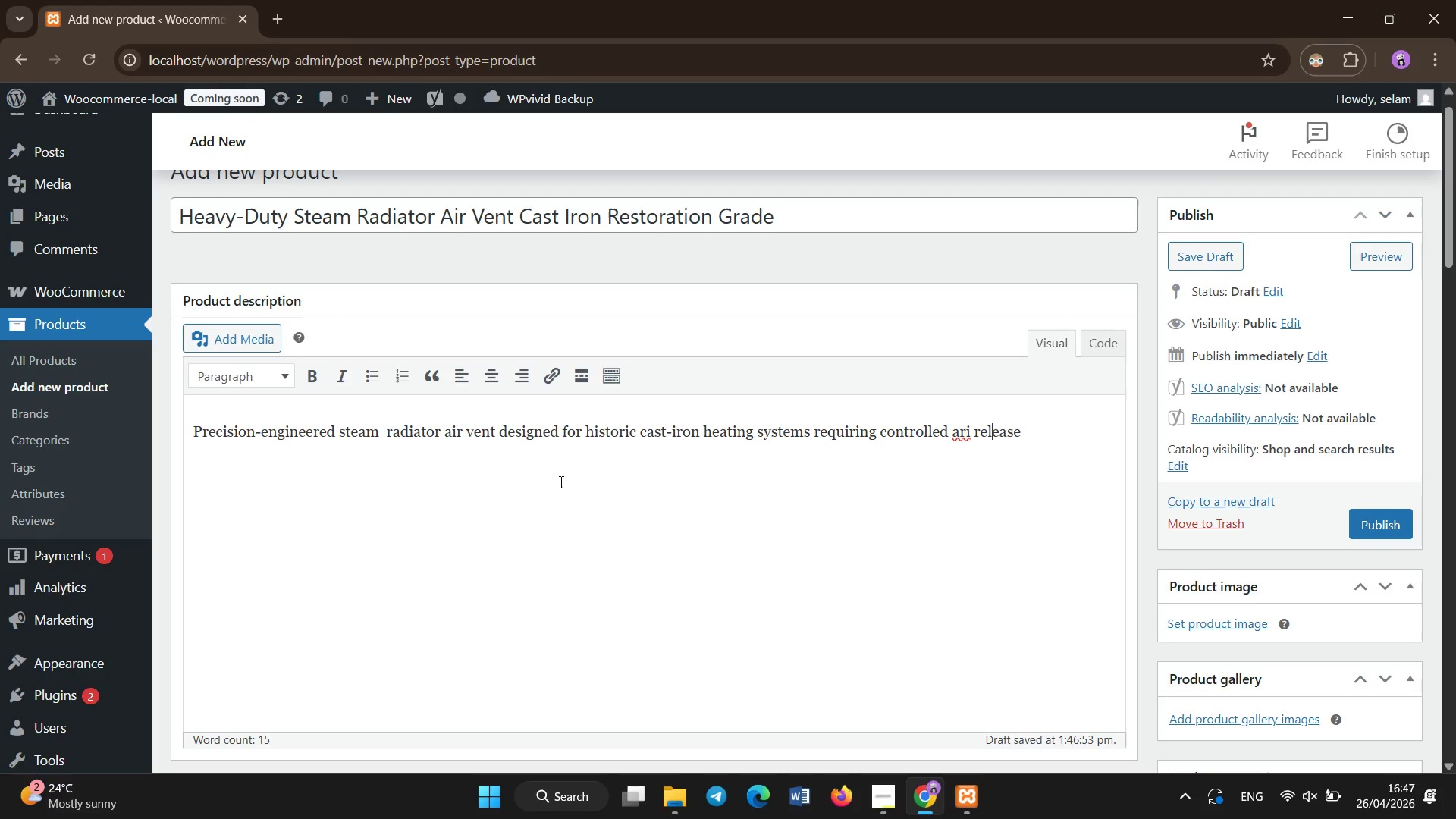 
key(ArrowLeft)
 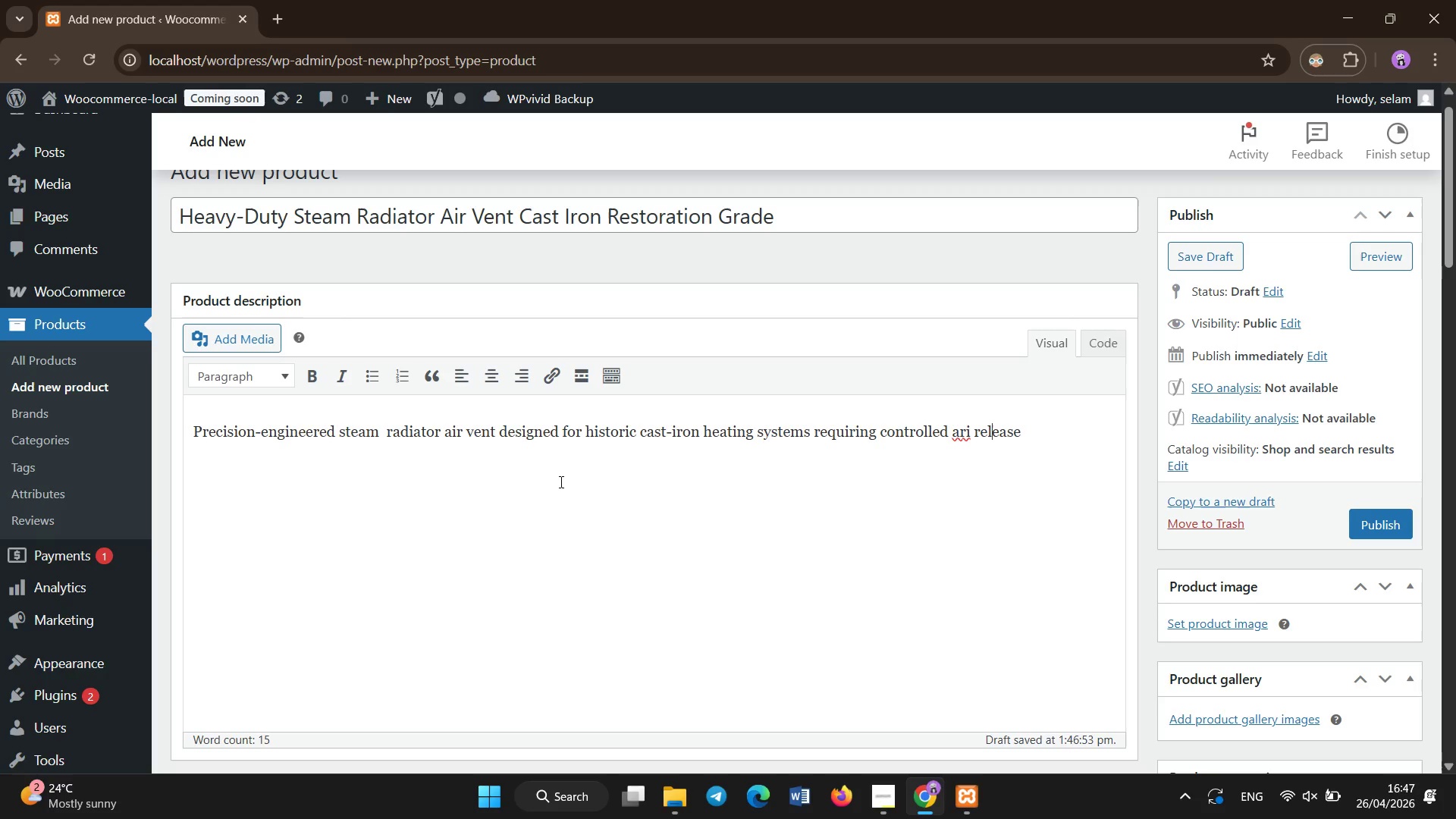 
key(ArrowLeft)
 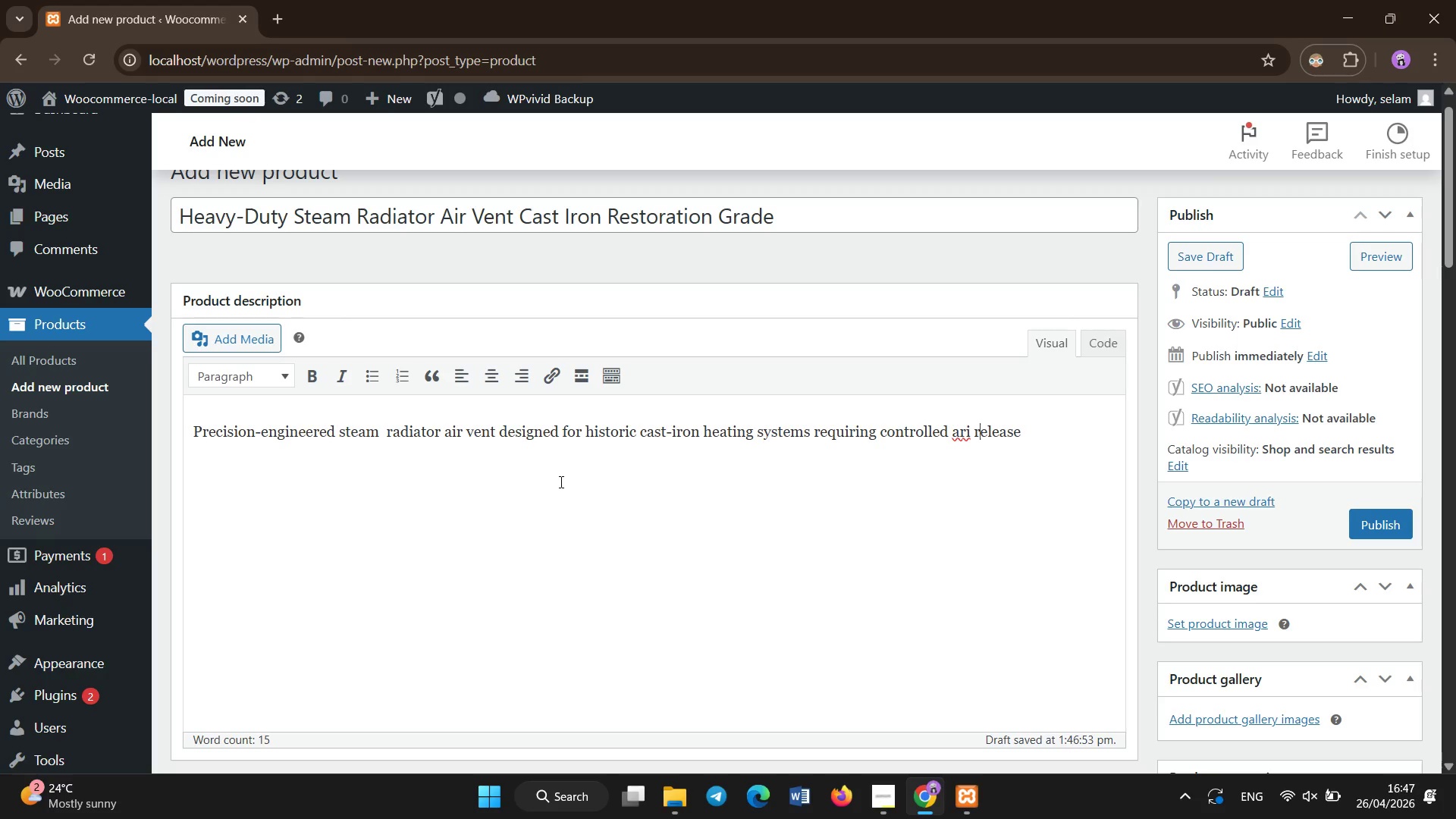 
key(ArrowLeft)
 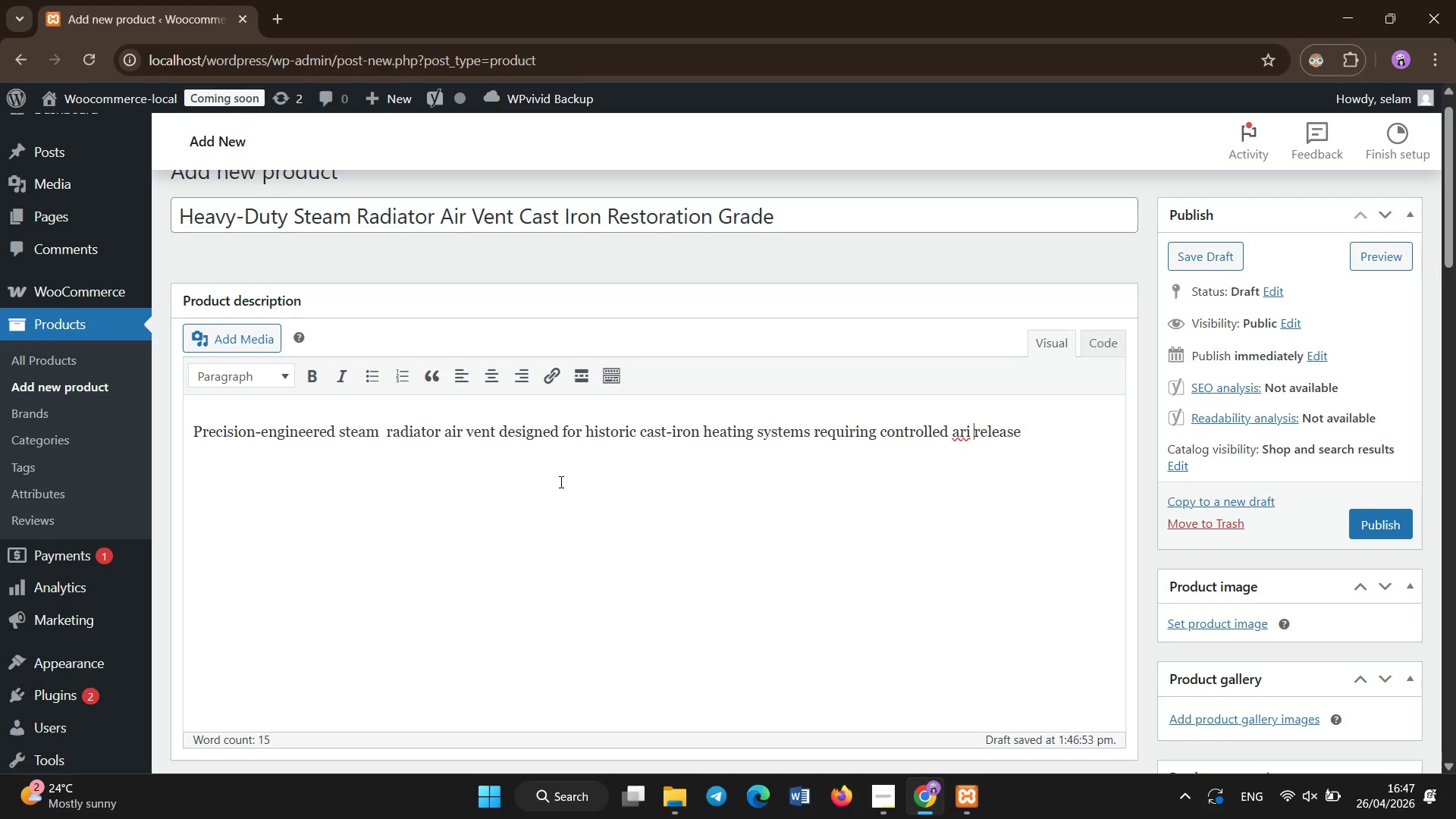 
key(ArrowLeft)
 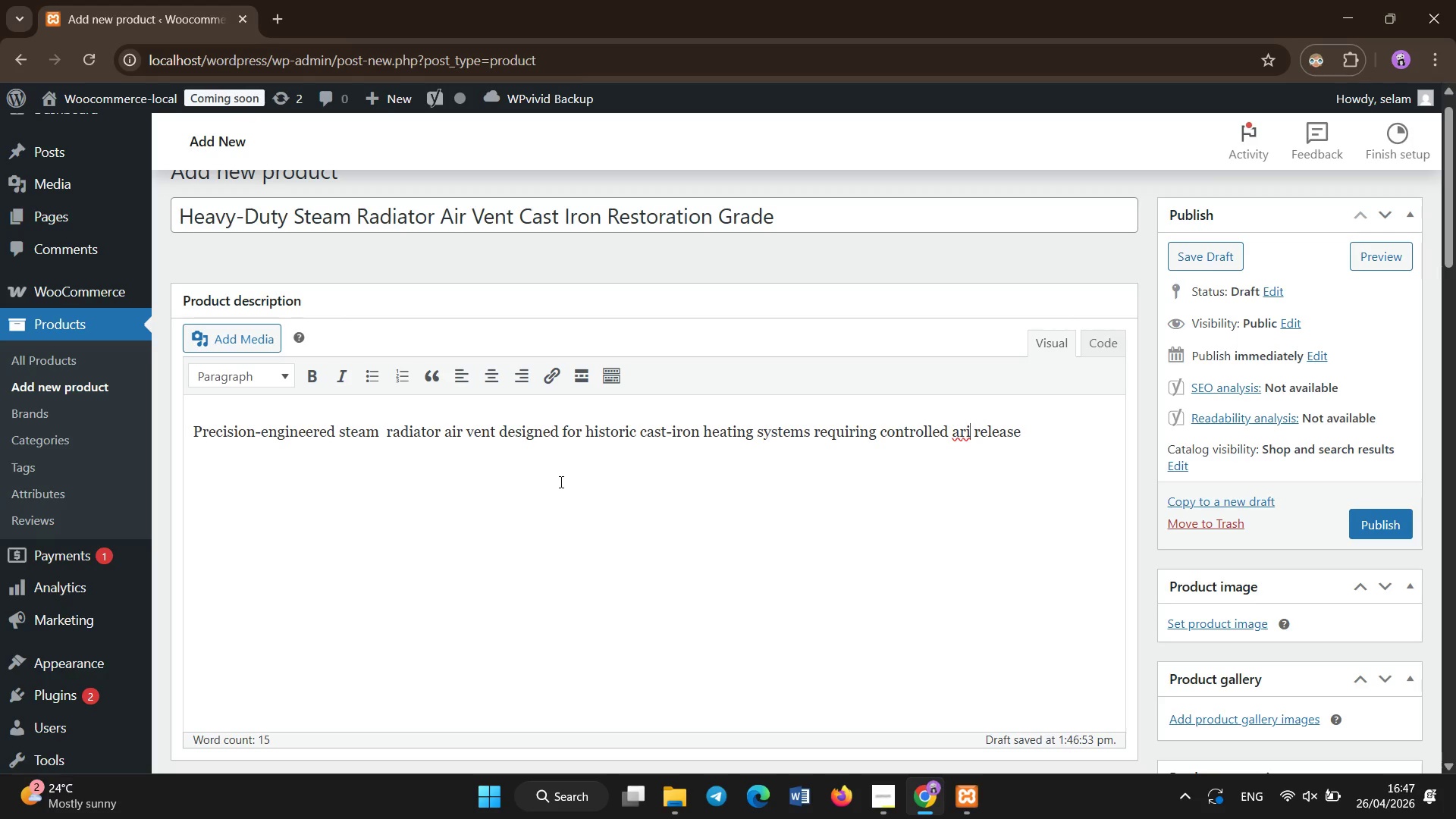 
key(ArrowLeft)
 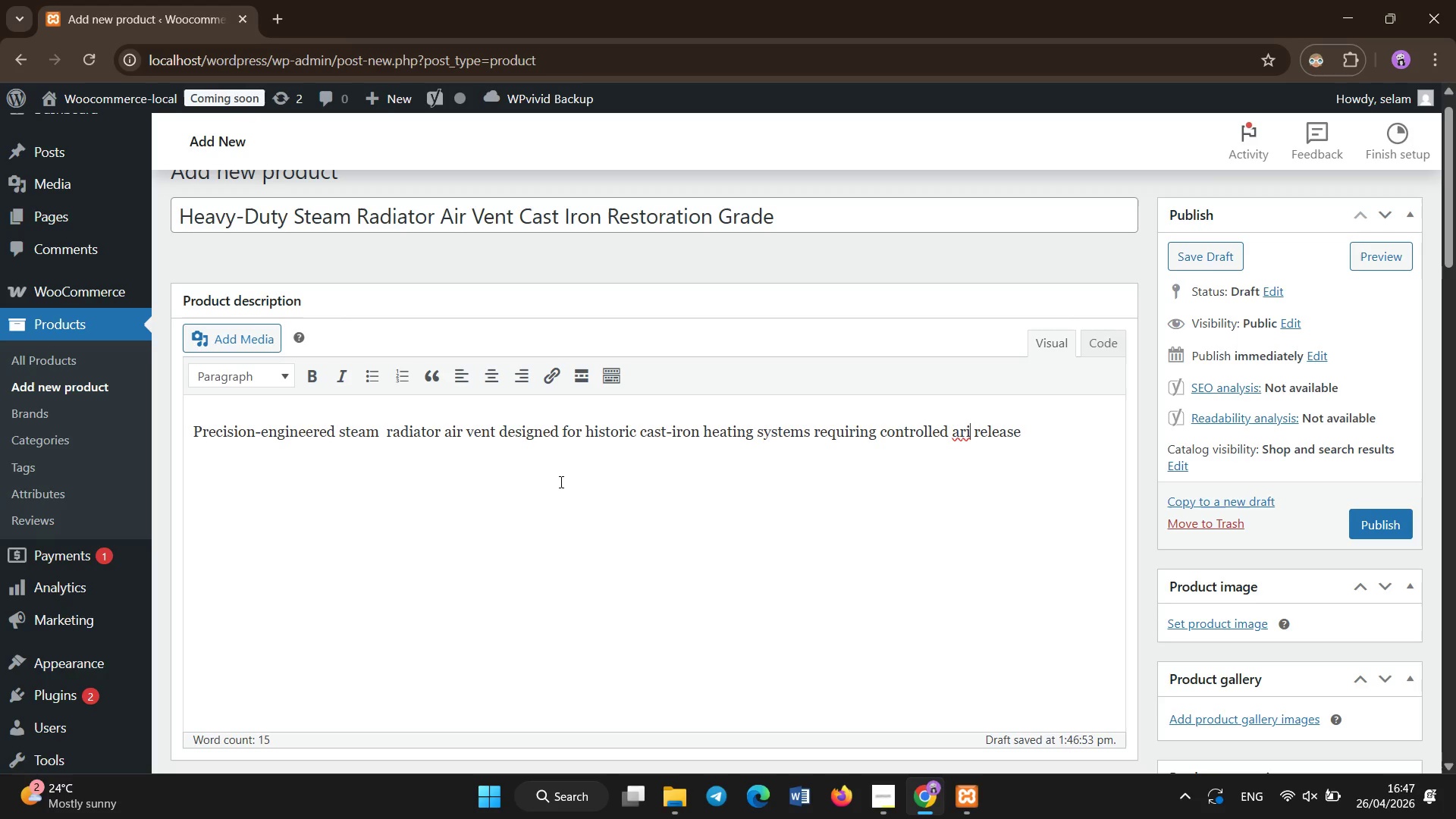 
key(ArrowLeft)
 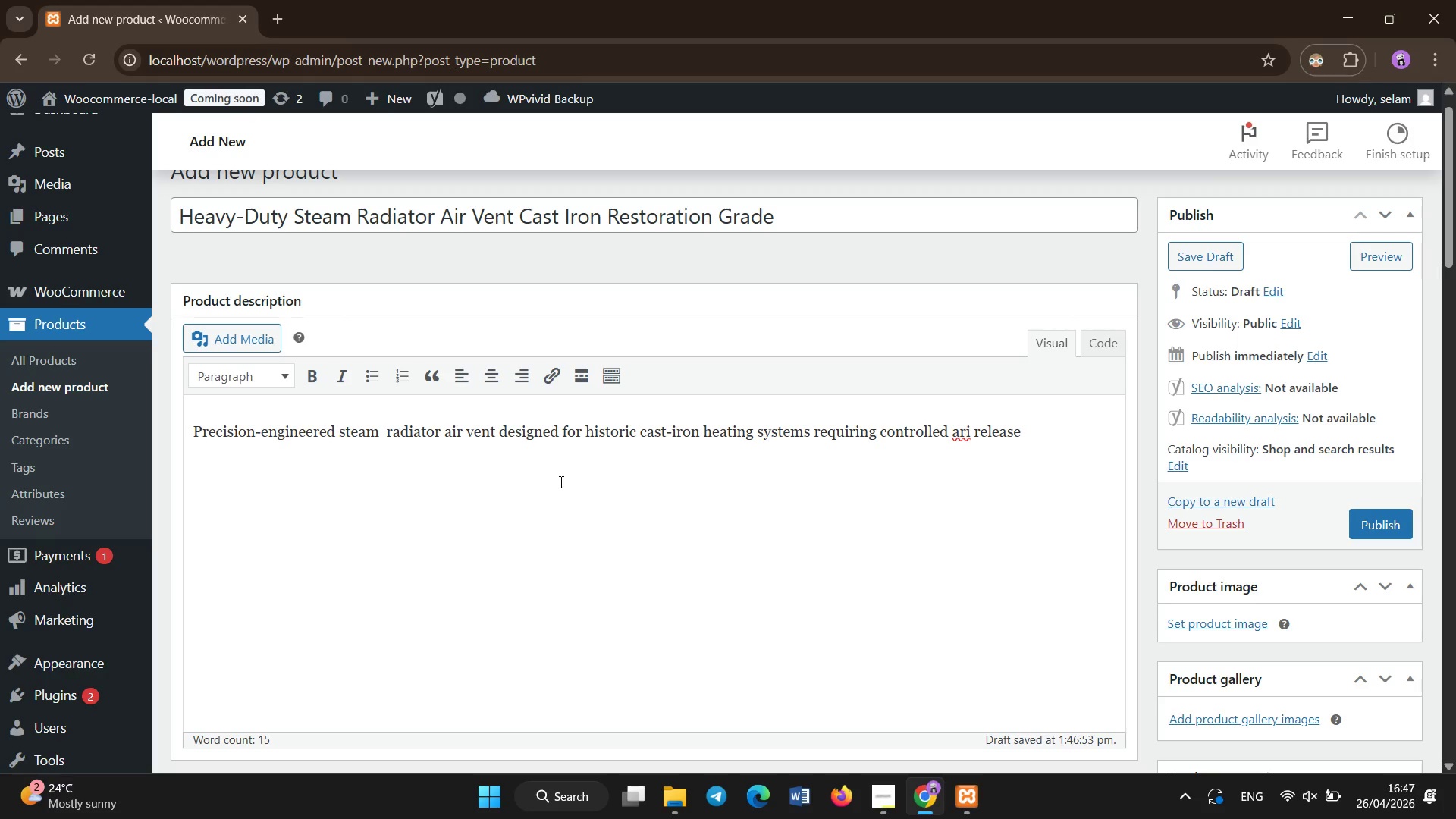 
key(Backspace)
 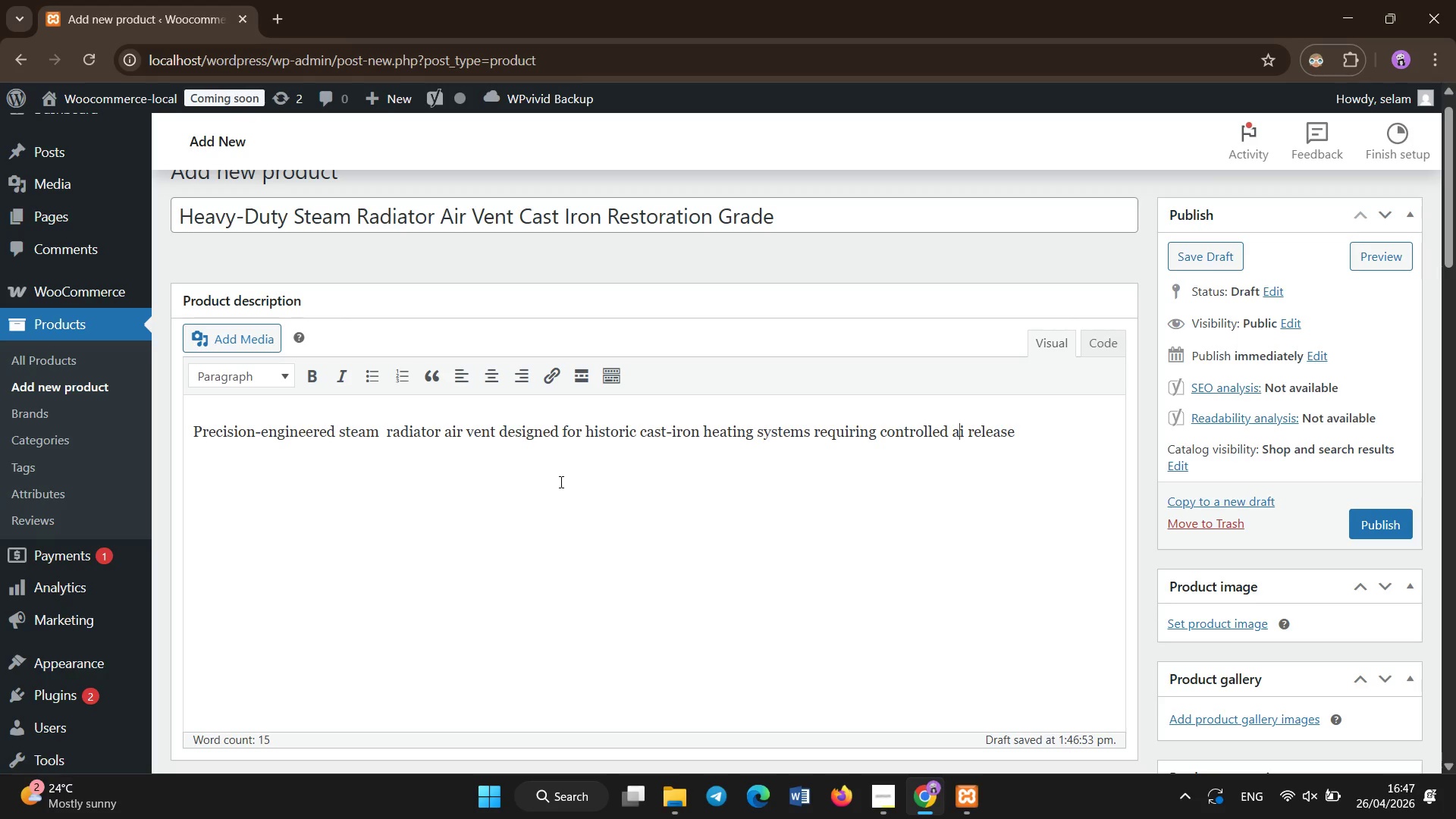 
key(ArrowRight)
 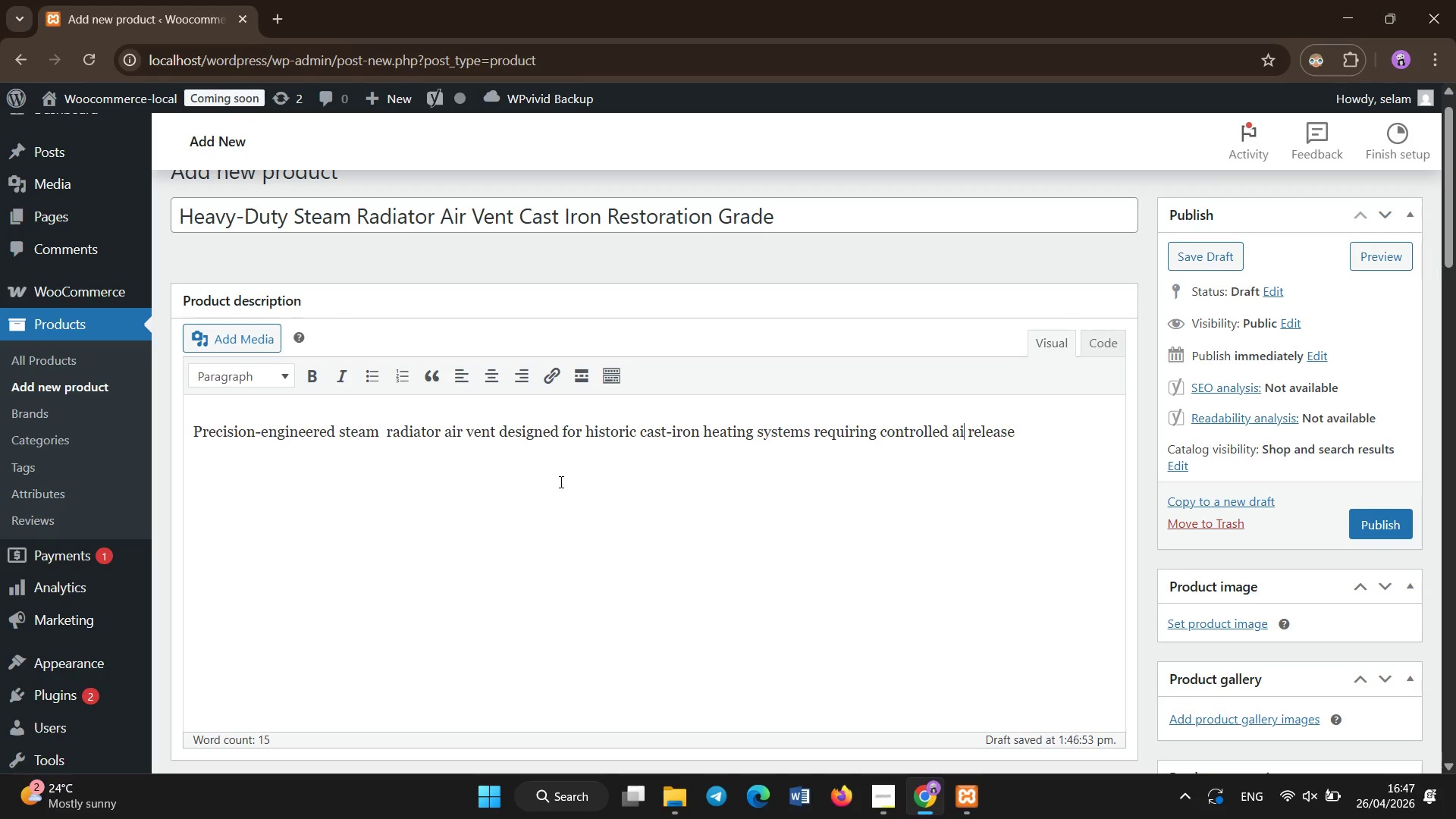 
type(r1)
key(Backspace)
type([NumLock])
key(Backspace)
type(. Bu)
key(Backspace)
type(uilt to withstand high-pressure steam environments while maintaining consistent ar)
key(Backspace)
type(irflow performance in restorato)
key(Backspace)
type(ion-fr)
key(Backspace)
key(Backspace)
type(grade installations.)
 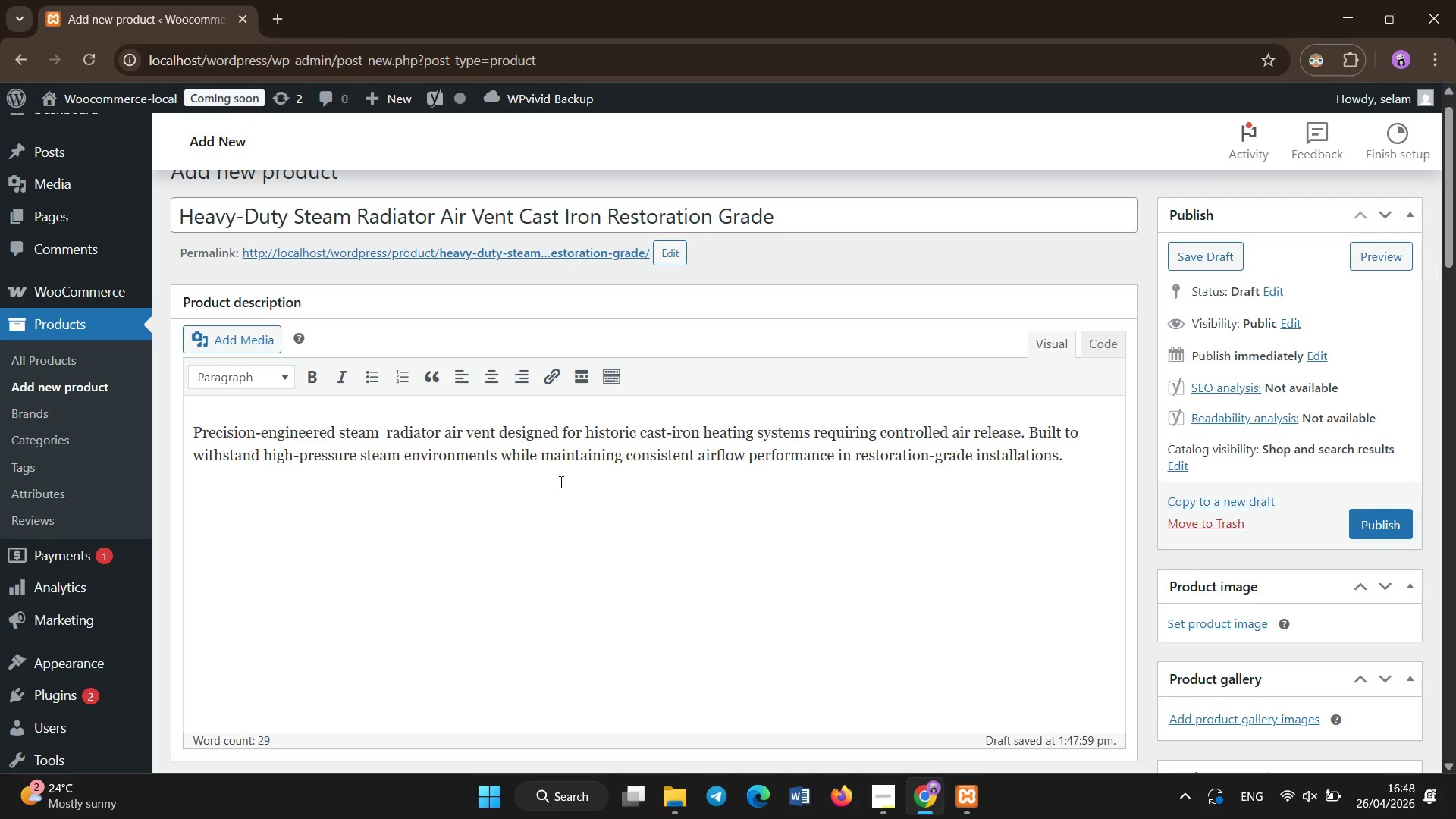 
hold_key(key=ArrowDown, duration=0.31)
 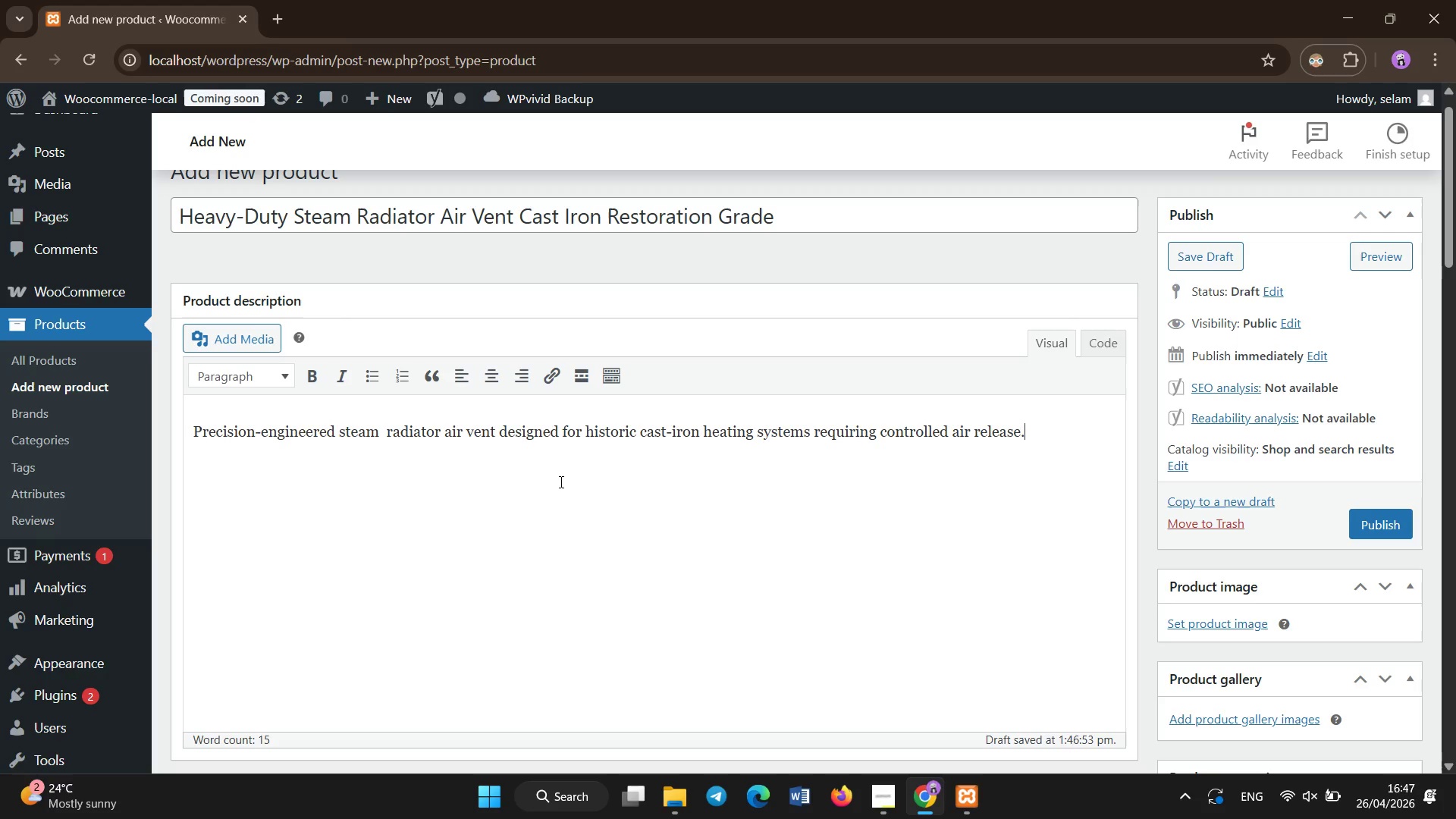 
scroll: coordinate [619, 651], scroll_direction: down, amount: 18.0
 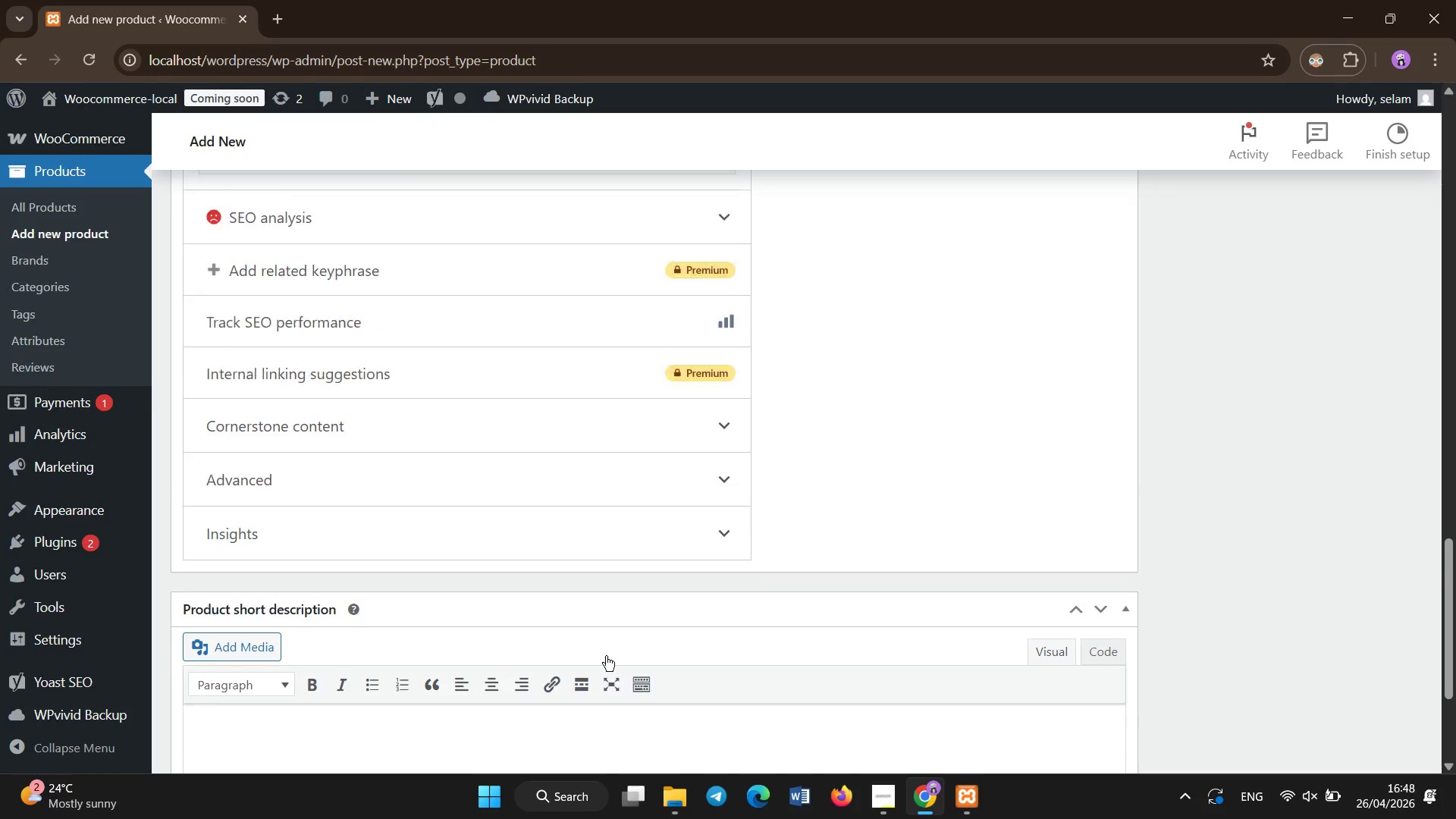 
left_click([604, 614])
 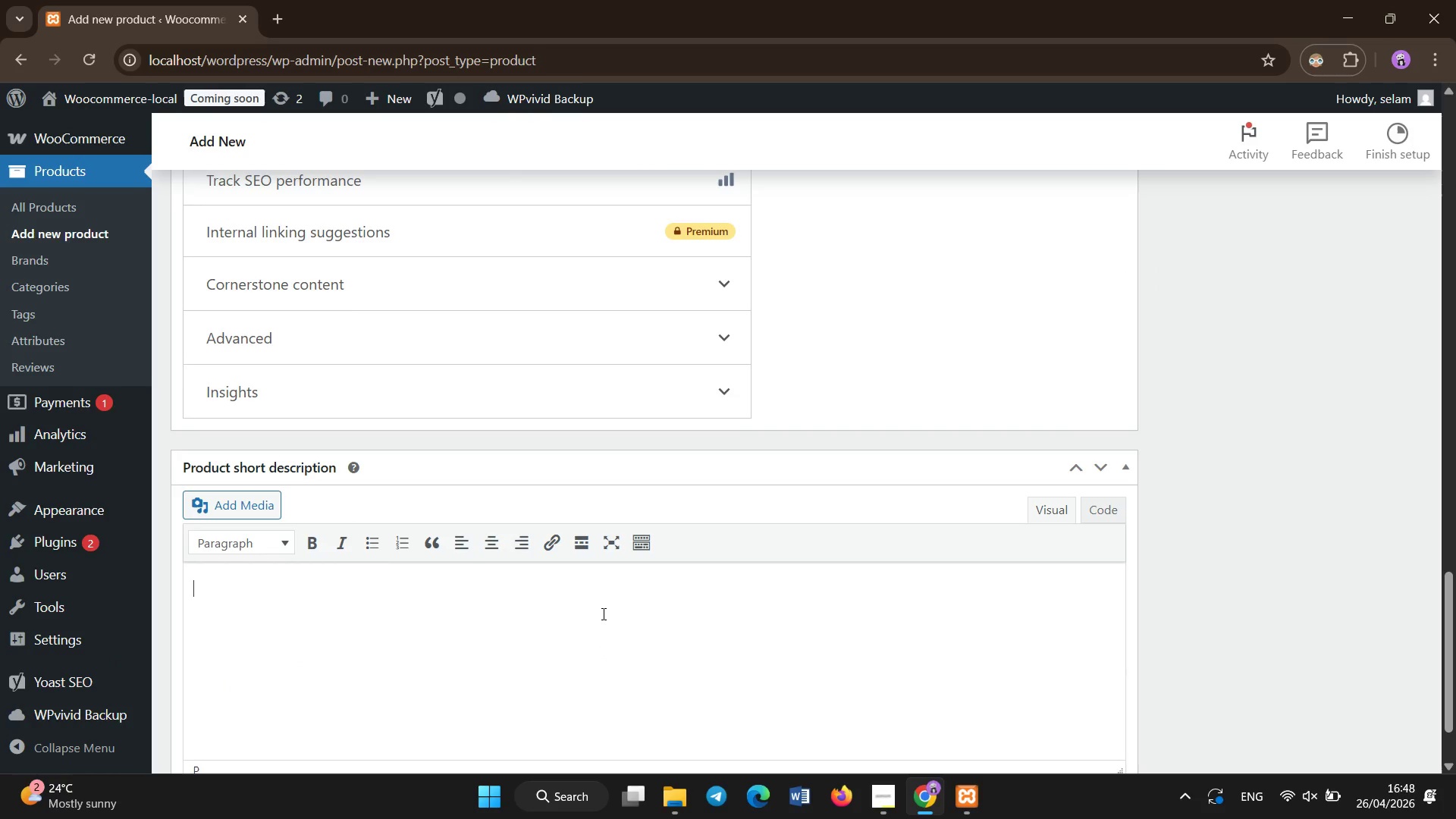 
scroll: coordinate [605, 655], scroll_direction: down, amount: 2.0
 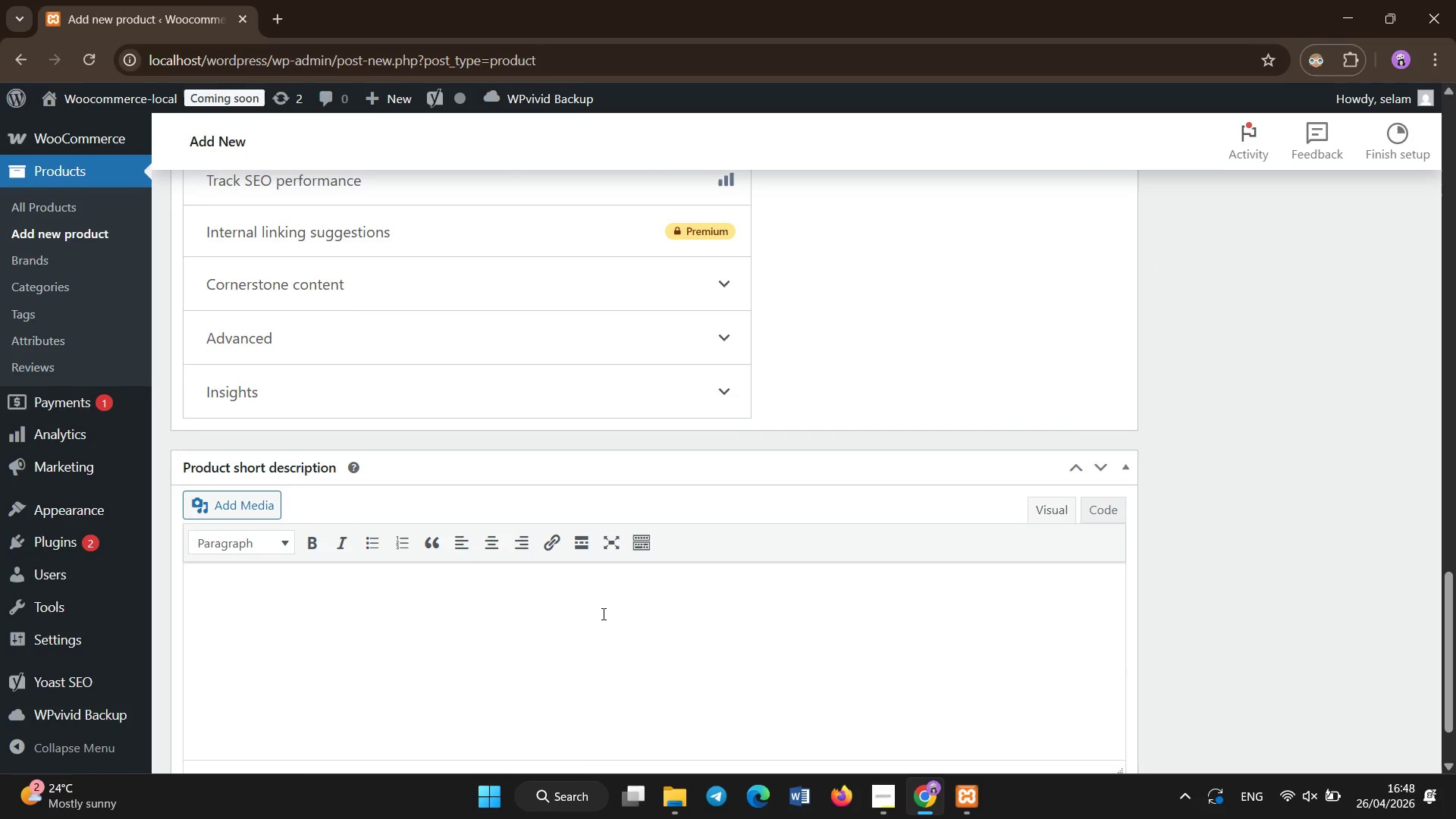 
type(Industrial-grade steam radiator air vent for cast-iron systems. Designed for high )
key(Backspace)
type(-pressure restoration healthing applications.)
 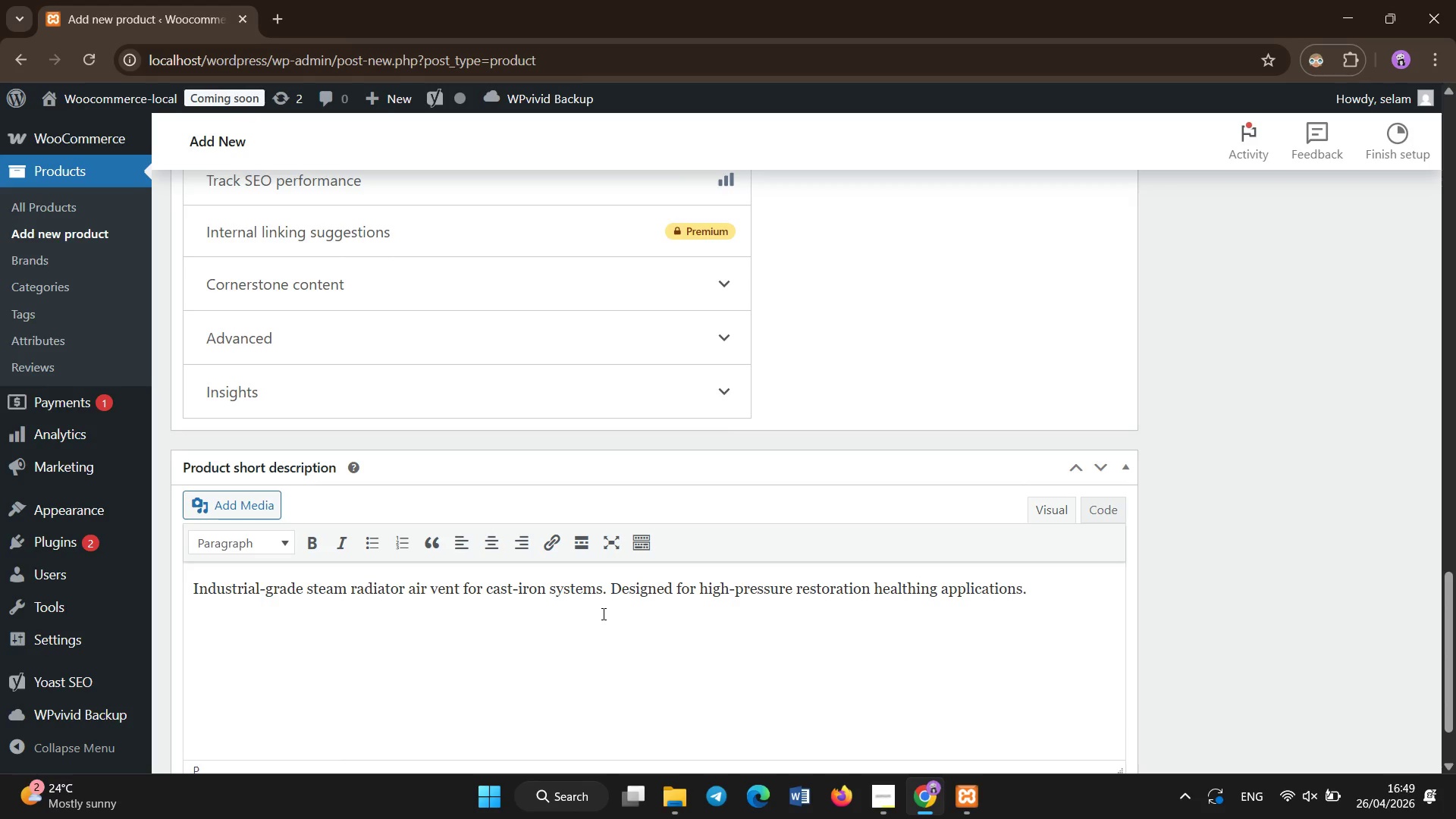 
scroll: coordinate [619, 538], scroll_direction: up, amount: 17.0
 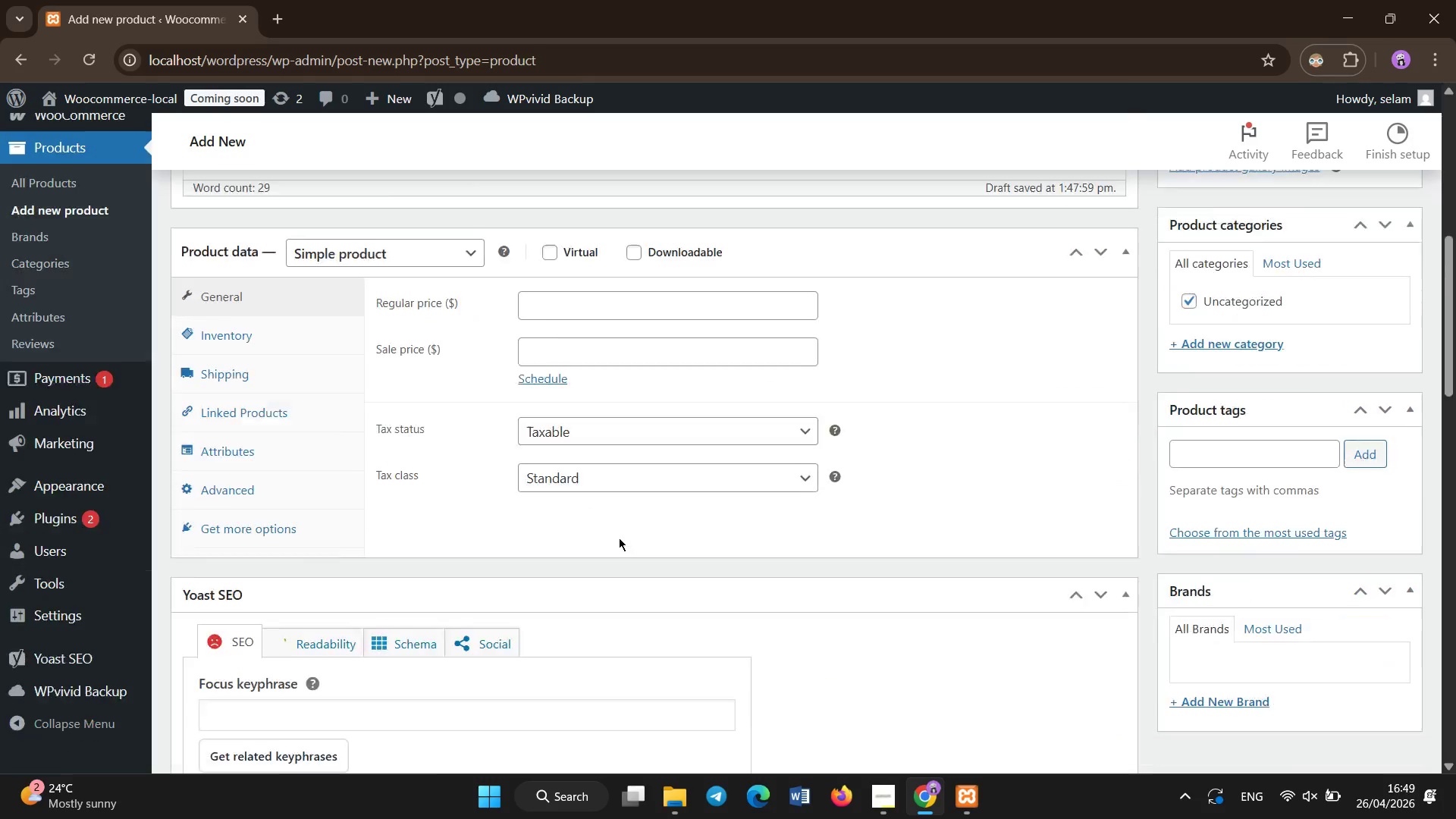 
scroll: coordinate [619, 538], scroll_direction: down, amount: 3.0
 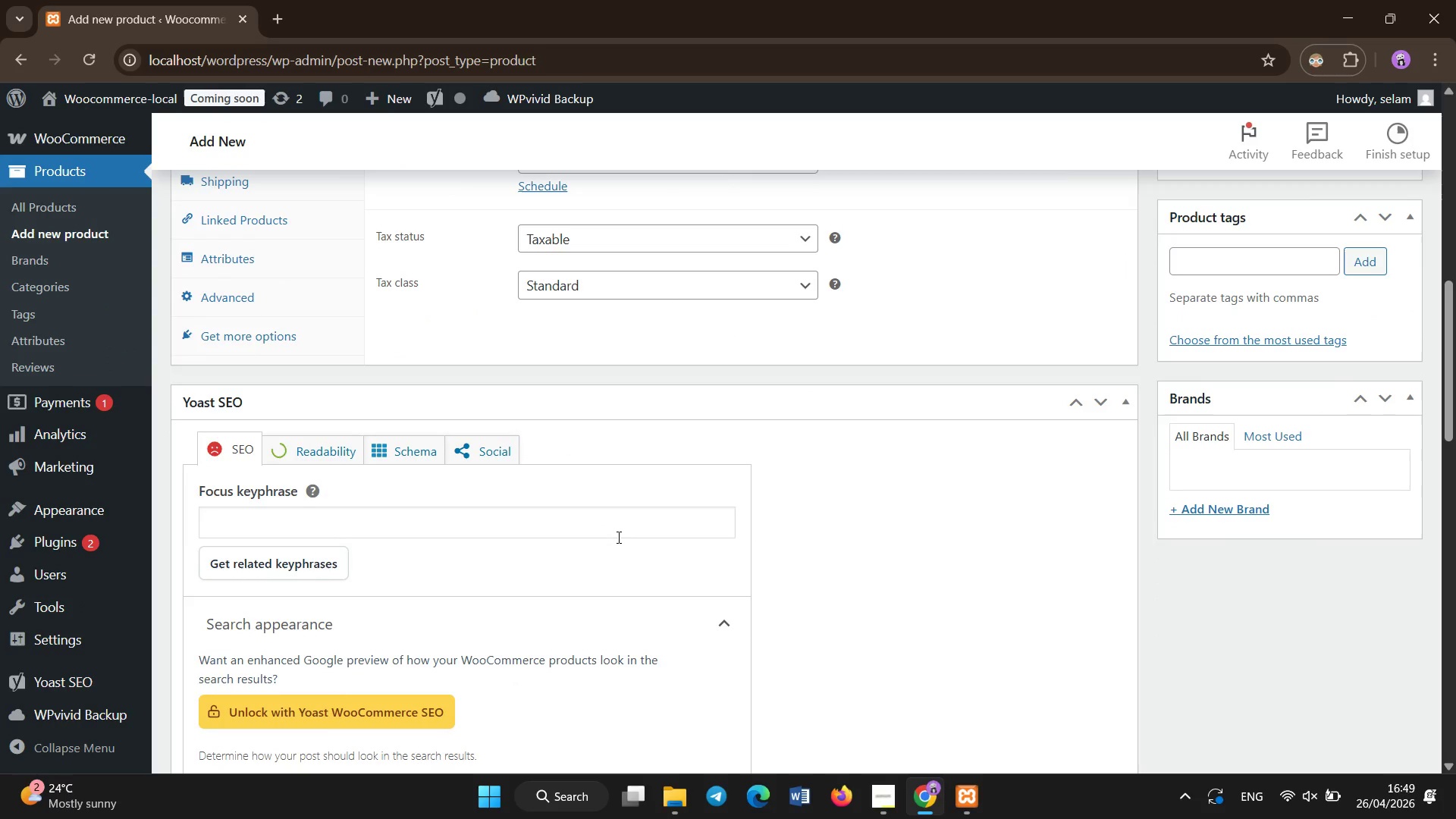 
left_click([619, 447])
 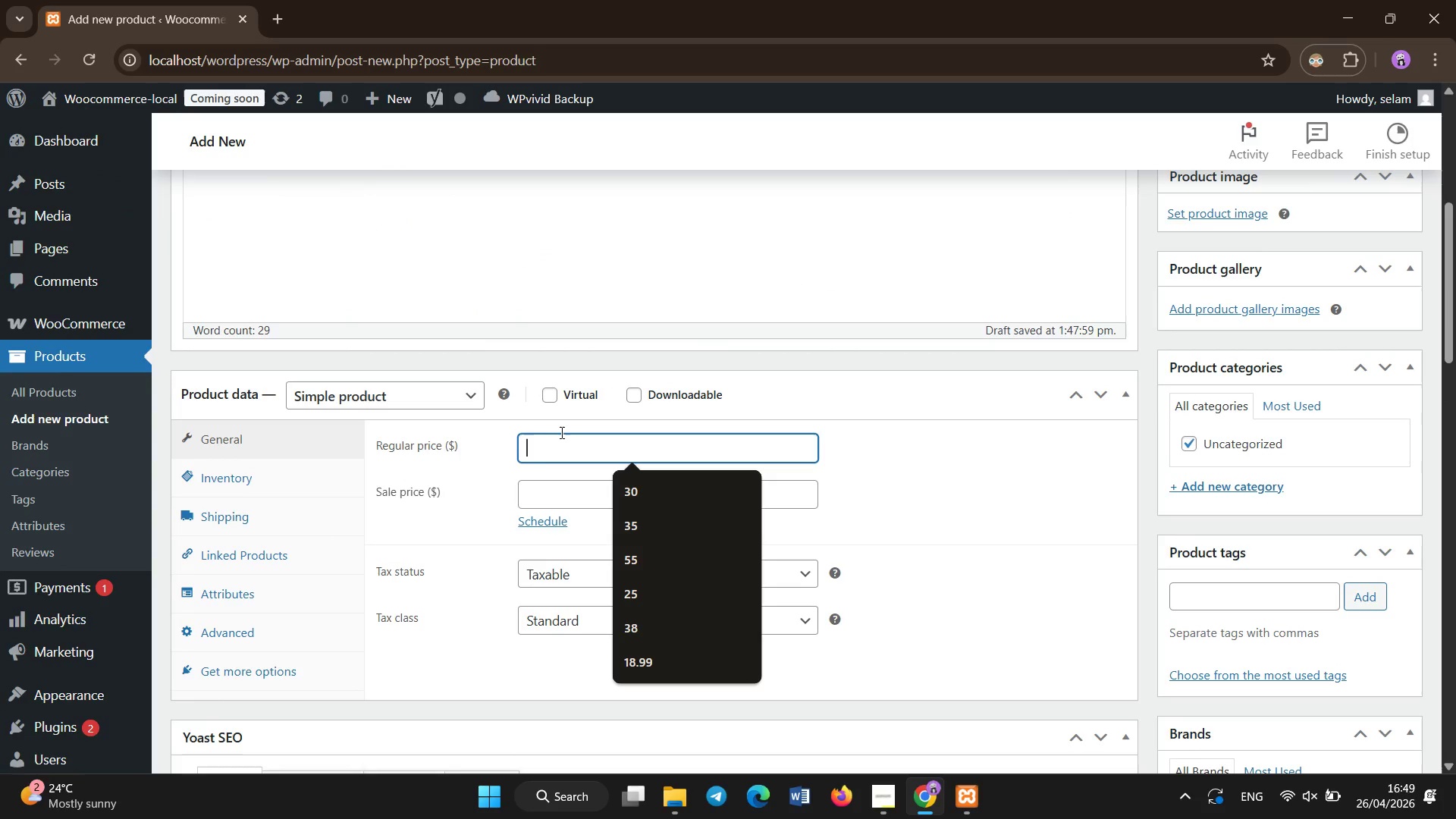 
scroll: coordinate [619, 513], scroll_direction: up, amount: 2.0
 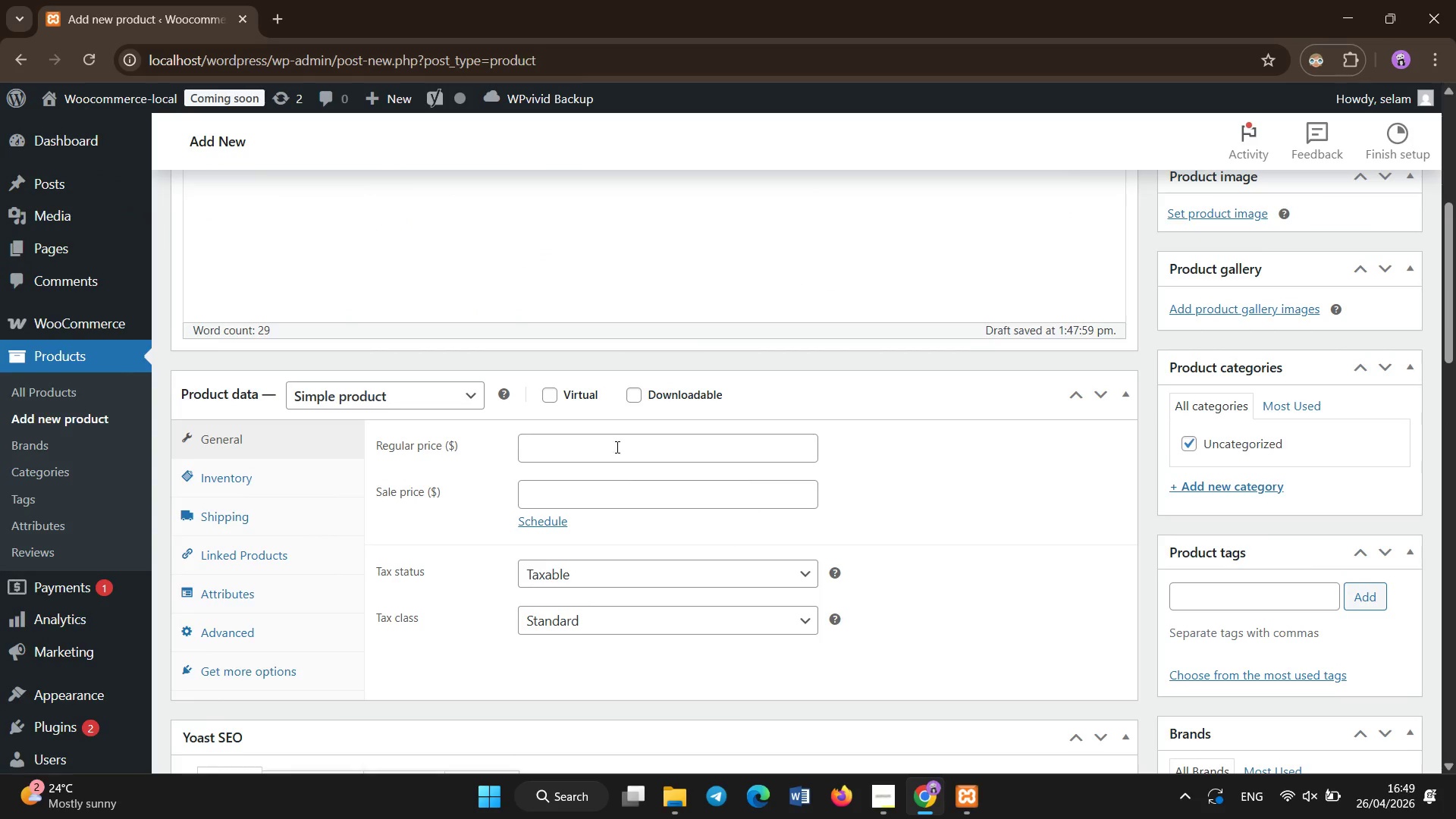 
left_click([567, 446])
 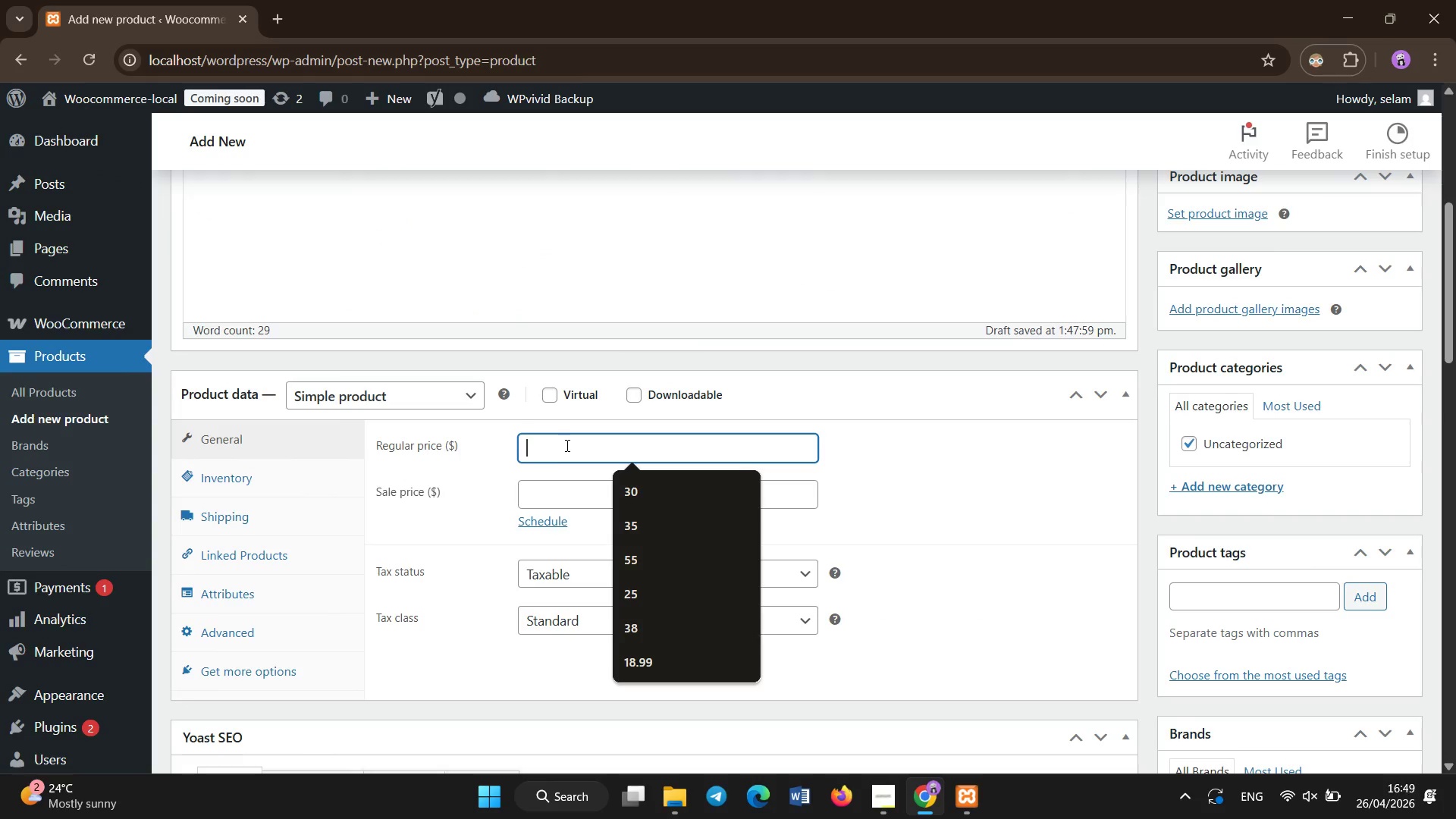 
type(24.99)
 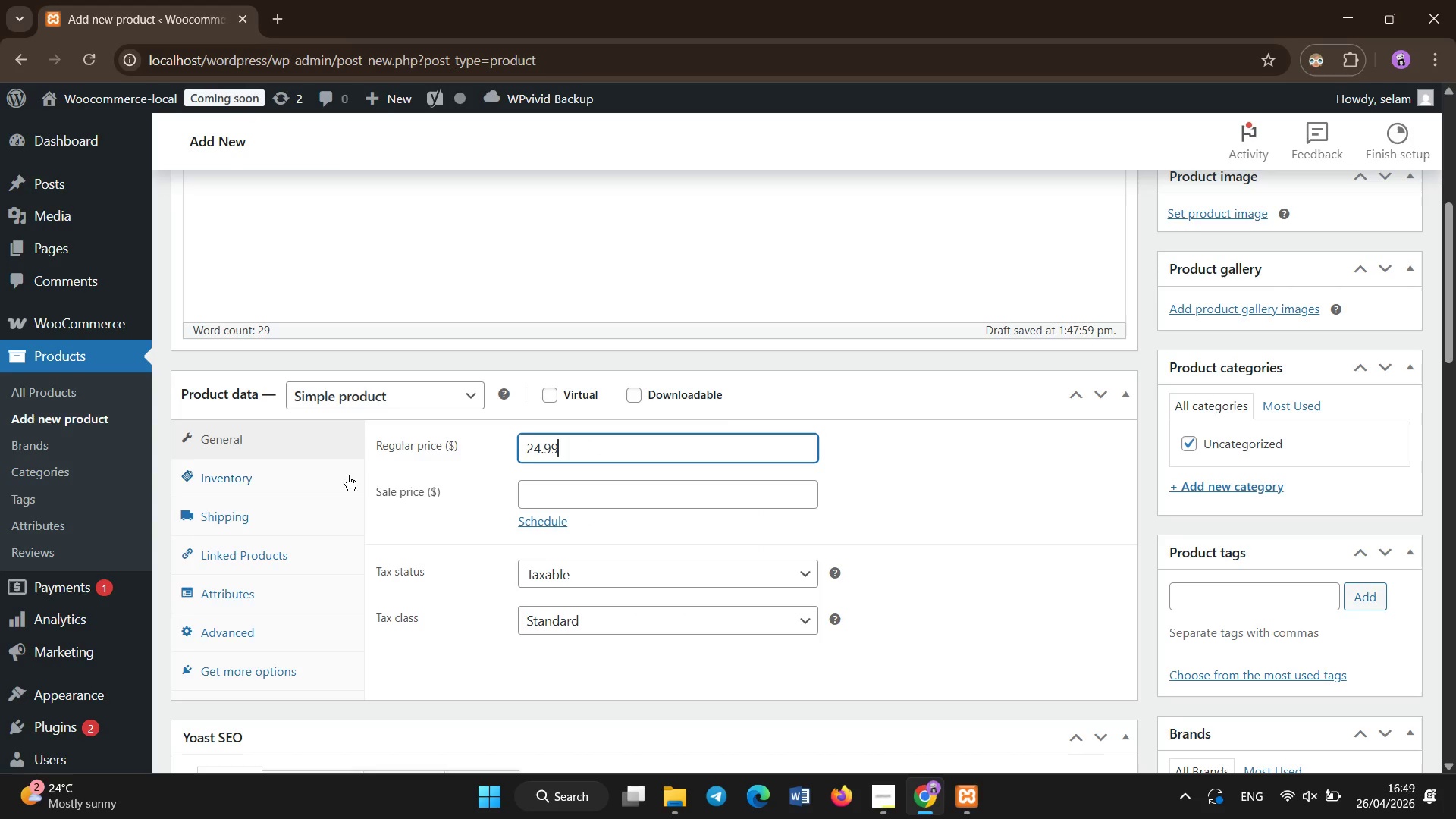 
left_click([316, 477])
 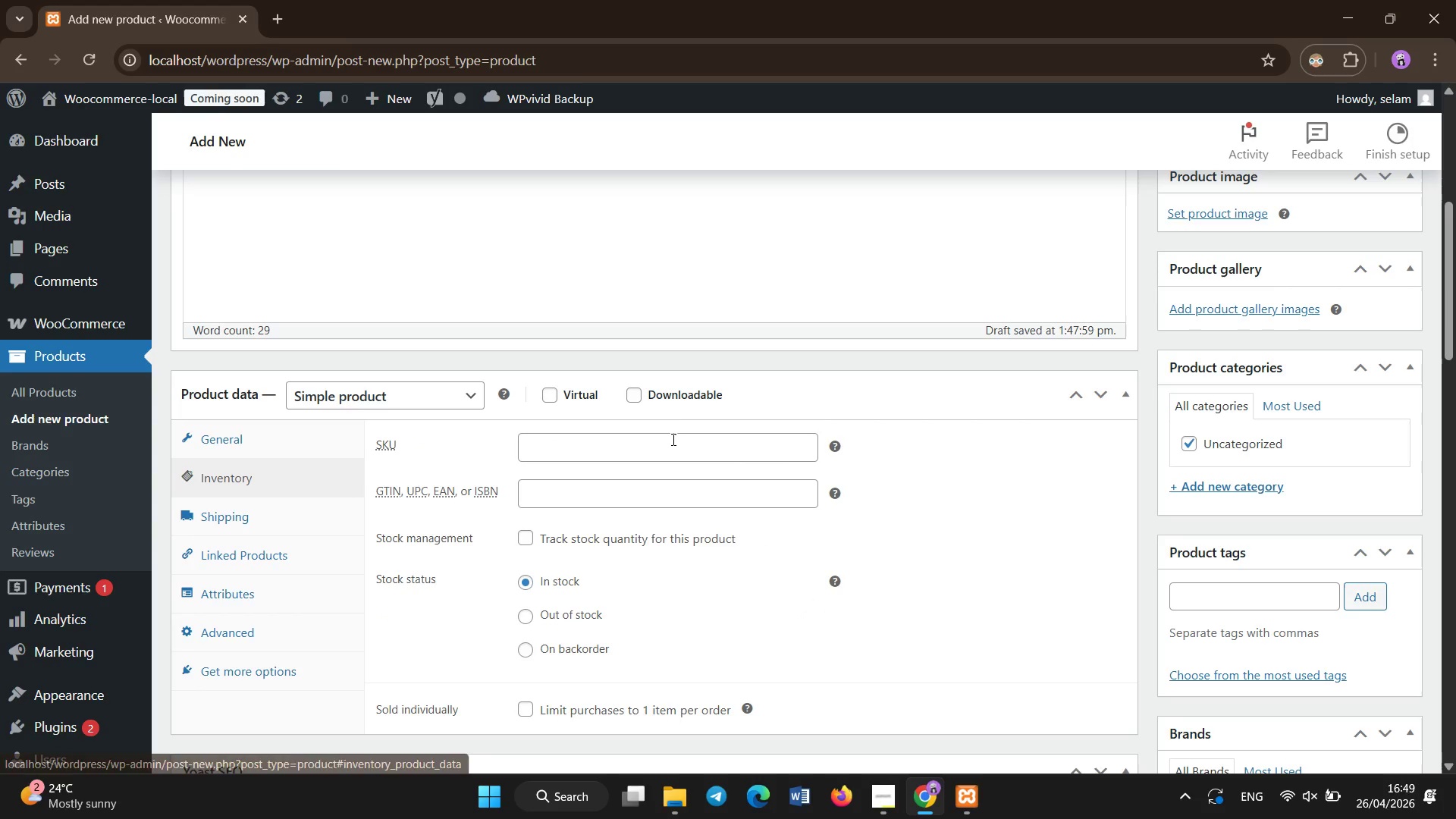 
left_click([673, 440])
 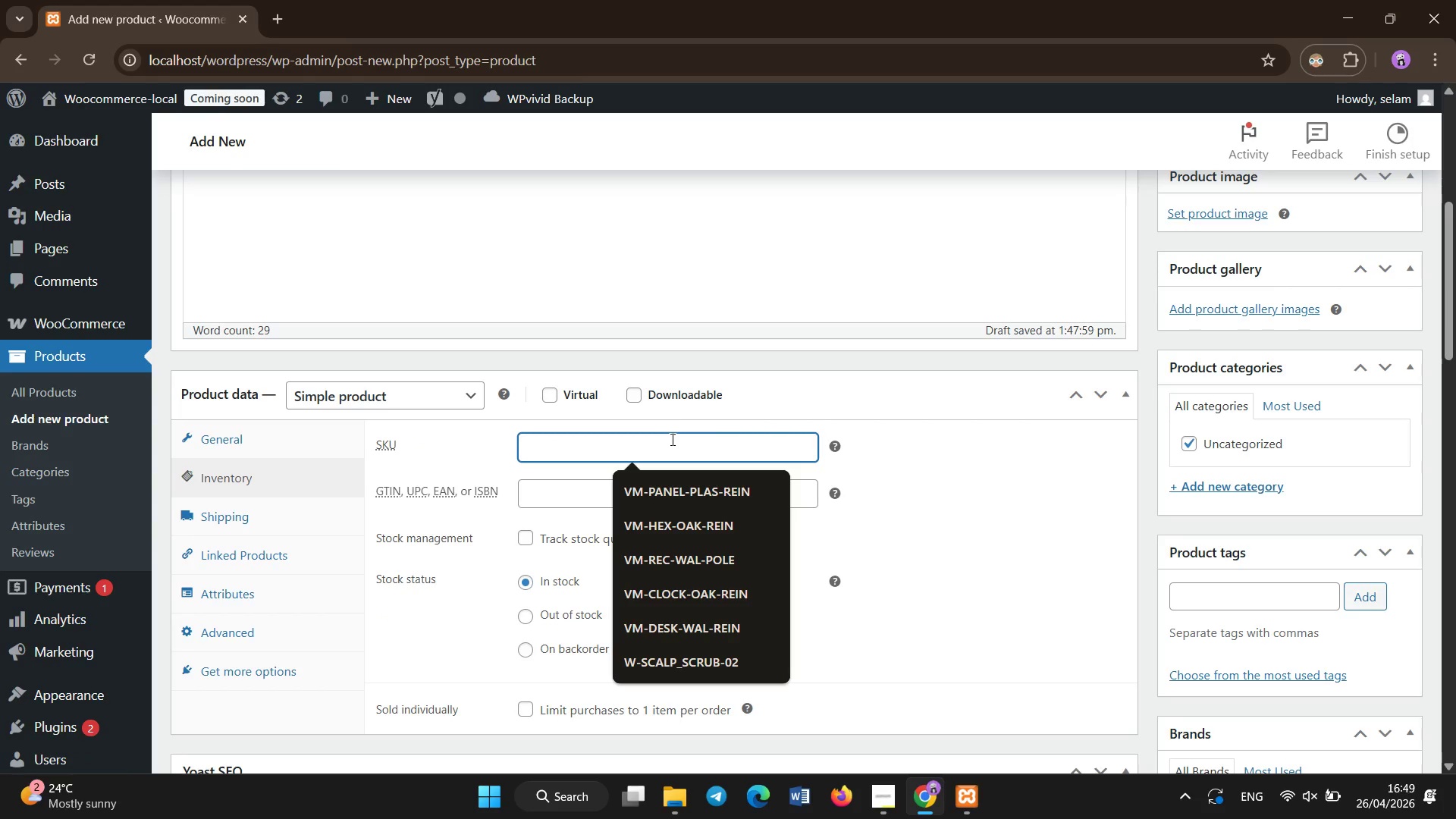 
type(ISH-ARV-001)
 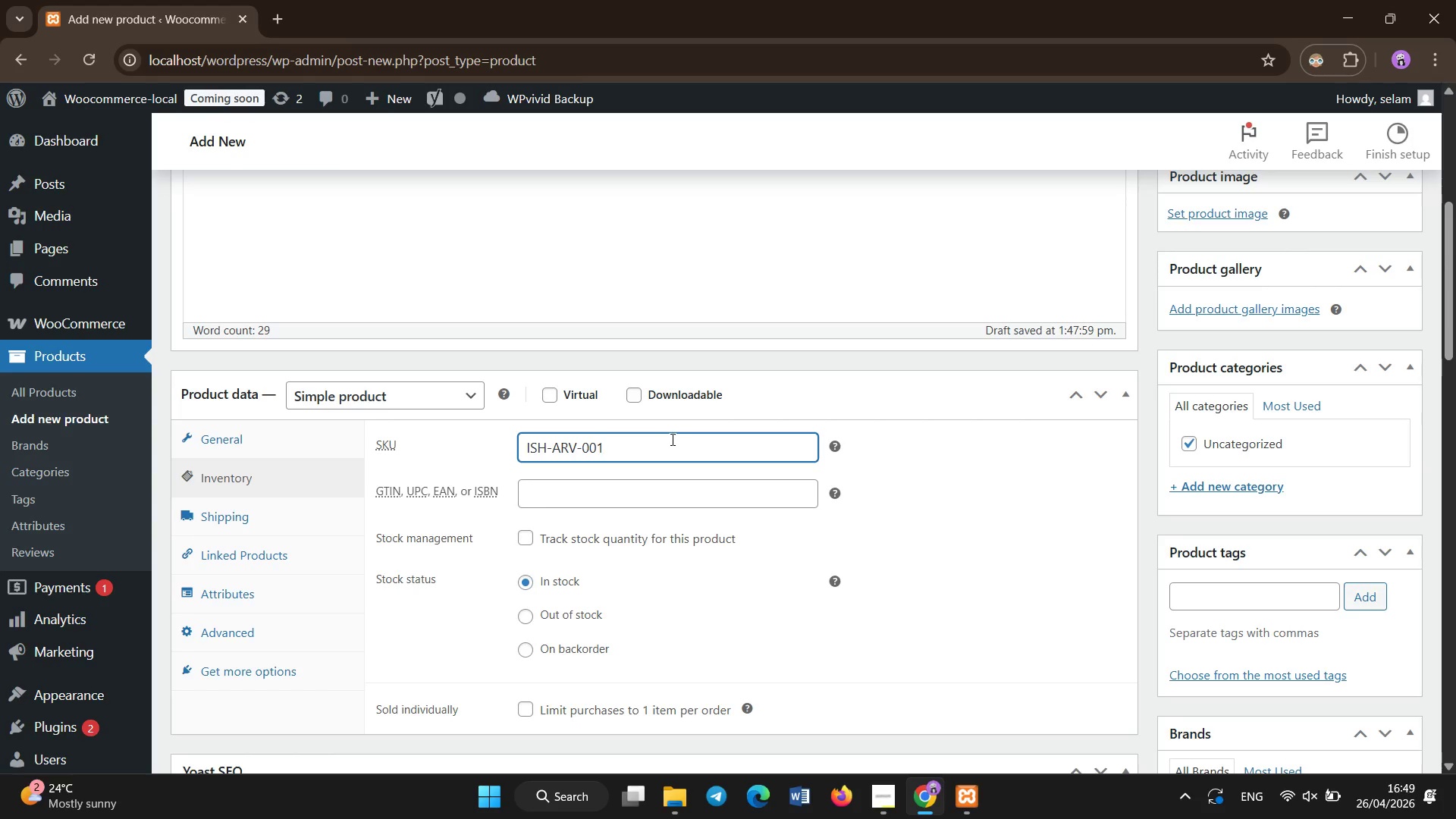 
left_click([244, 592])
 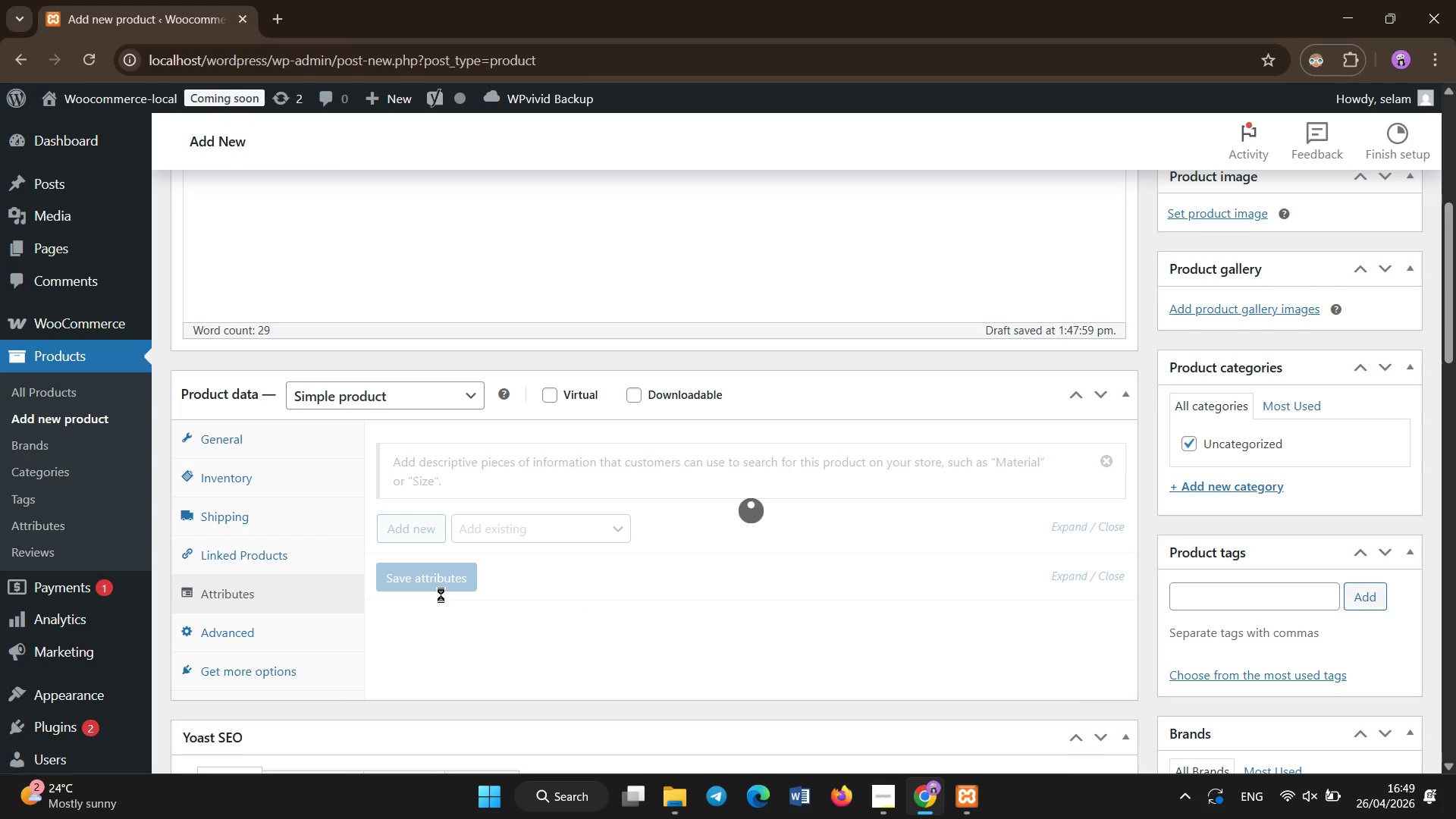 
left_click([497, 652])
 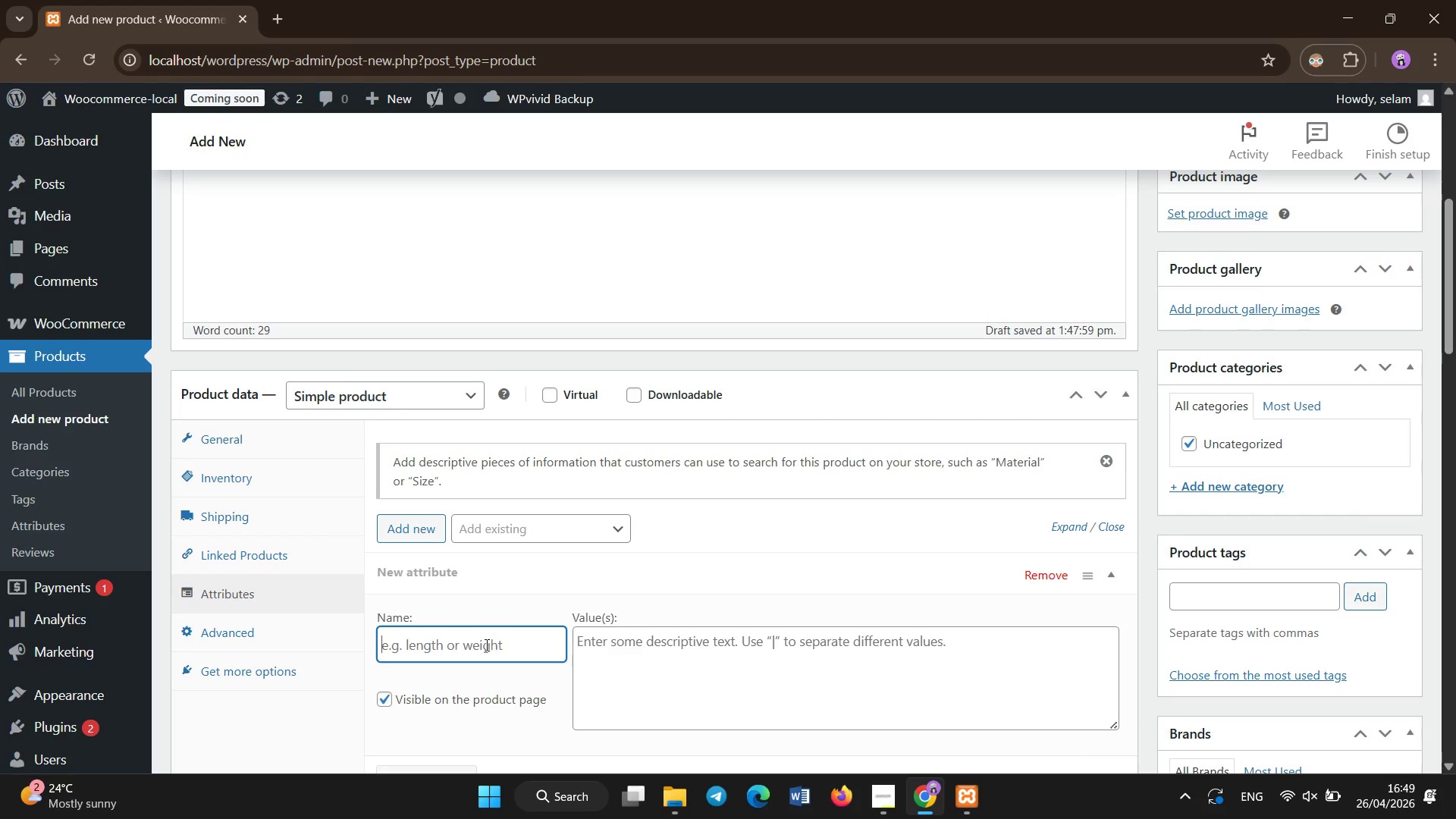 
type(Material Composition)
 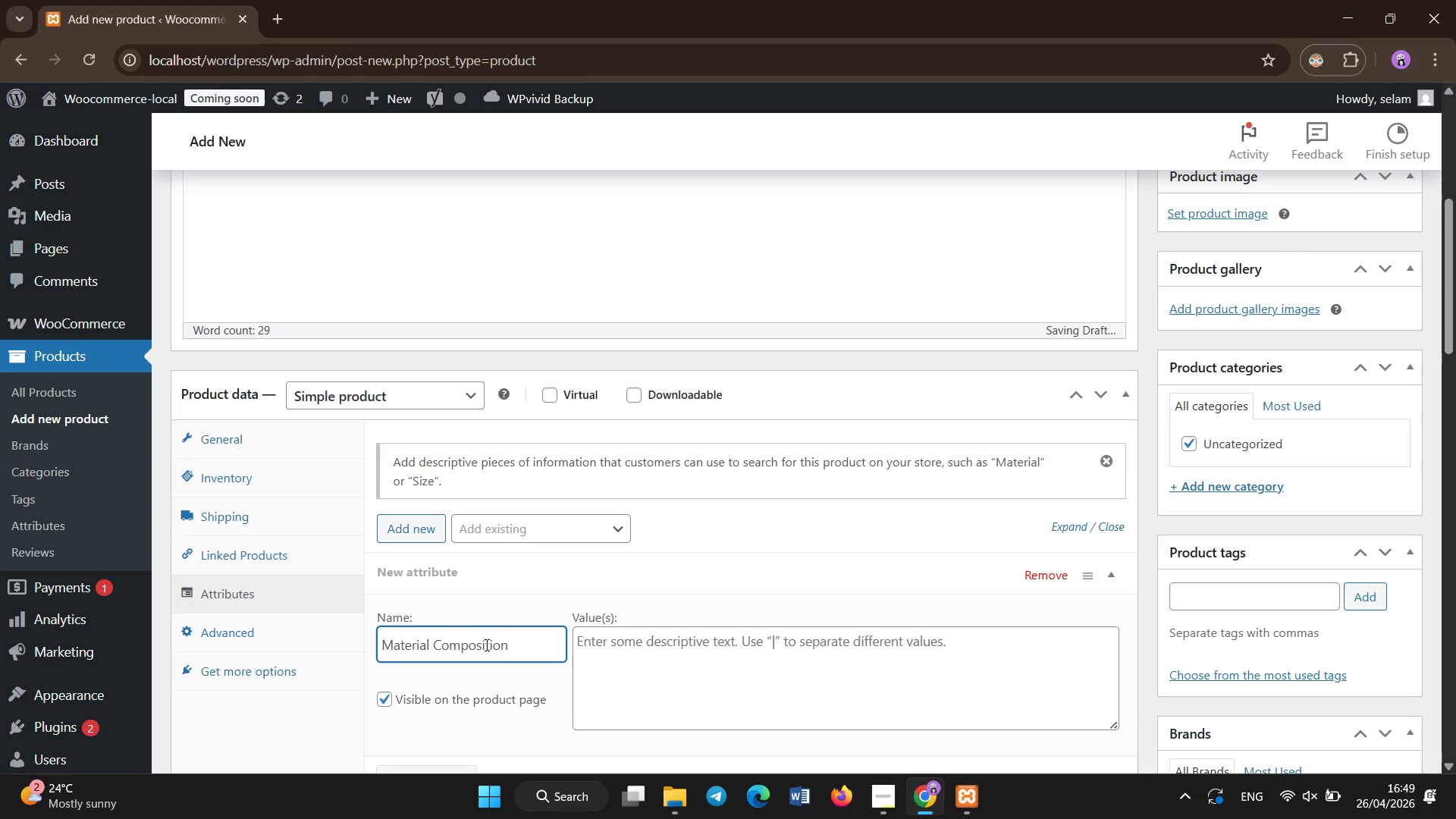 
type(Cast Iron)
 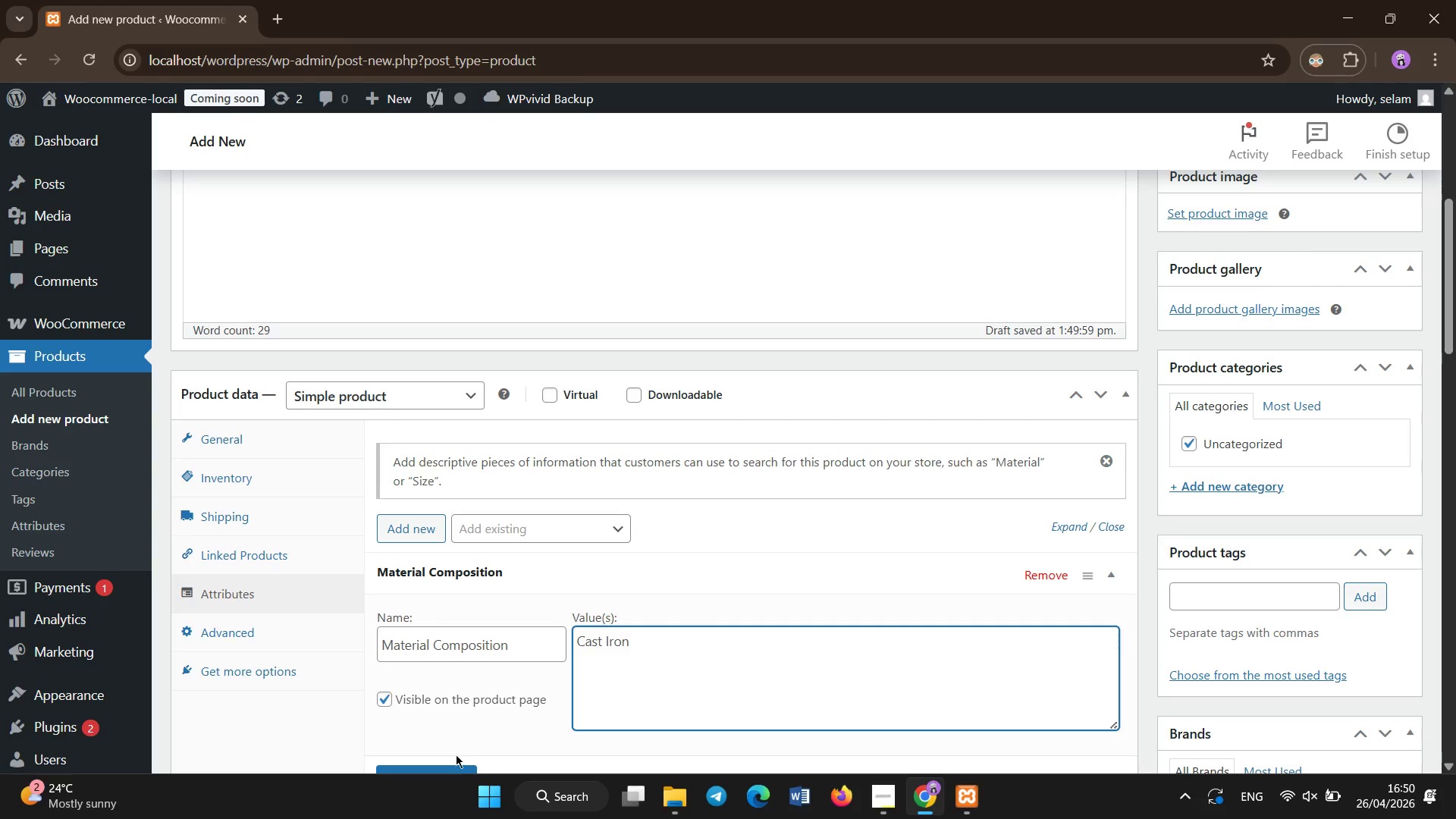 
left_click([460, 769])
 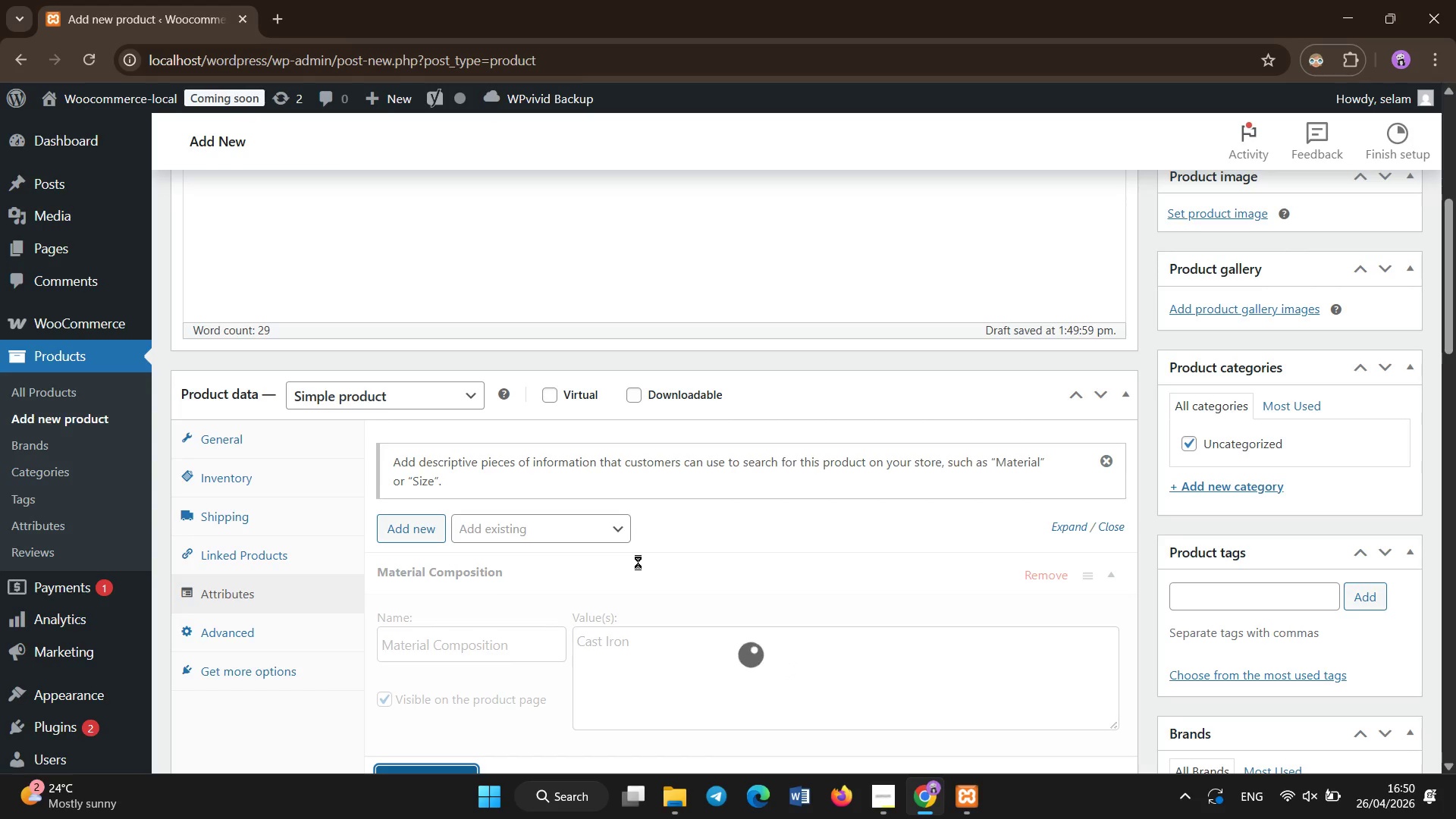 
scroll: coordinate [638, 562], scroll_direction: none, amount: 0.0
 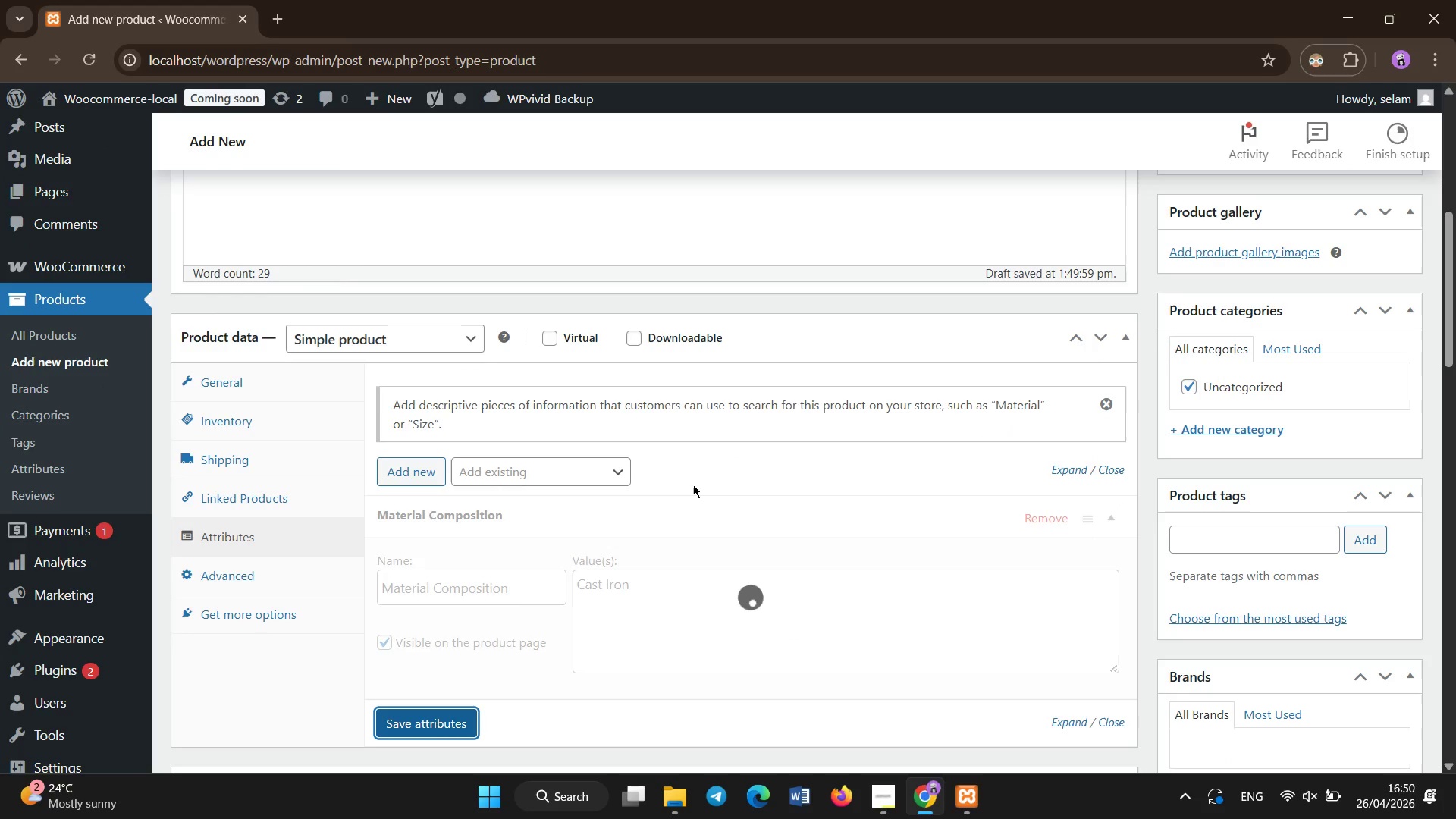 
wait(6.92)
 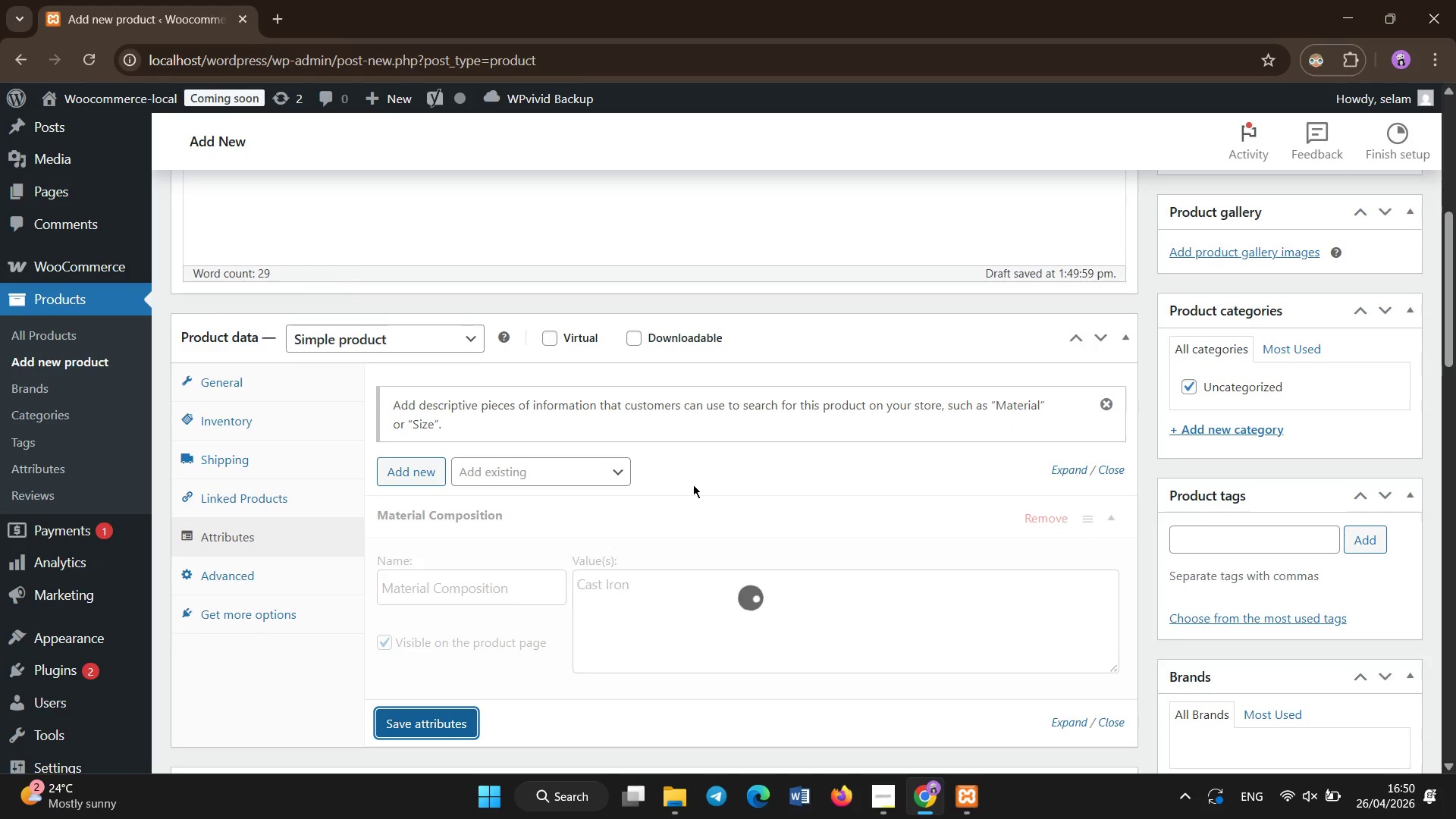 
left_click([441, 462])
 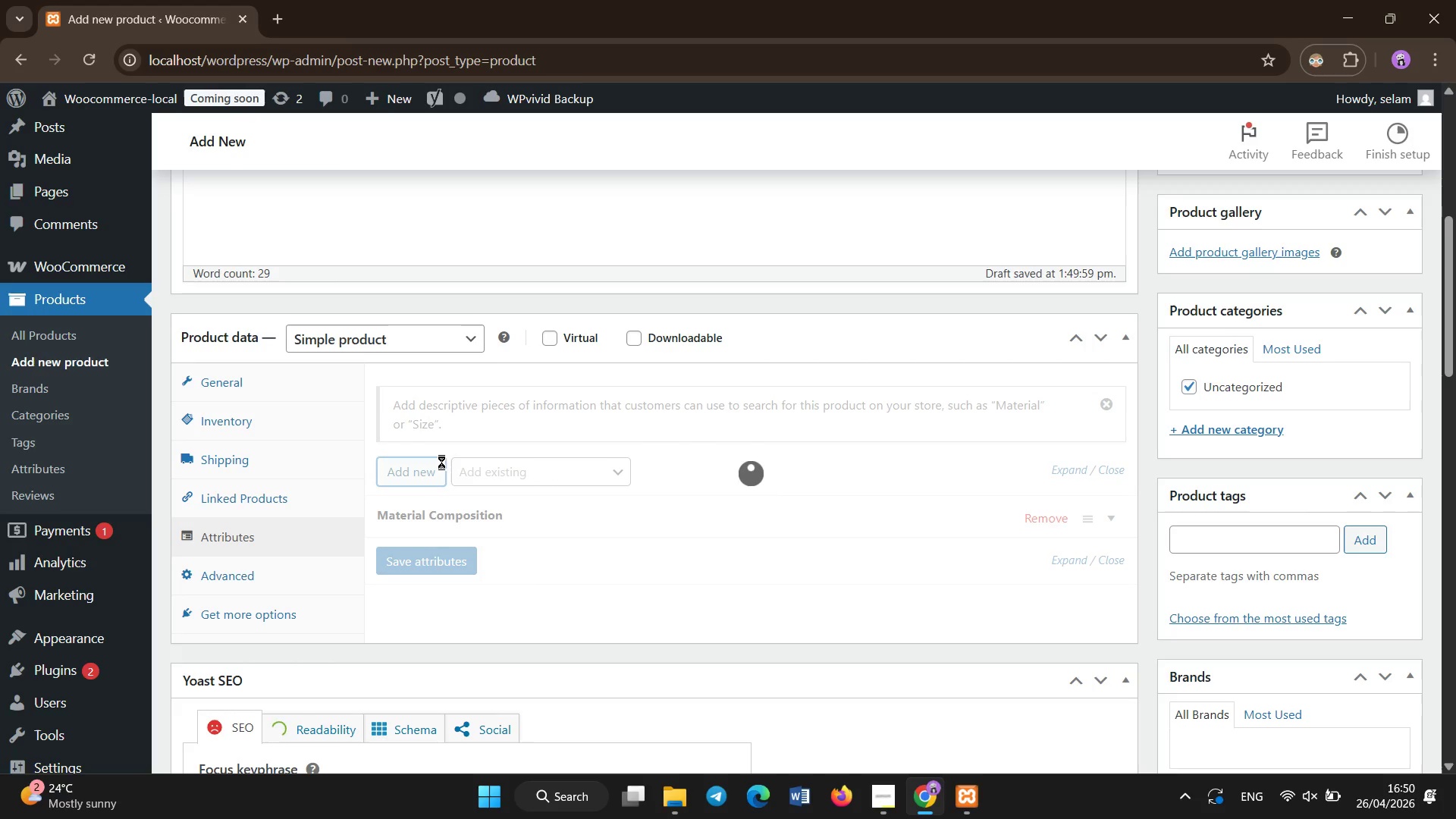 
scroll: coordinate [784, 358], scroll_direction: none, amount: 0.0
 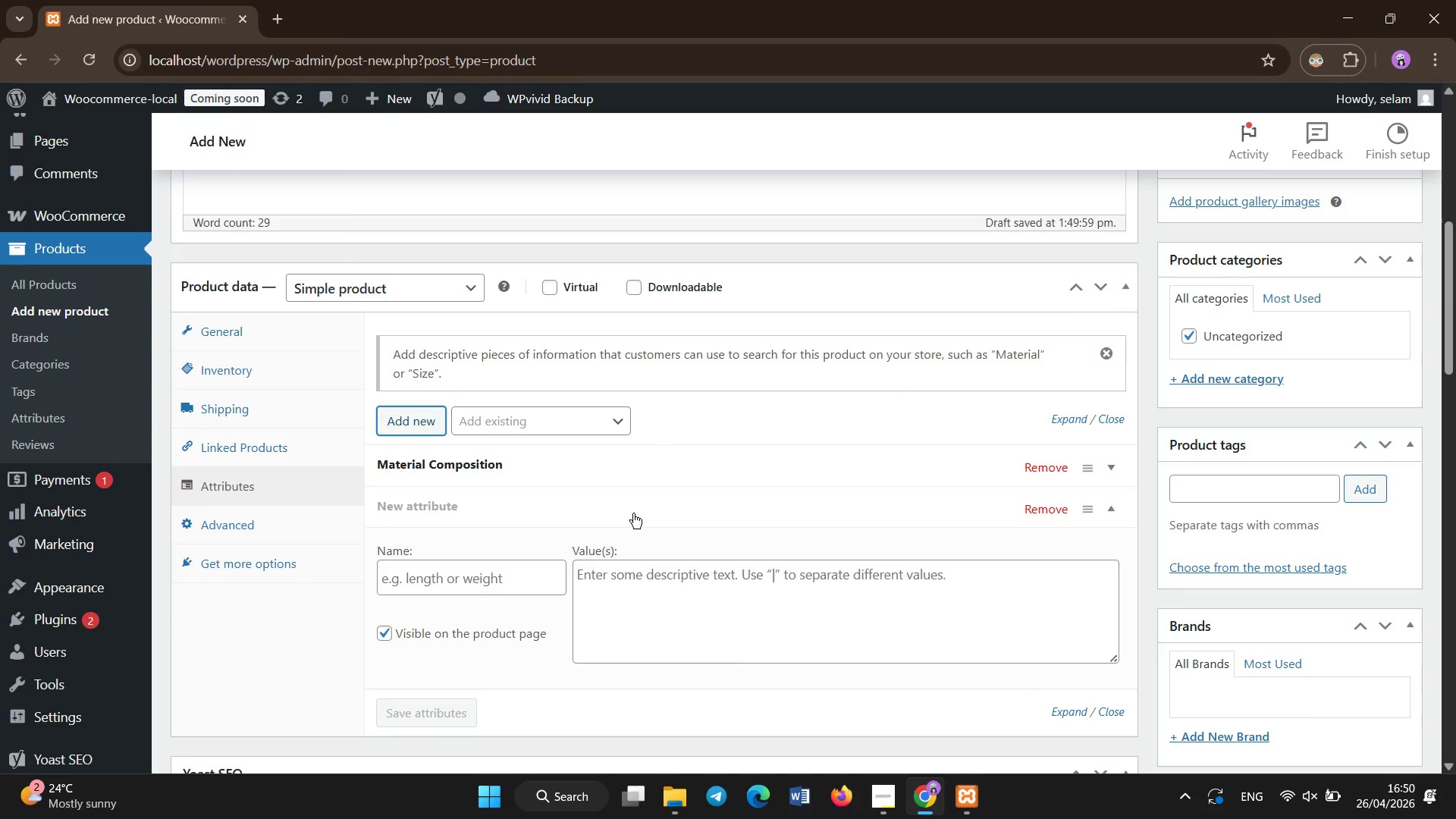 
scroll: coordinate [633, 513], scroll_direction: down, amount: 1.0
 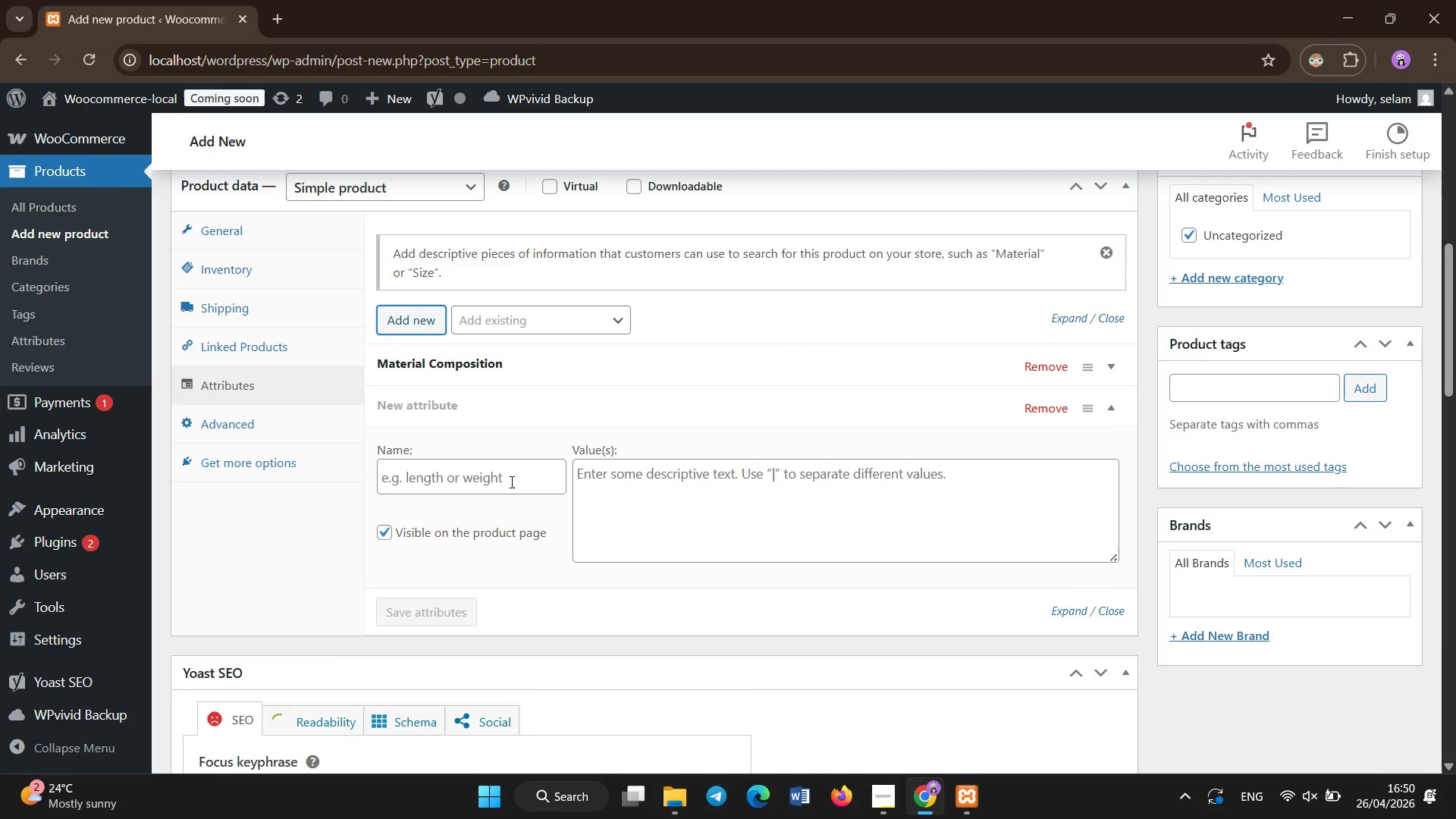 
left_click([512, 482])
 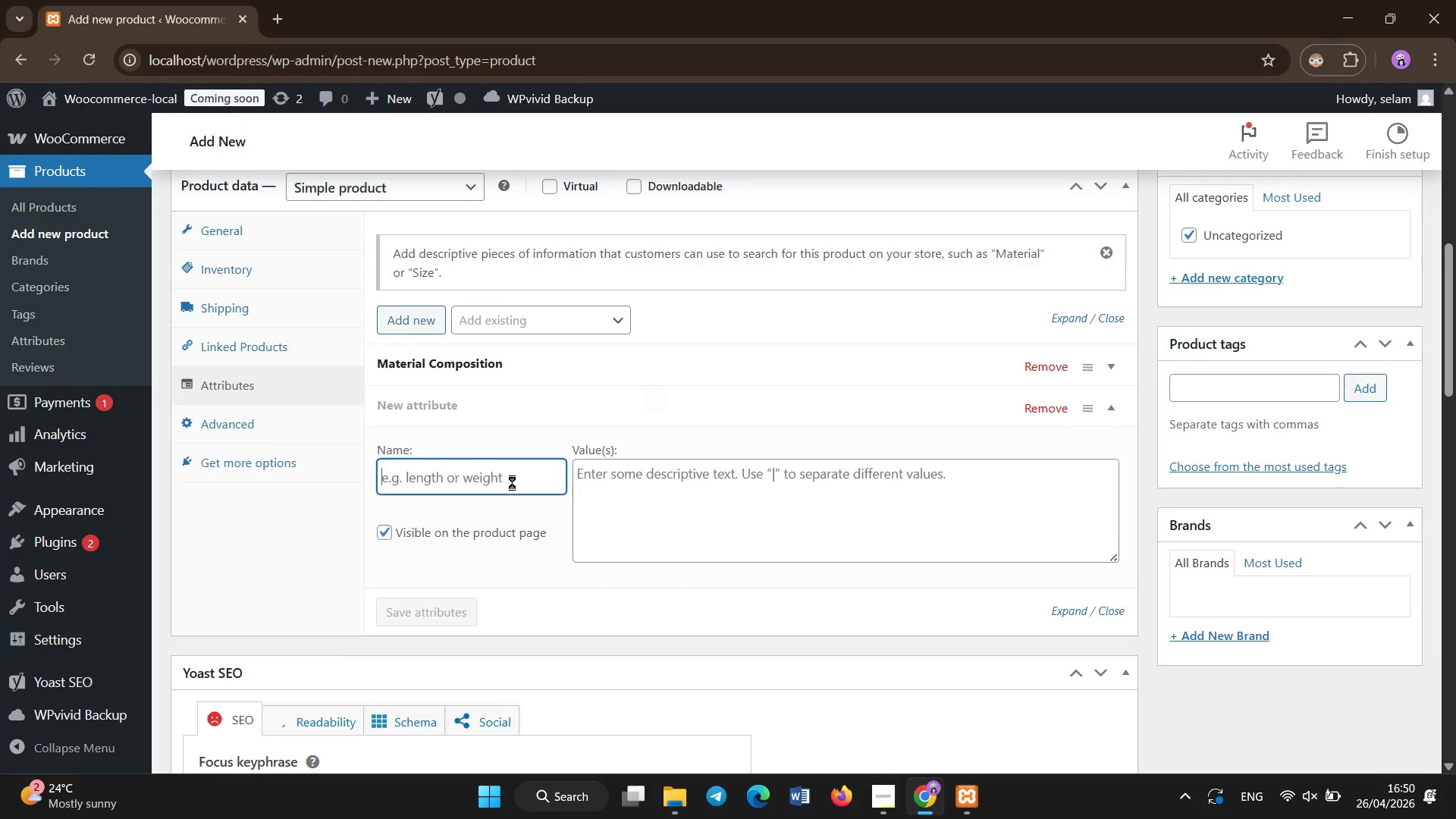 
type(PSI Rating)
 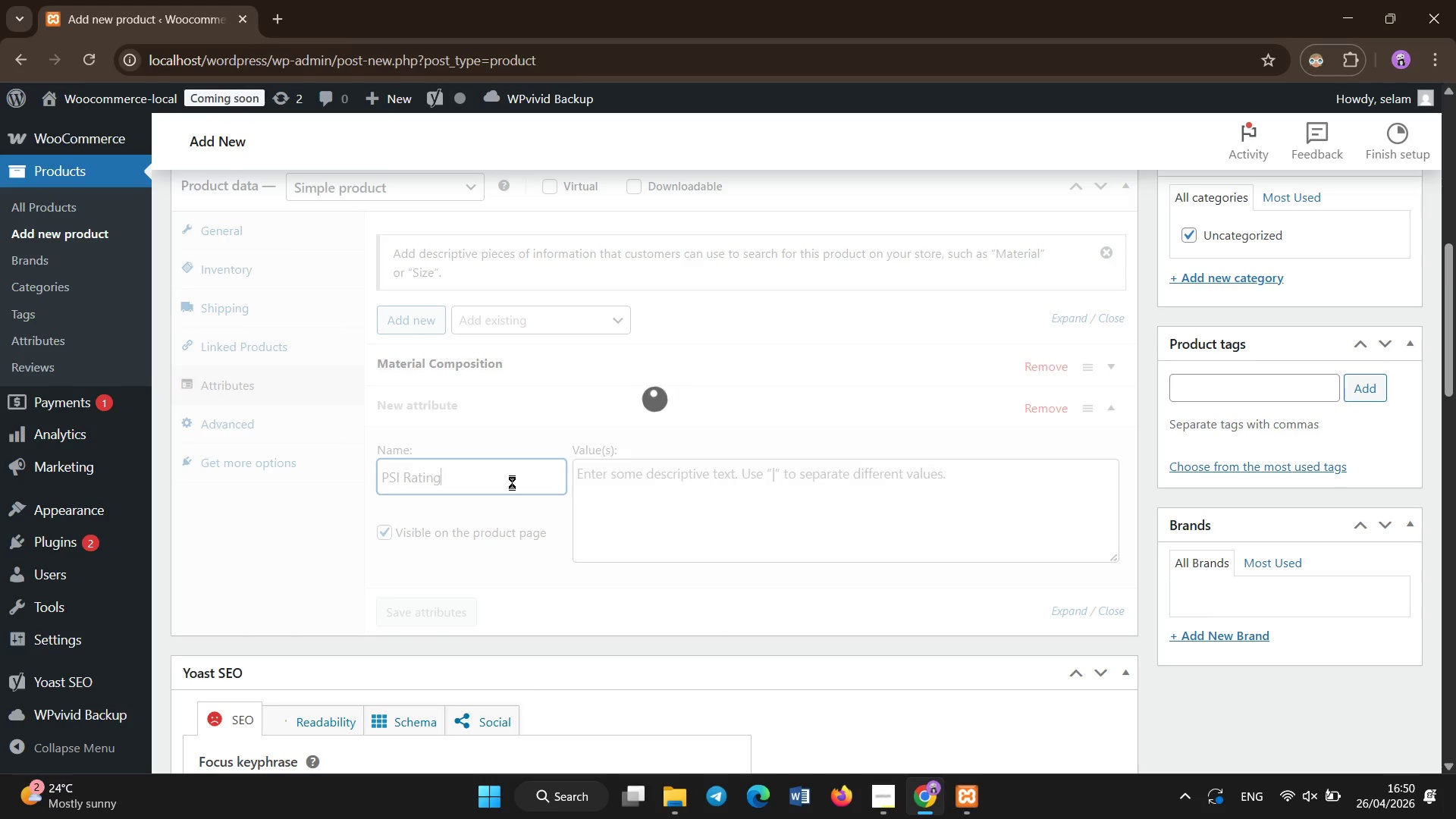 
left_click([629, 482])
 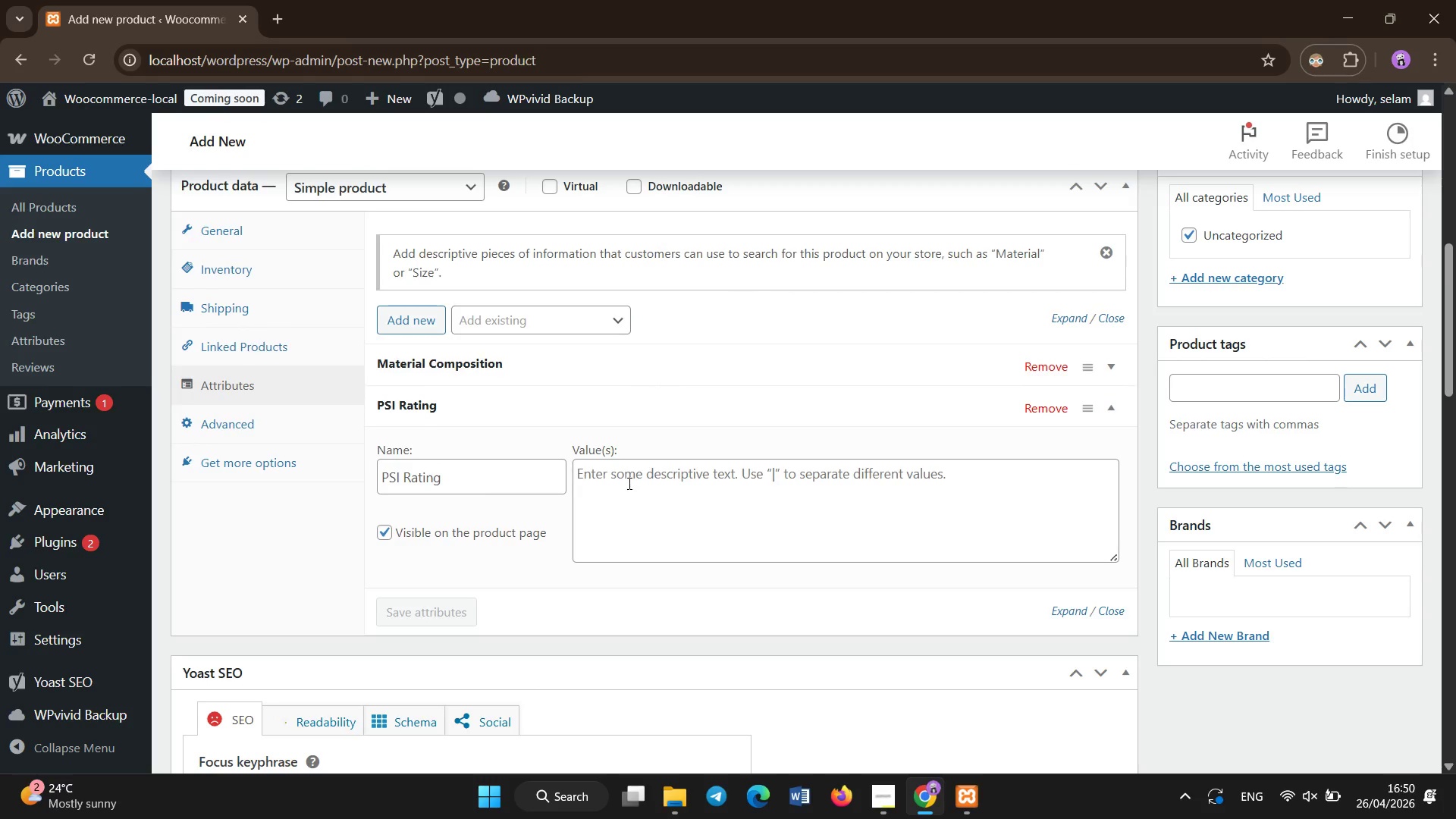 
left_click([629, 484])
 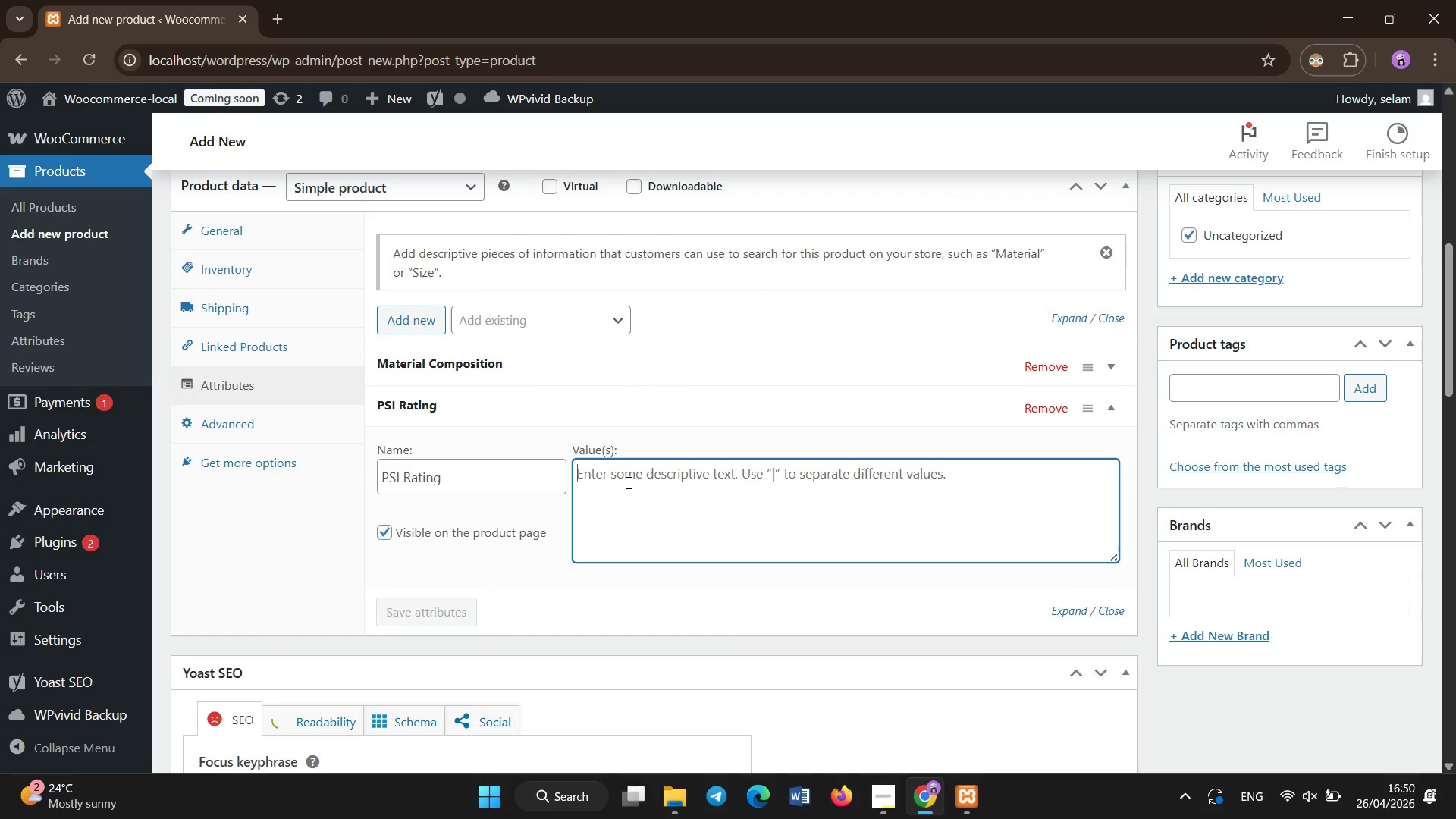 
type(150-300 PSI)
 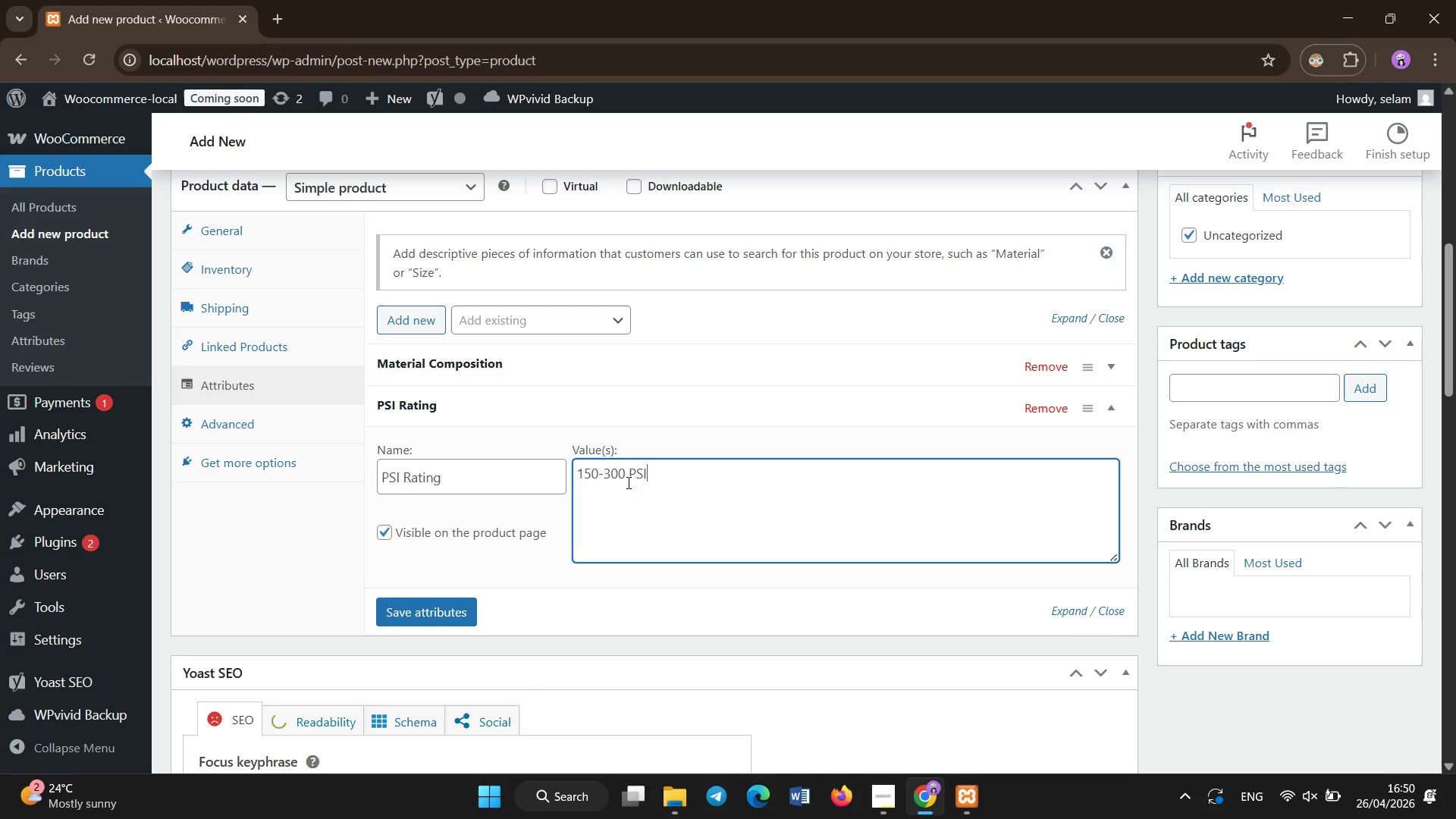 
left_click([428, 606])
 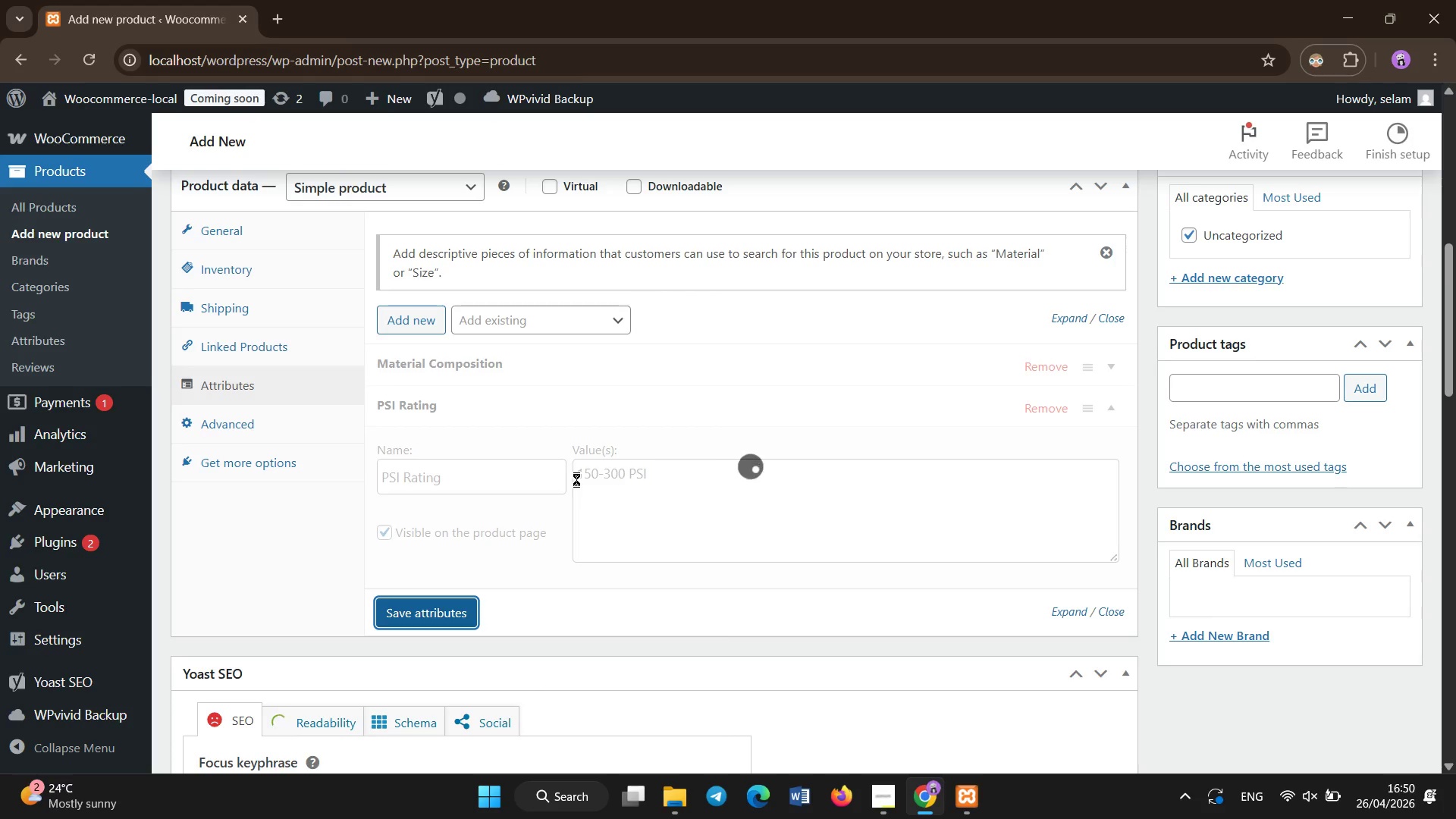 
wait(18.48)
 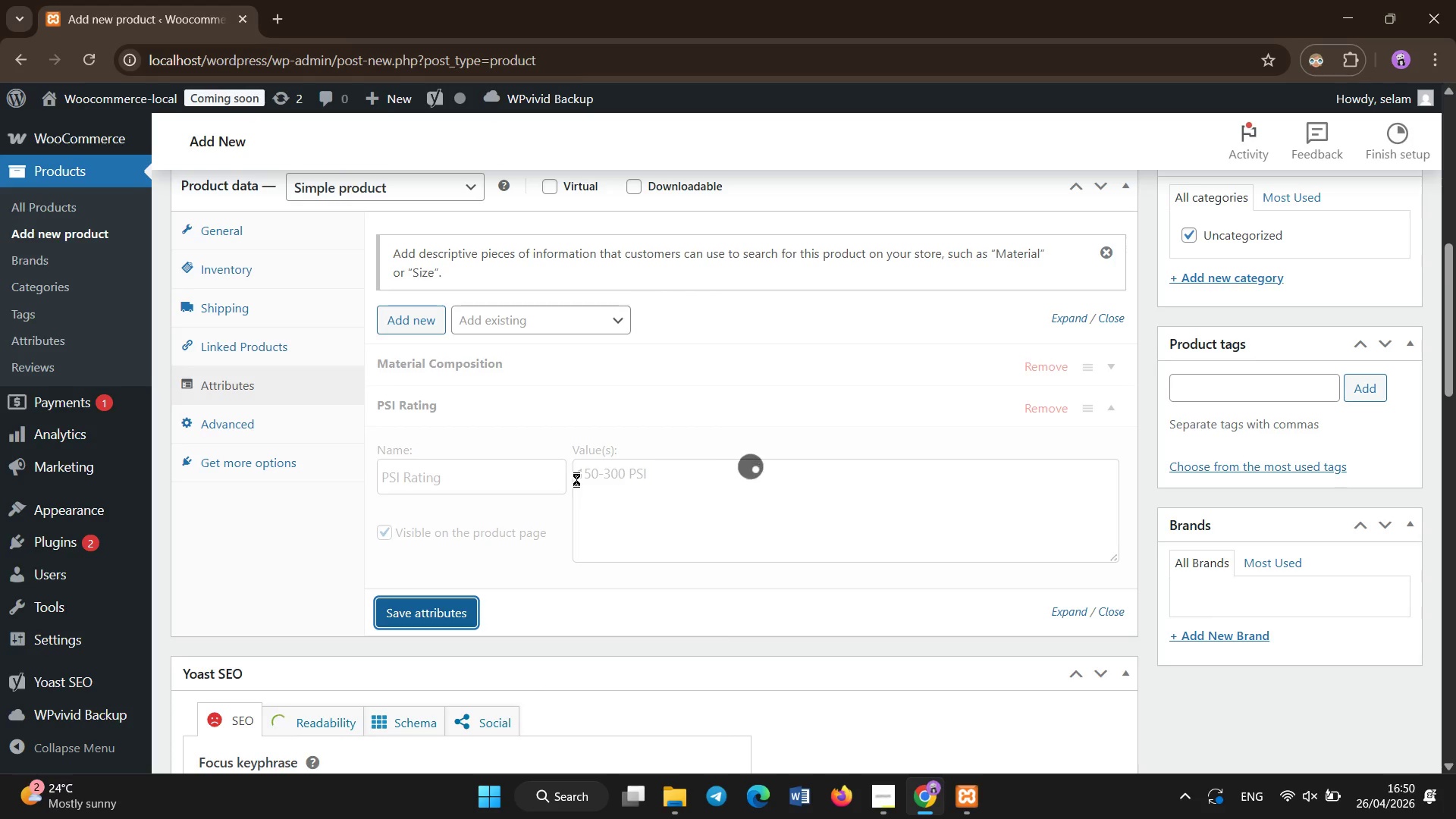 
left_click([415, 312])
 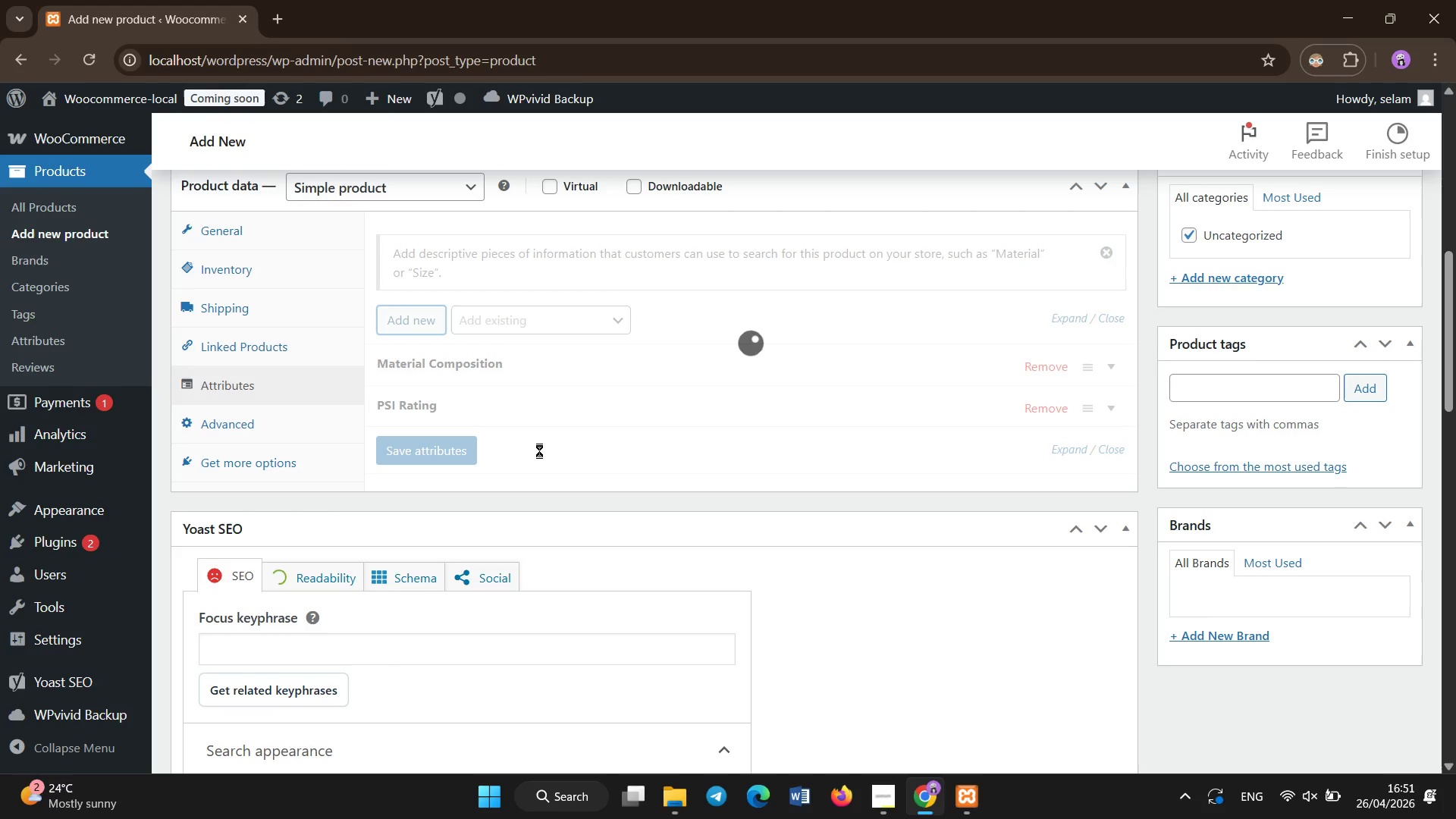 
wait(11.39)
 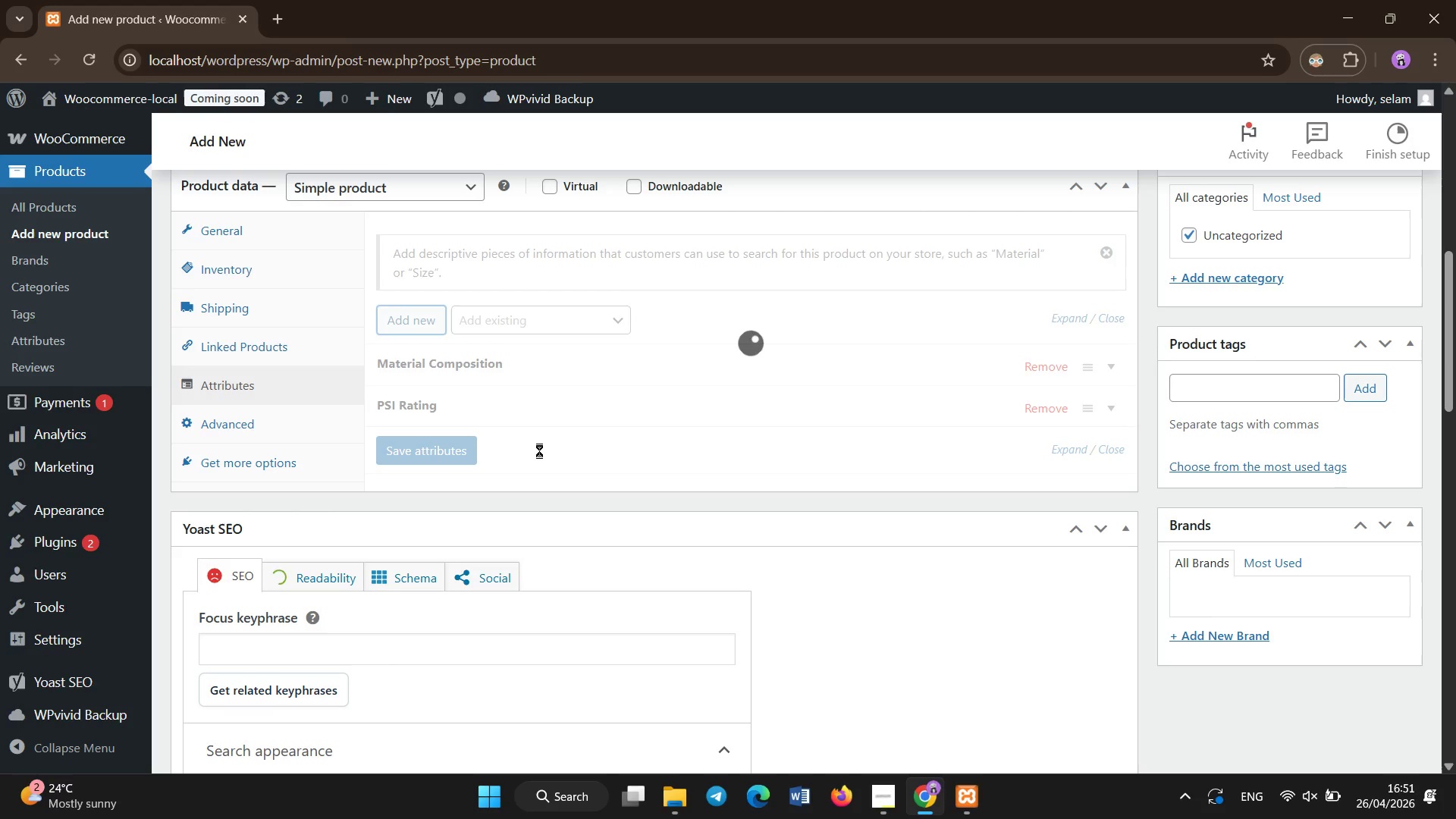 
left_click([409, 523])
 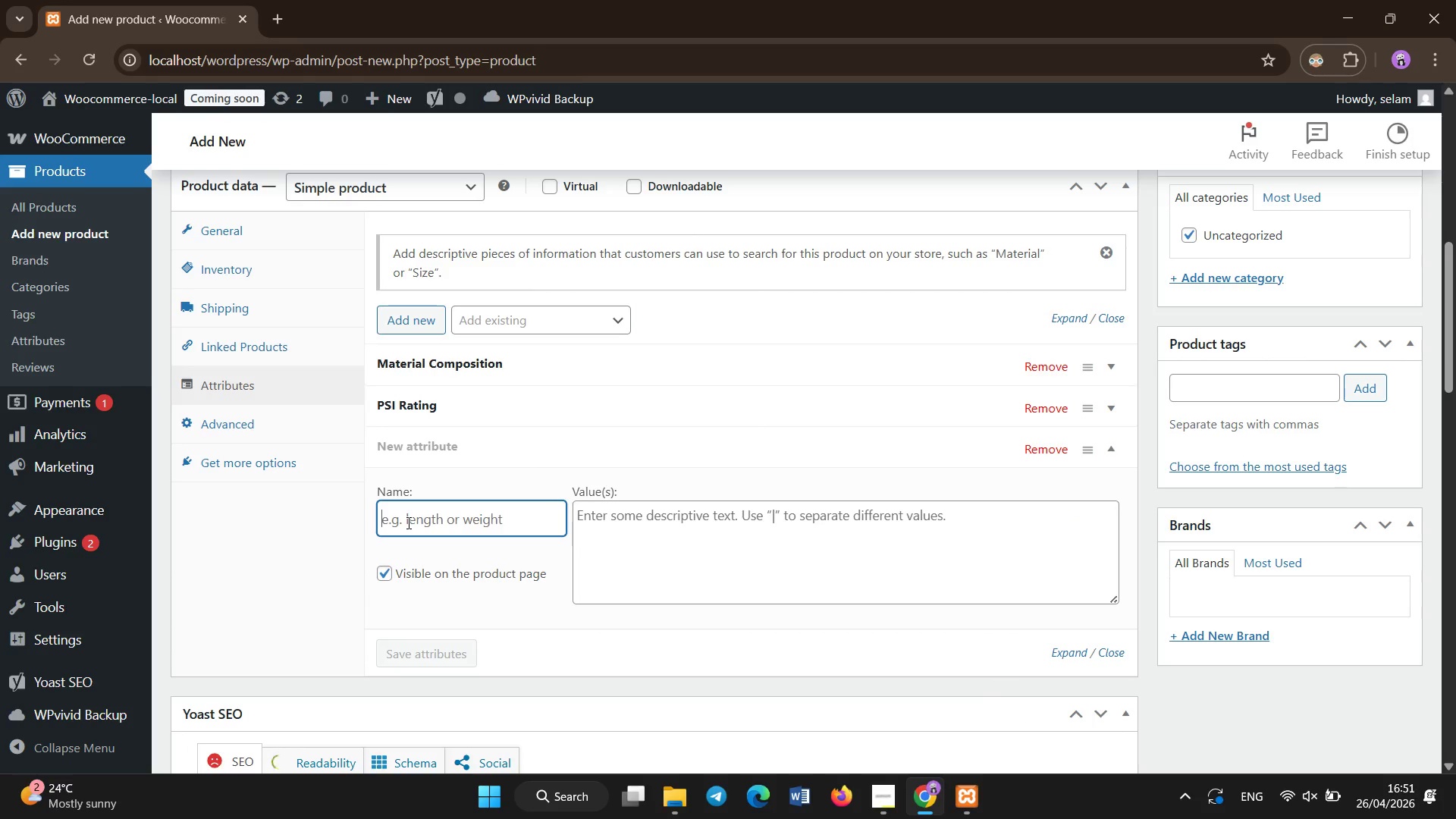 
type(Thread Type)
 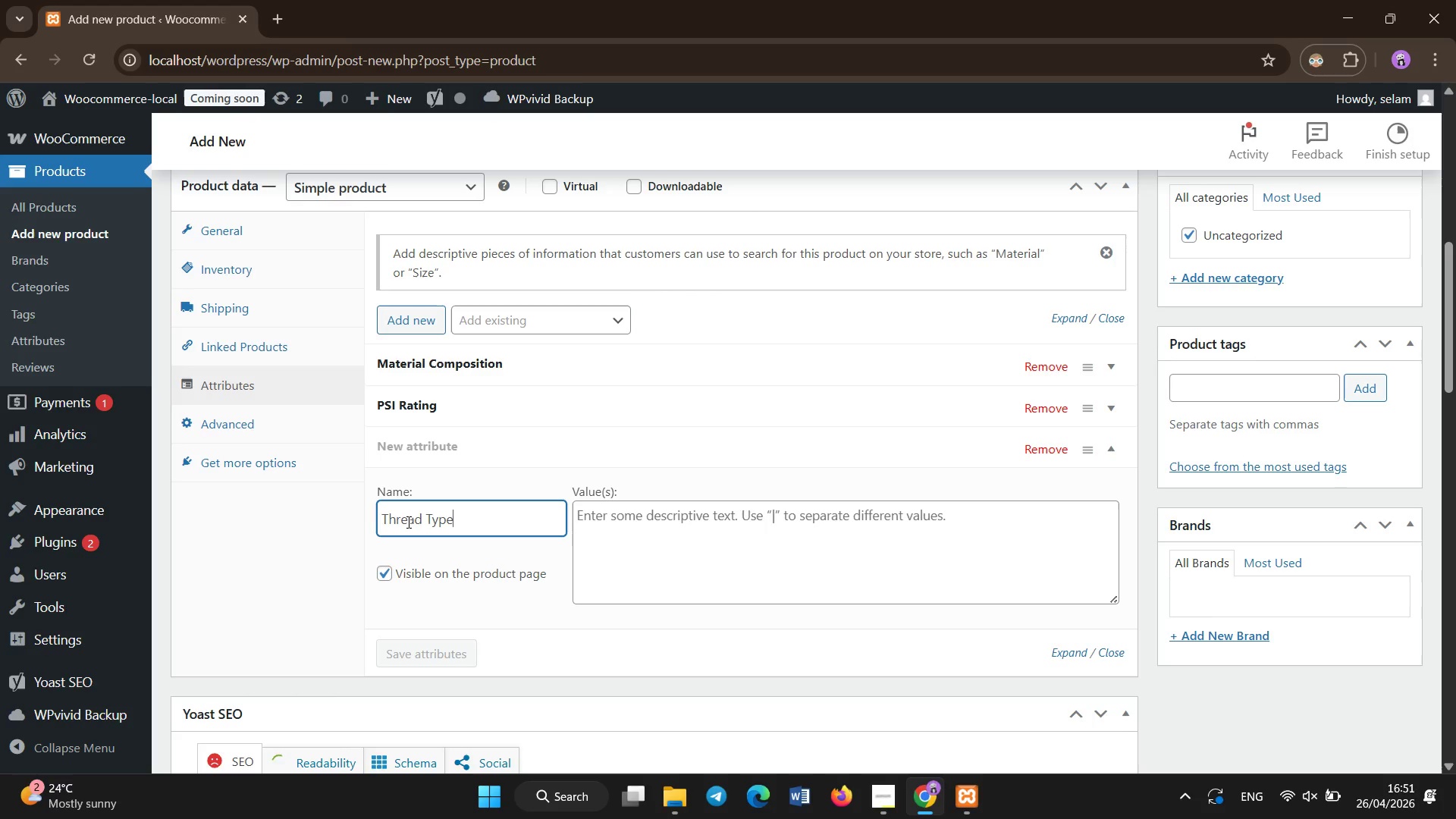 
left_click([818, 530])
 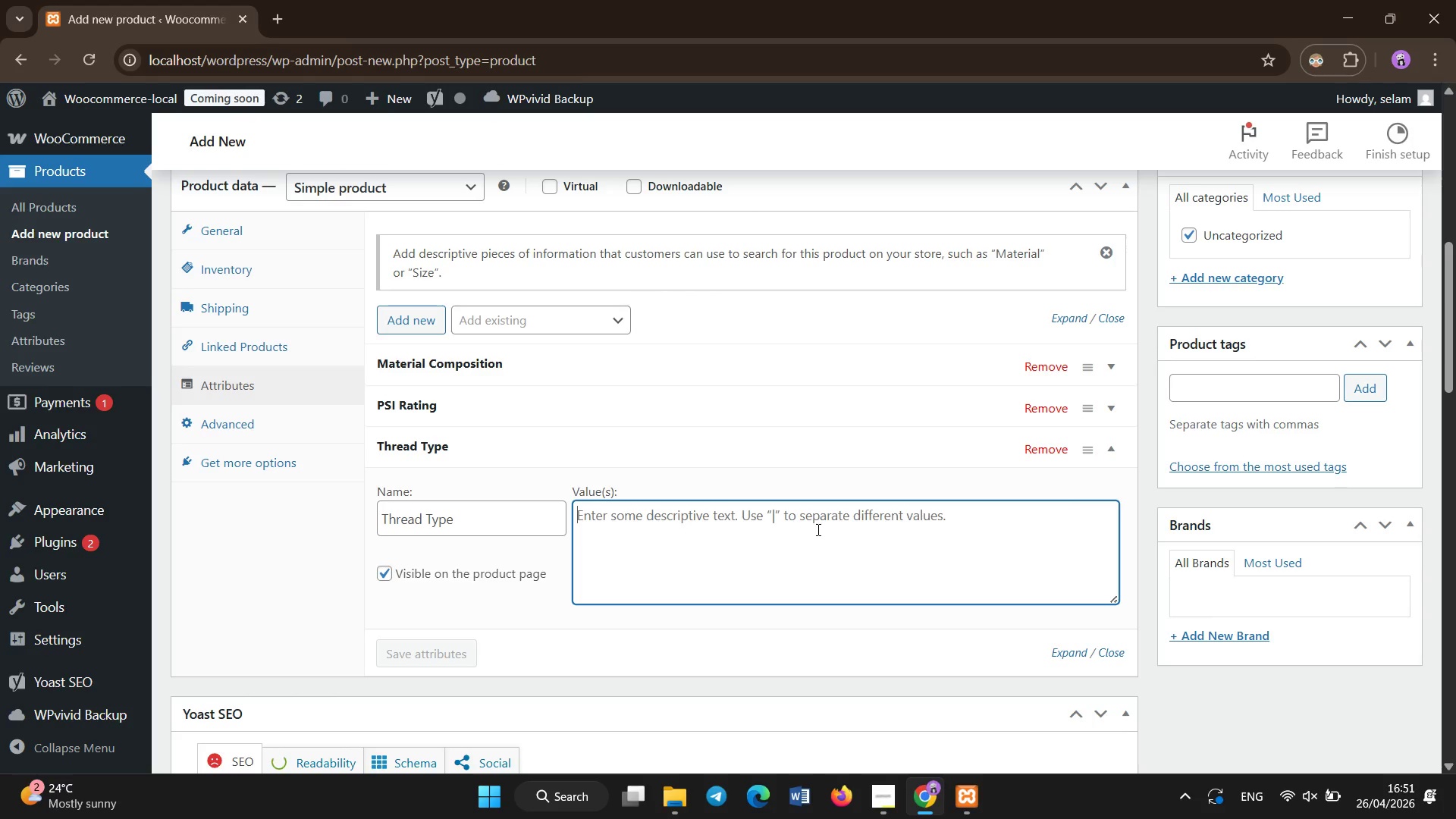 
type(NPT)
 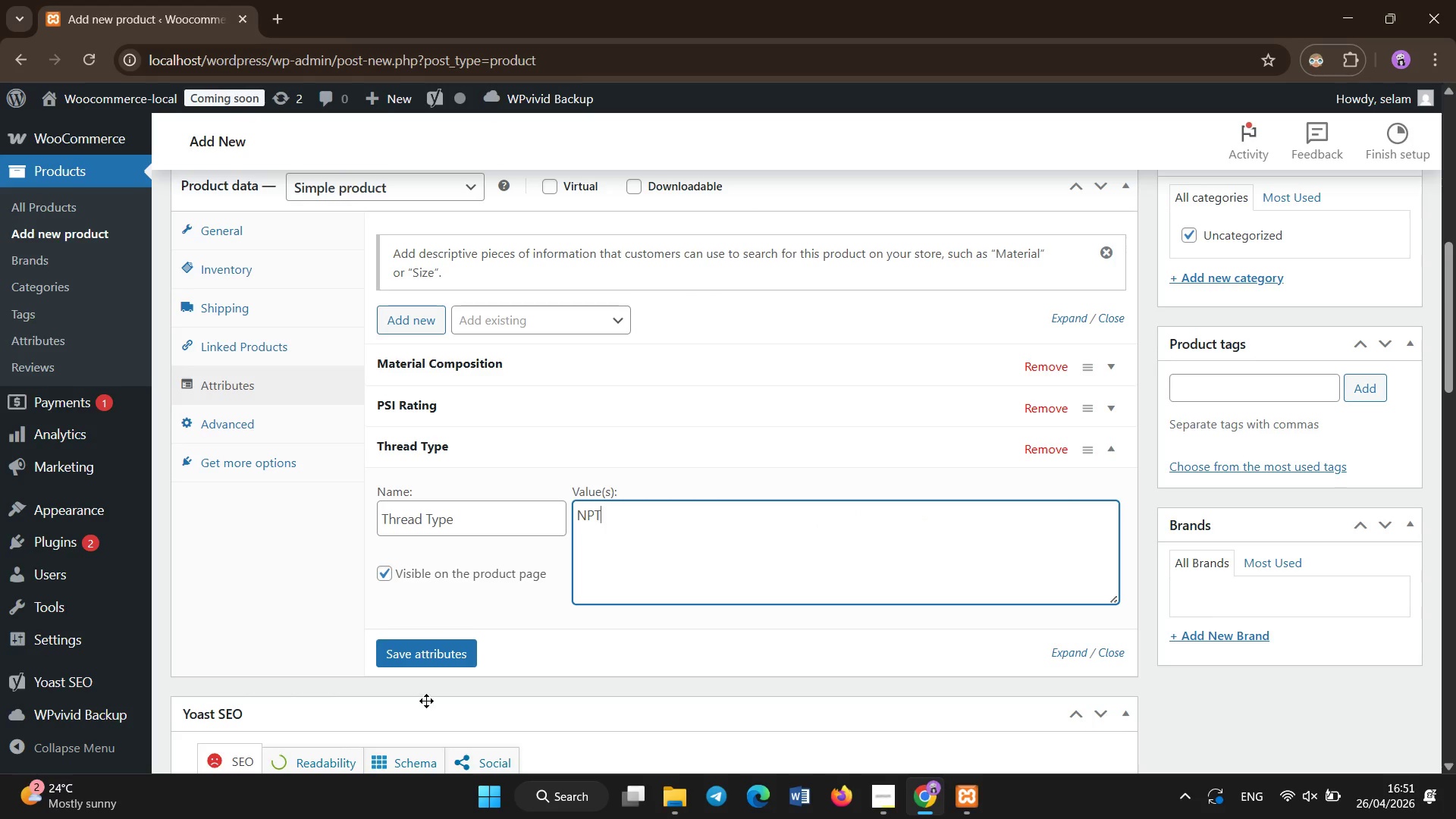 
left_click([419, 649])
 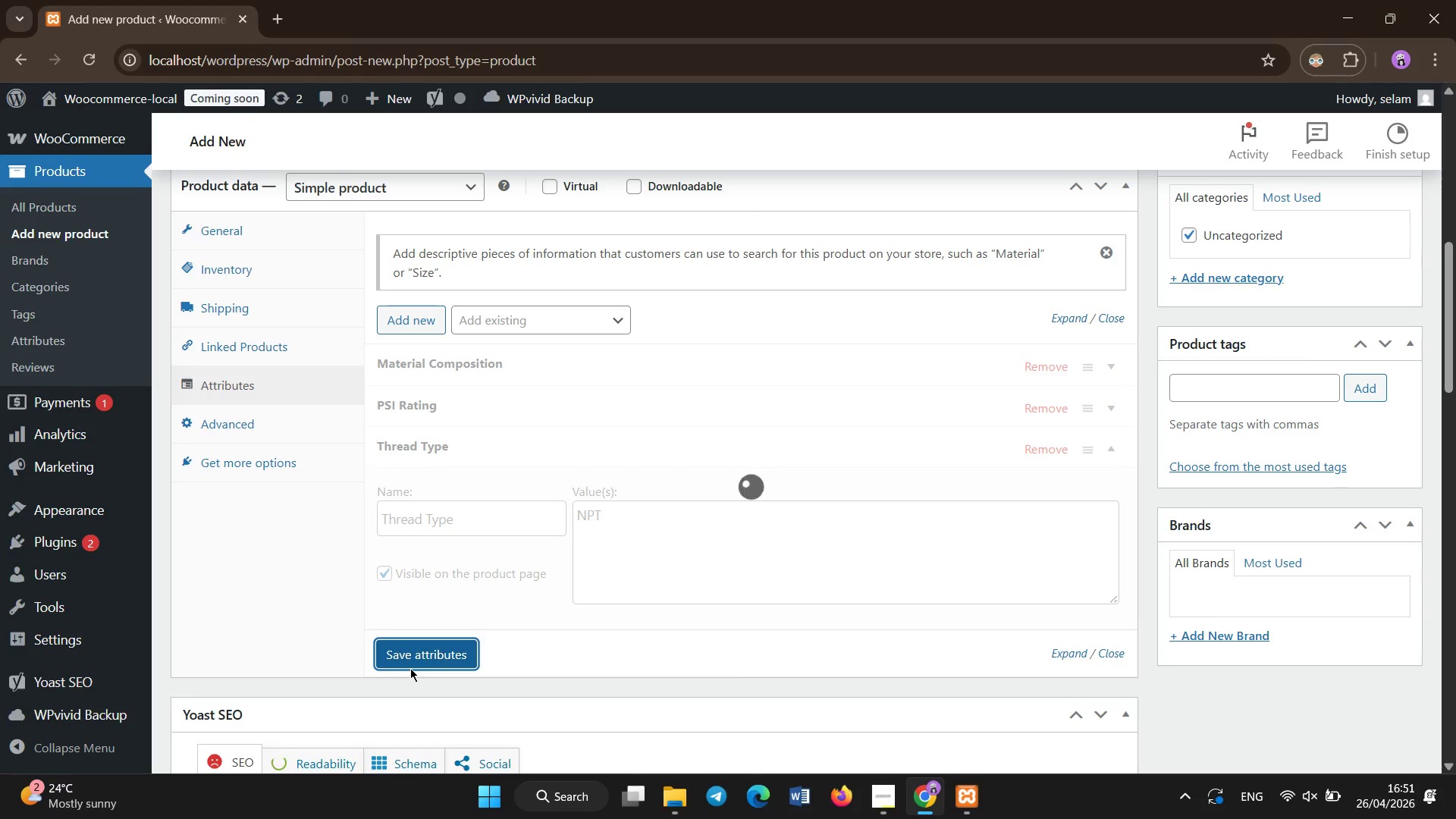 
wait(5.12)
 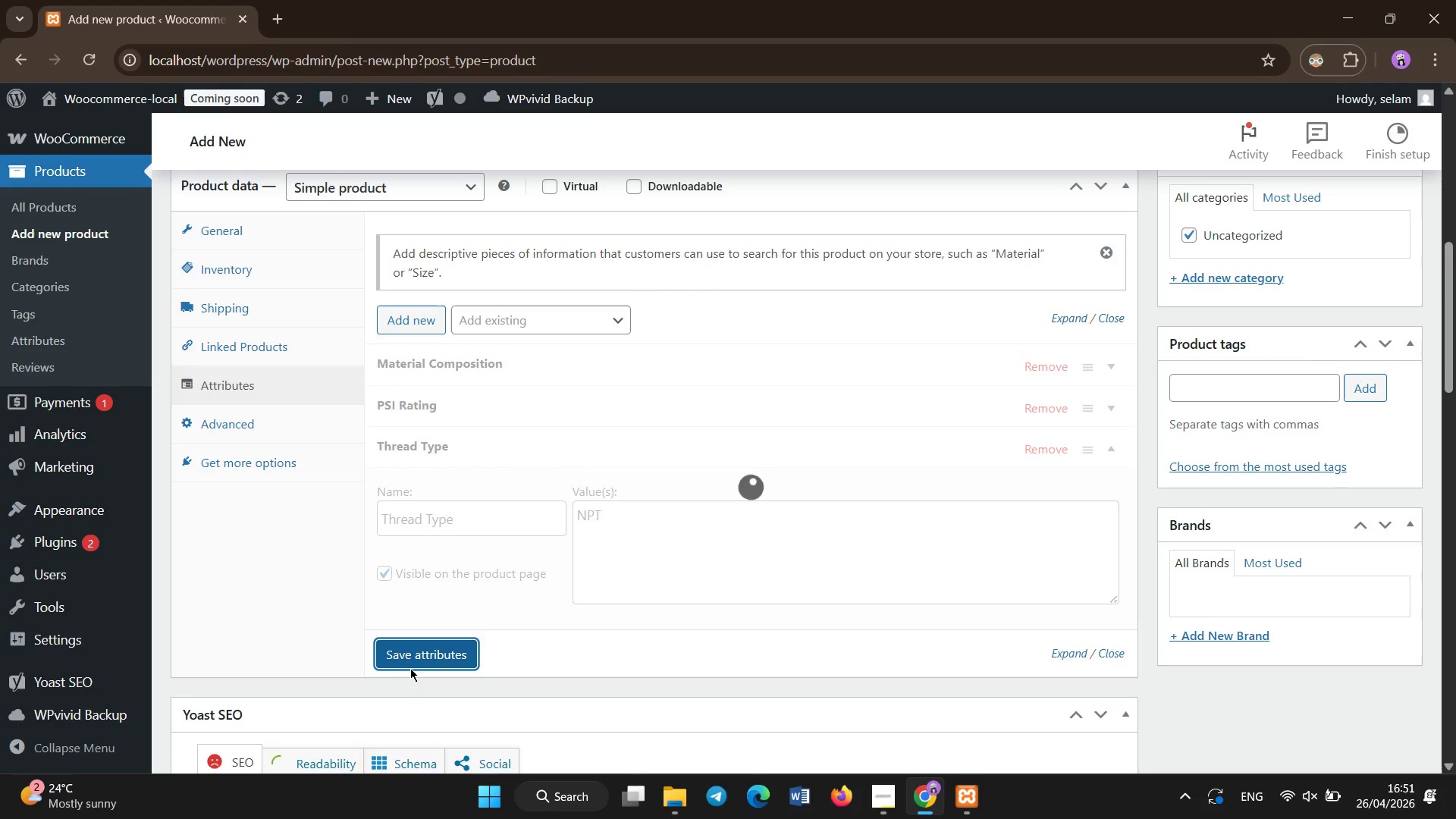 
left_click([965, 790])
 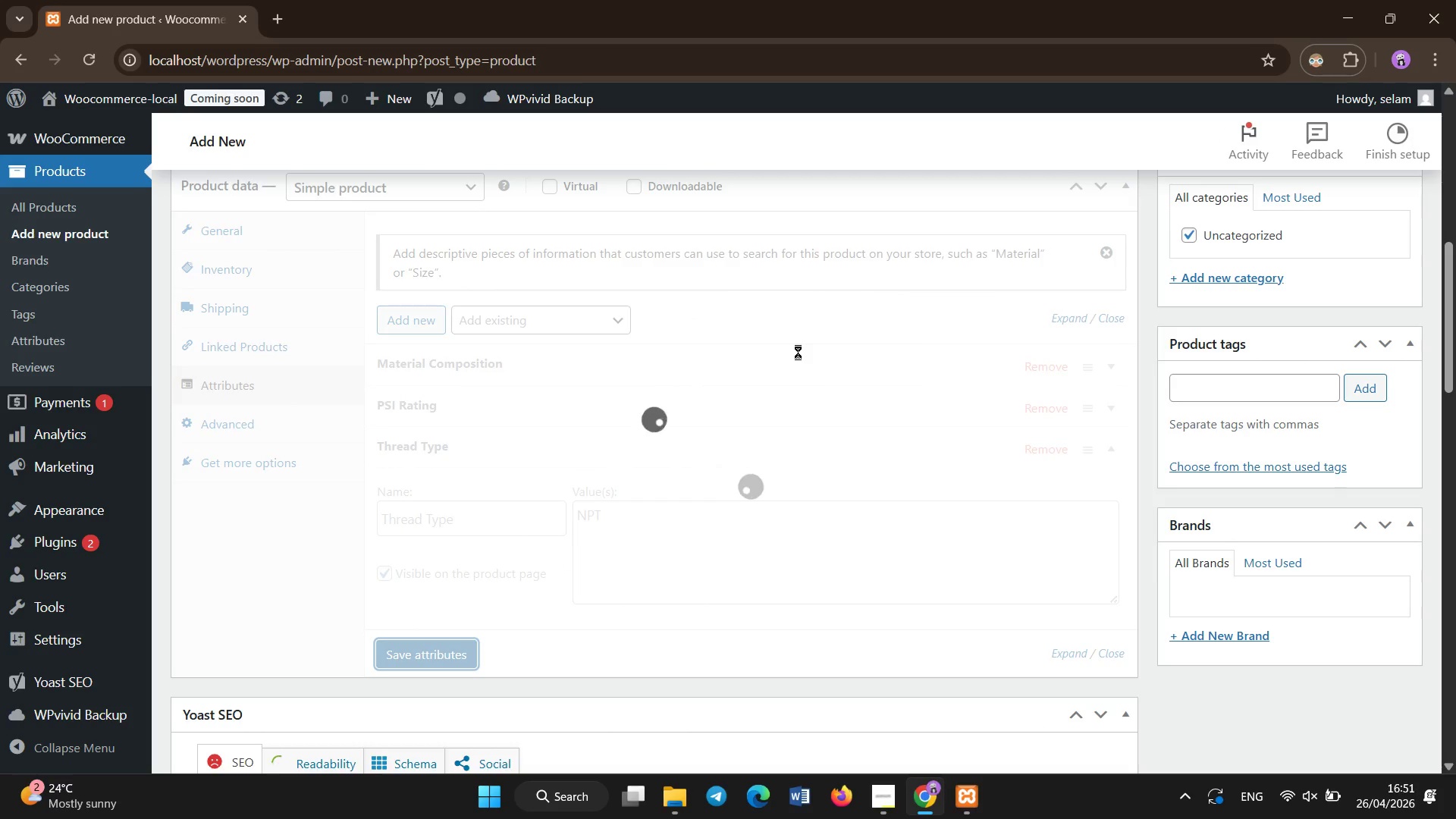 
wait(6.19)
 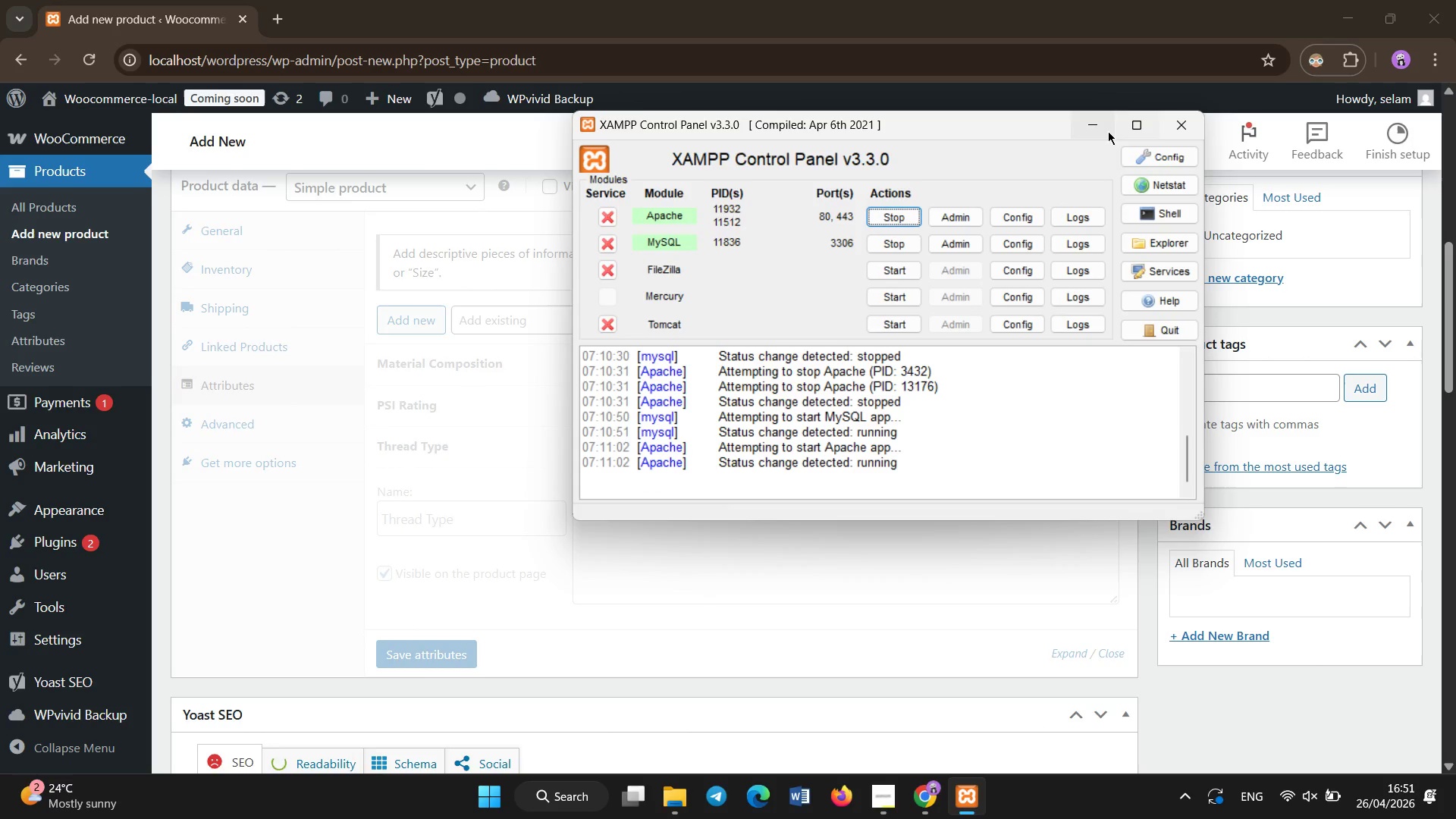 
left_click([798, 353])
 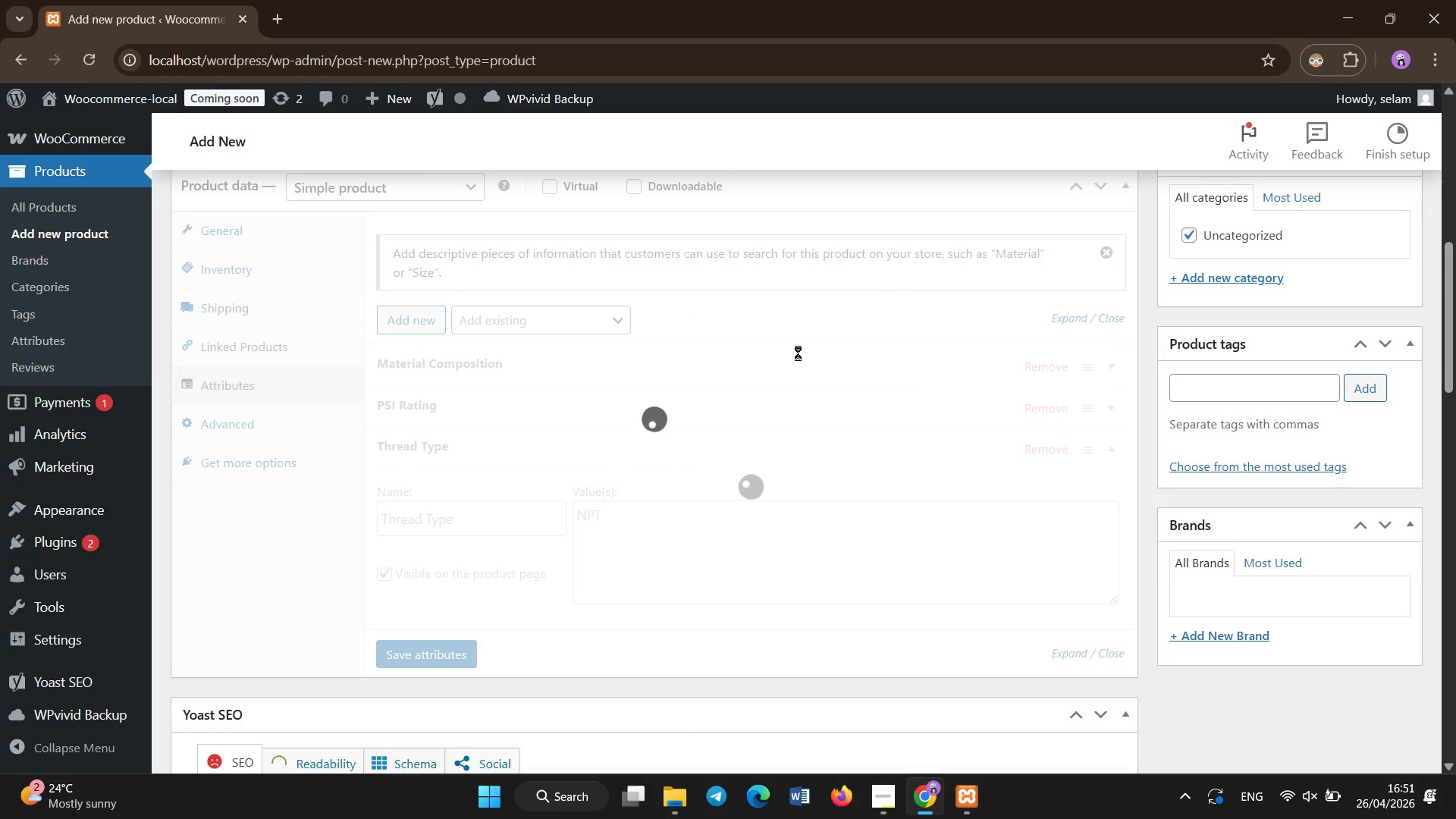 
left_click([798, 353])
 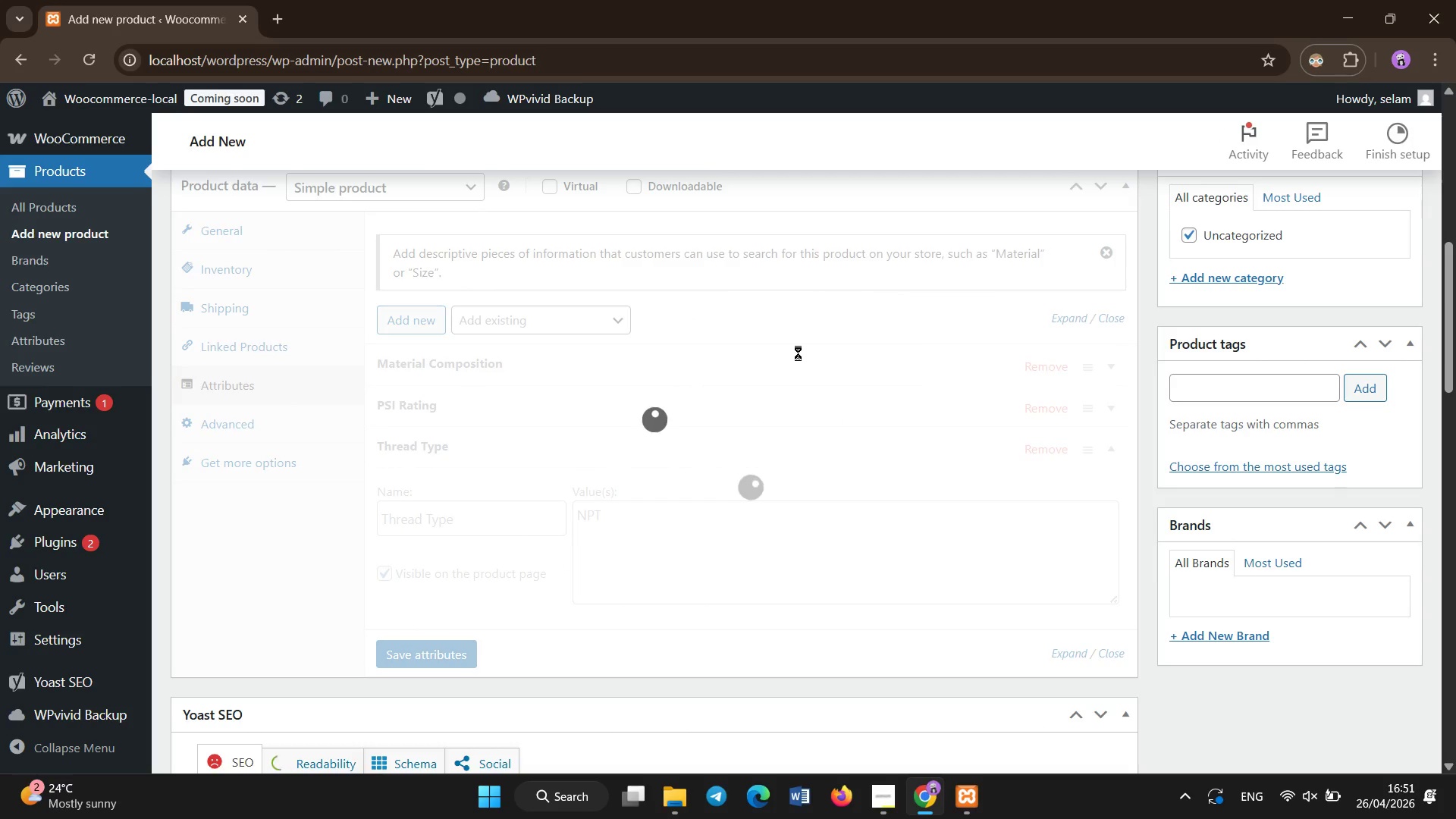 
left_click([798, 353])
 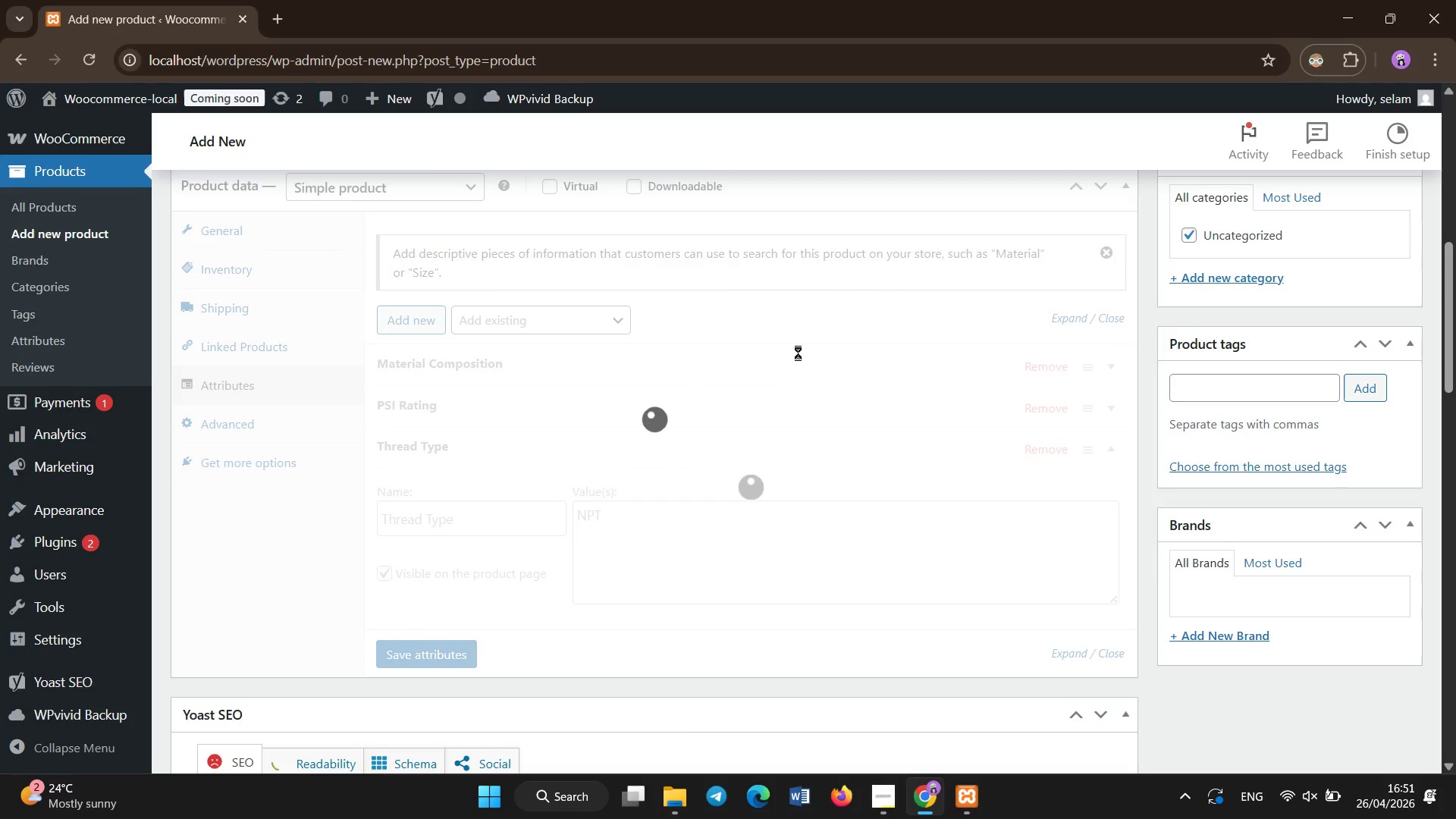 
left_click([798, 353])
 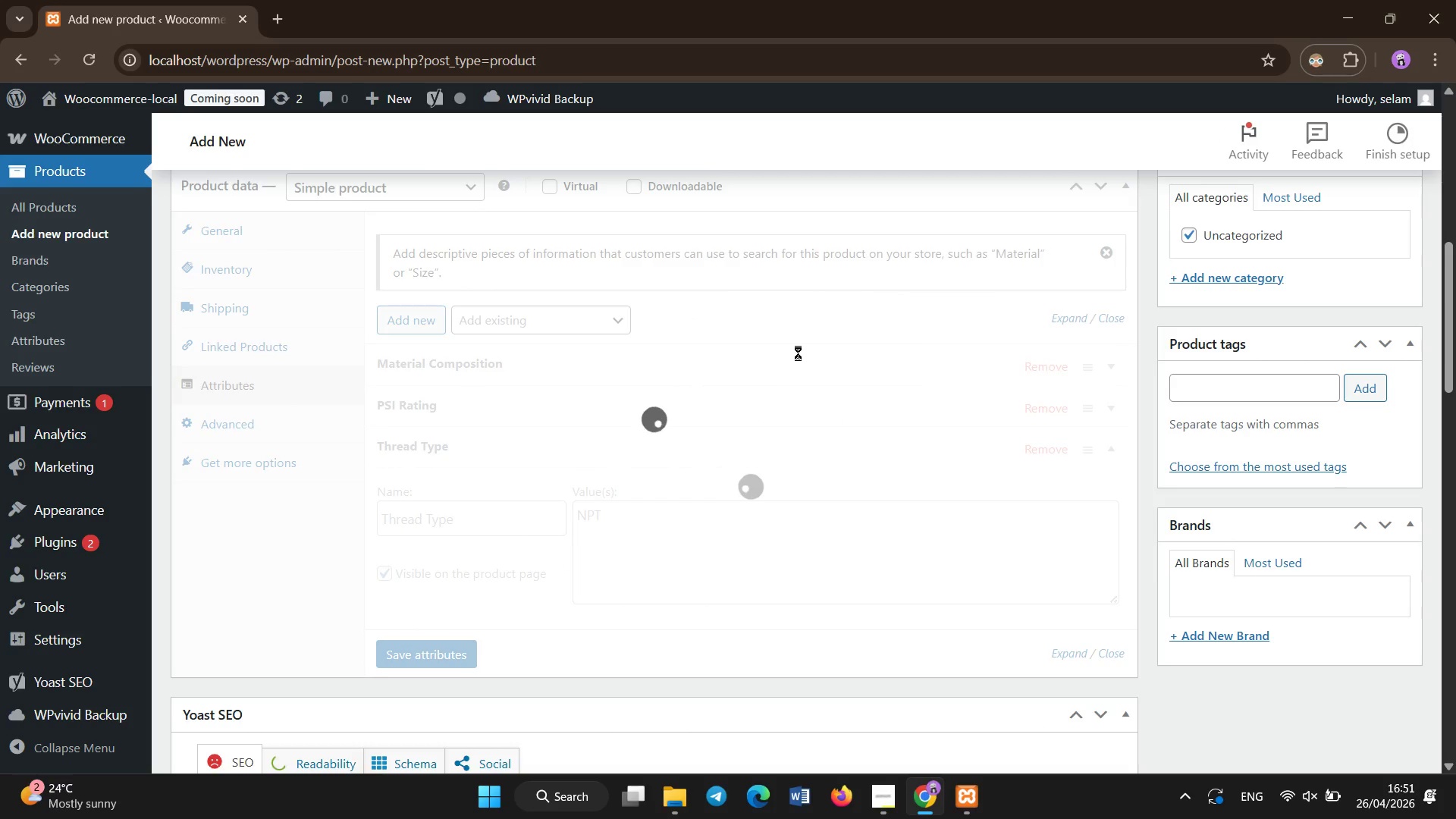 
left_click([798, 353])
 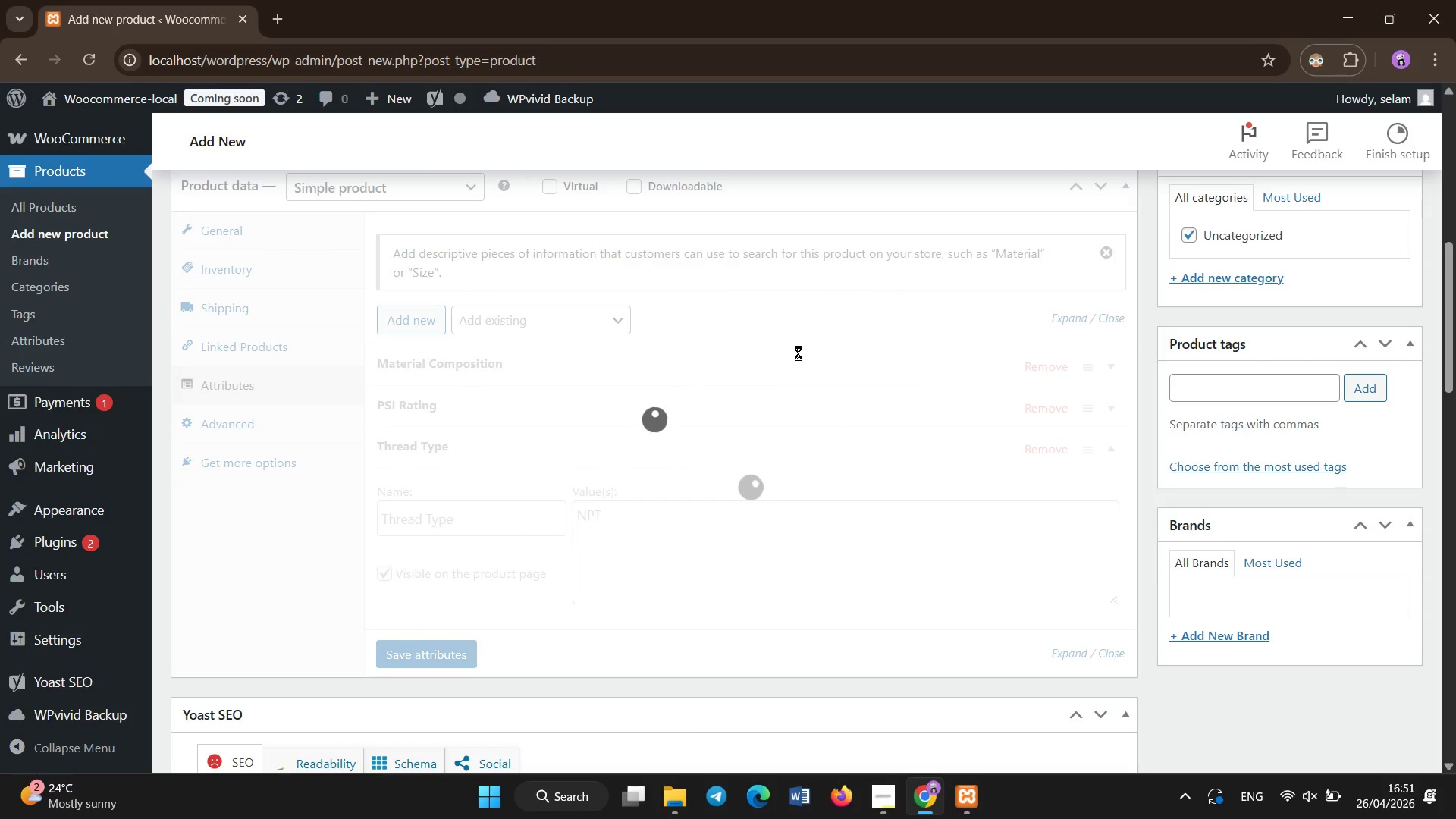 
left_click([798, 353])
 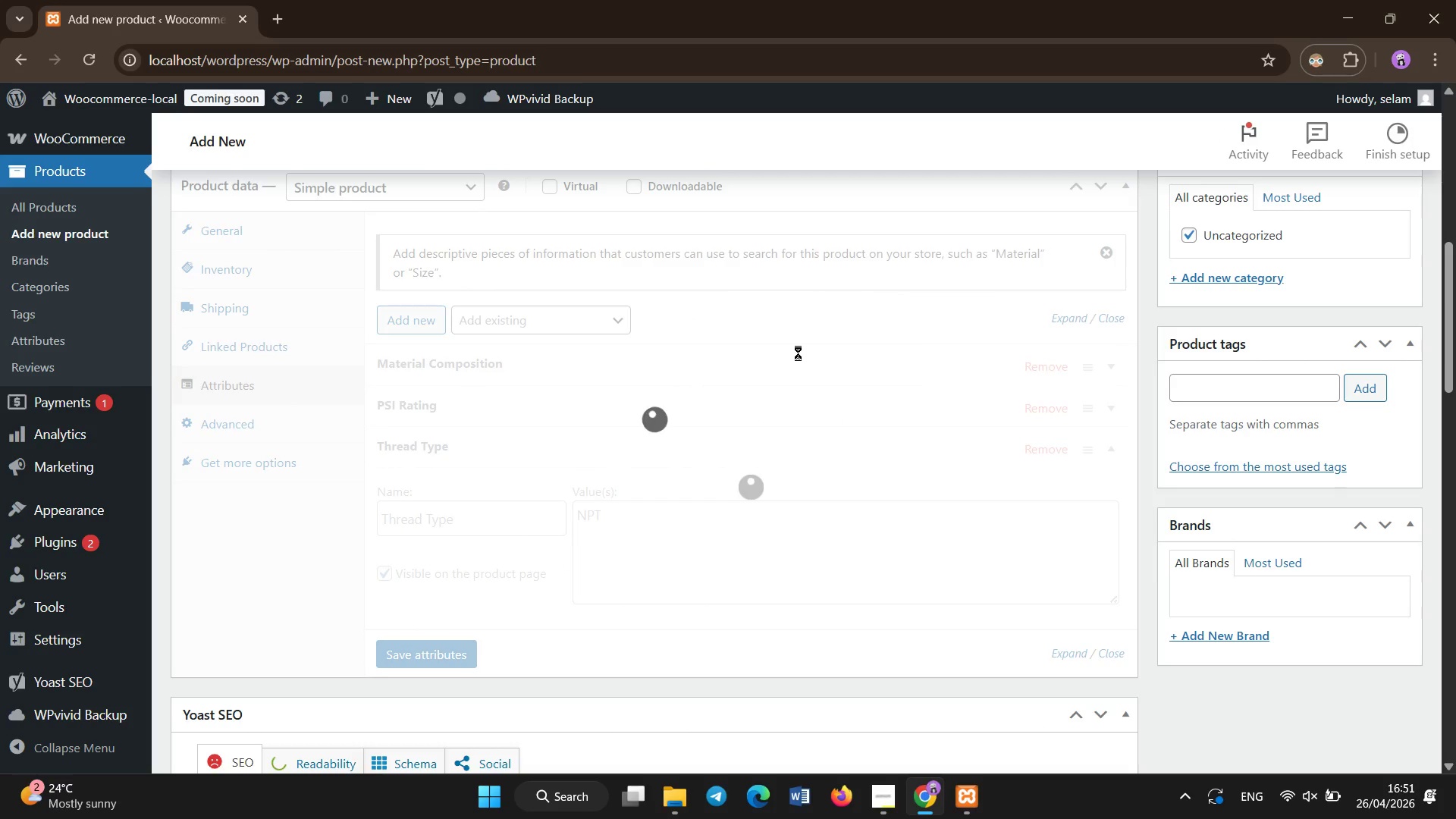 
left_click([798, 353])
 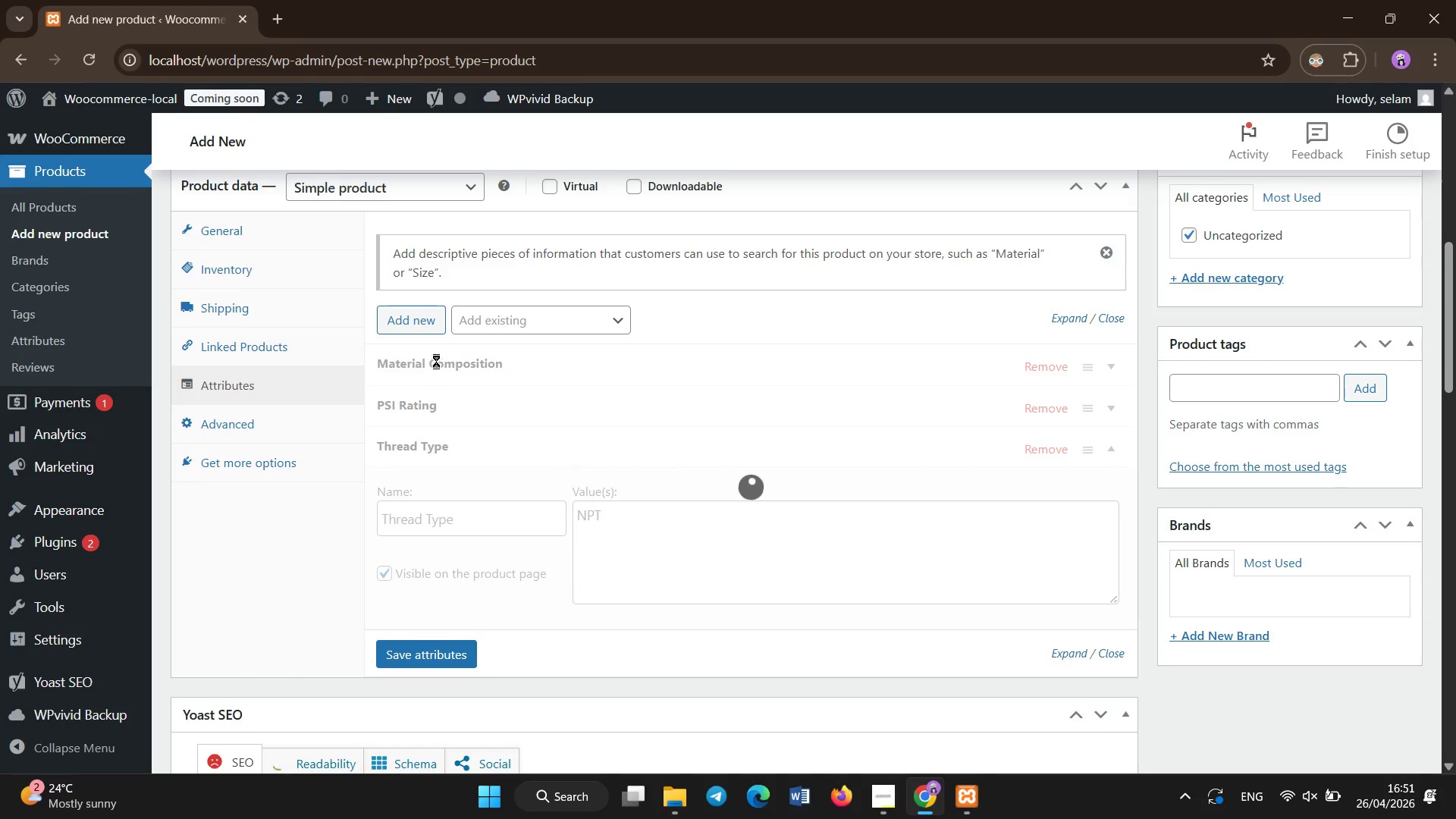 
left_click([661, 500])
 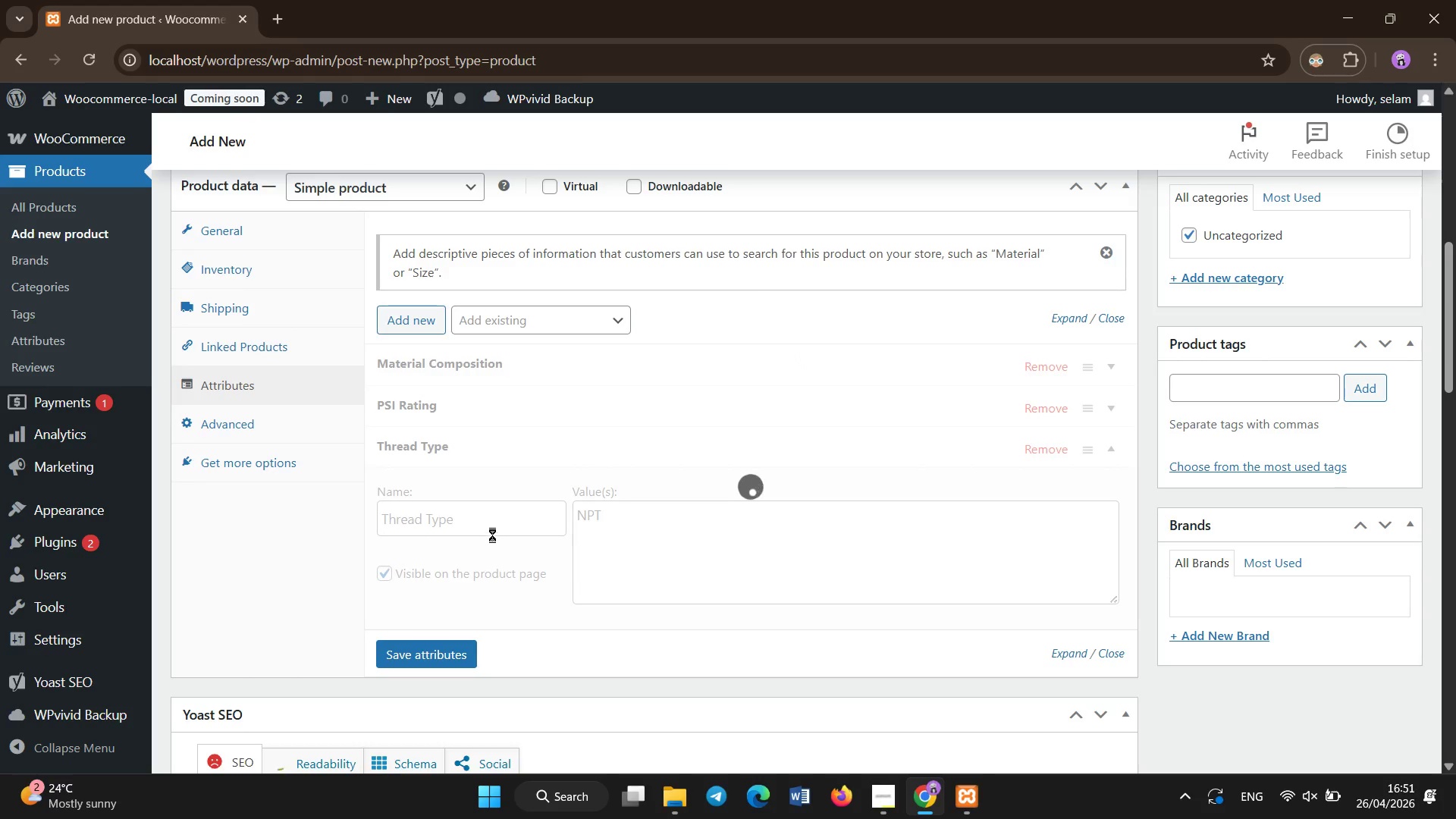 
left_click([487, 529])
 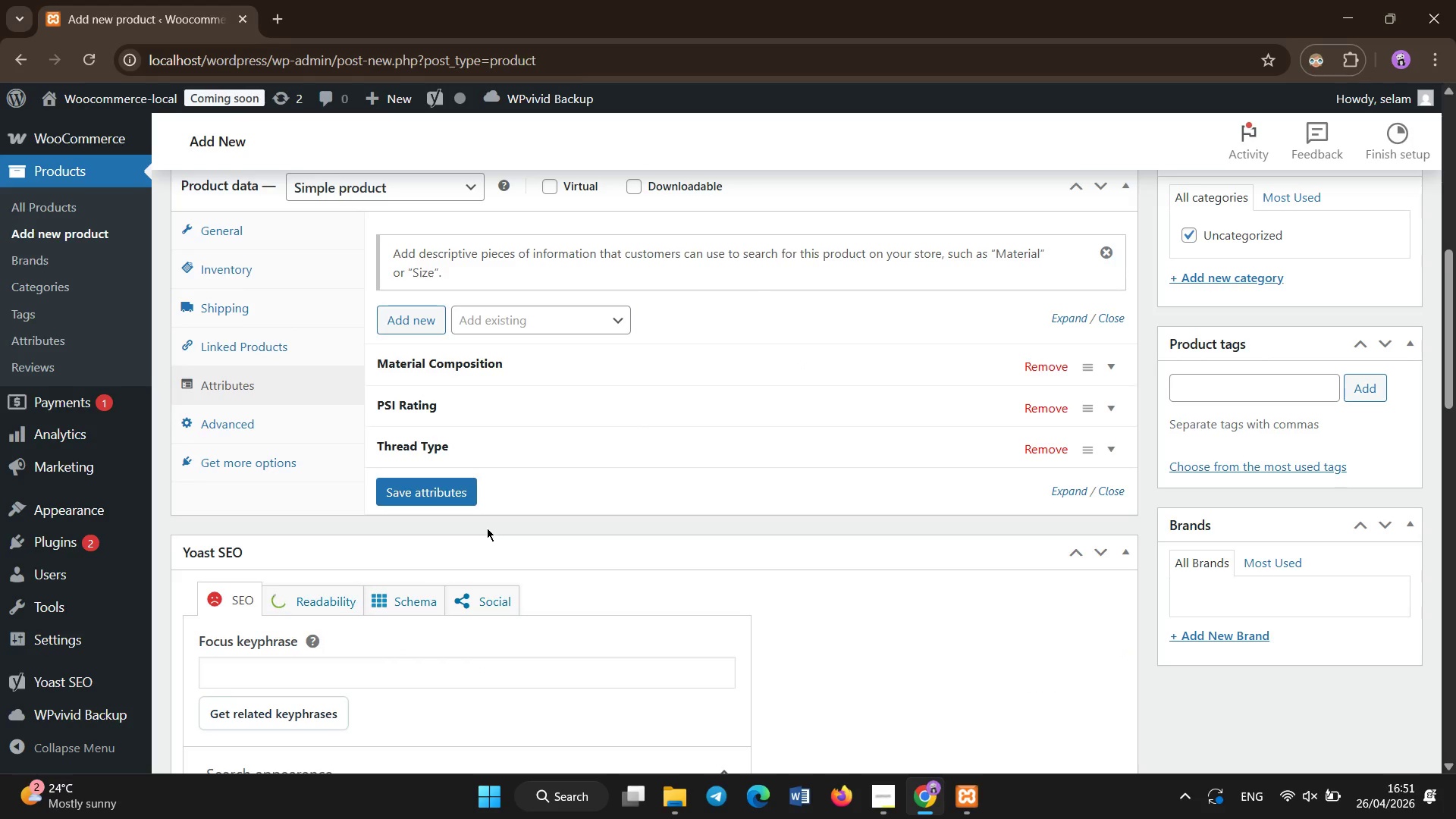 
left_click([487, 528])
 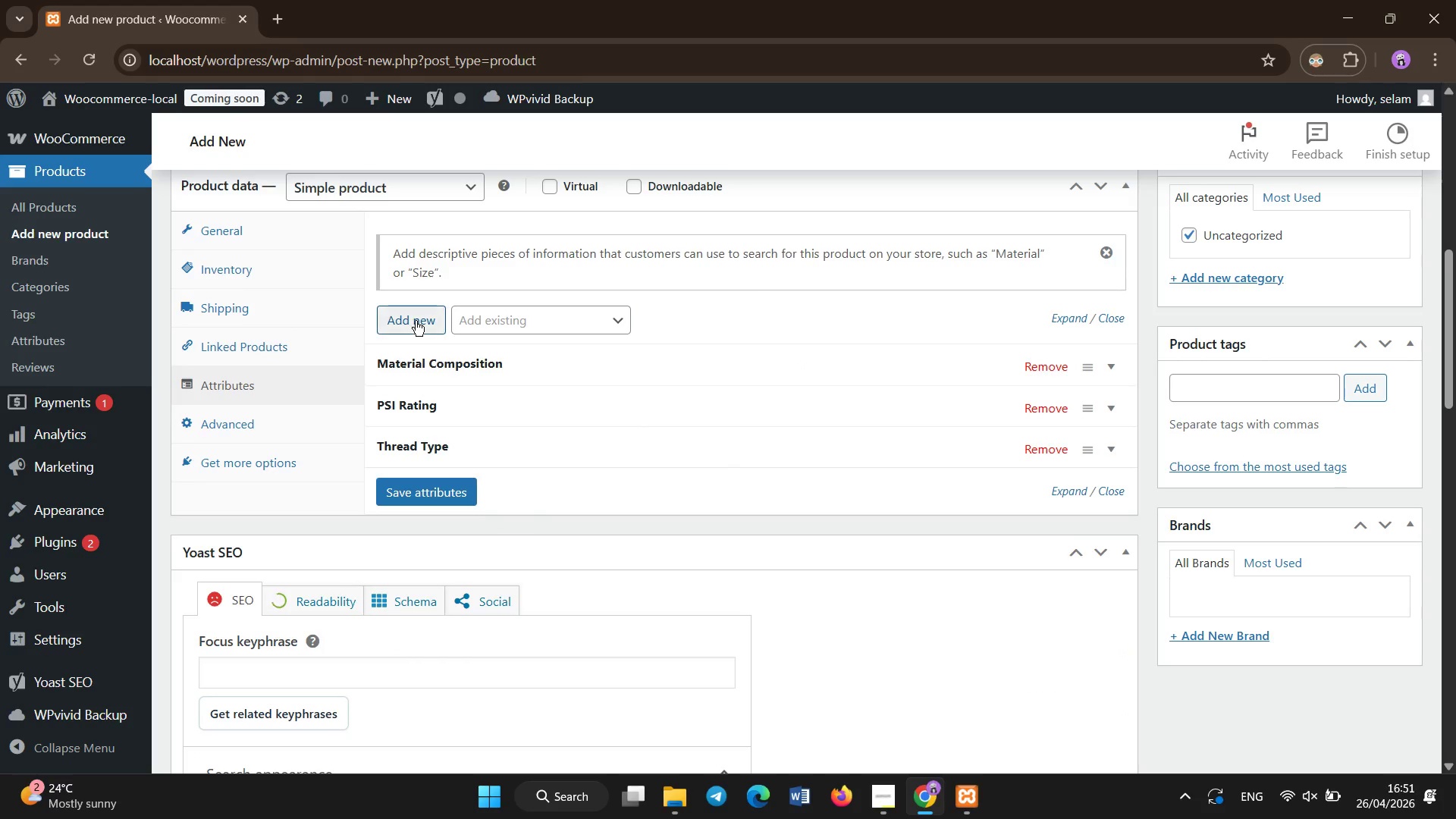 
left_click([416, 321])
 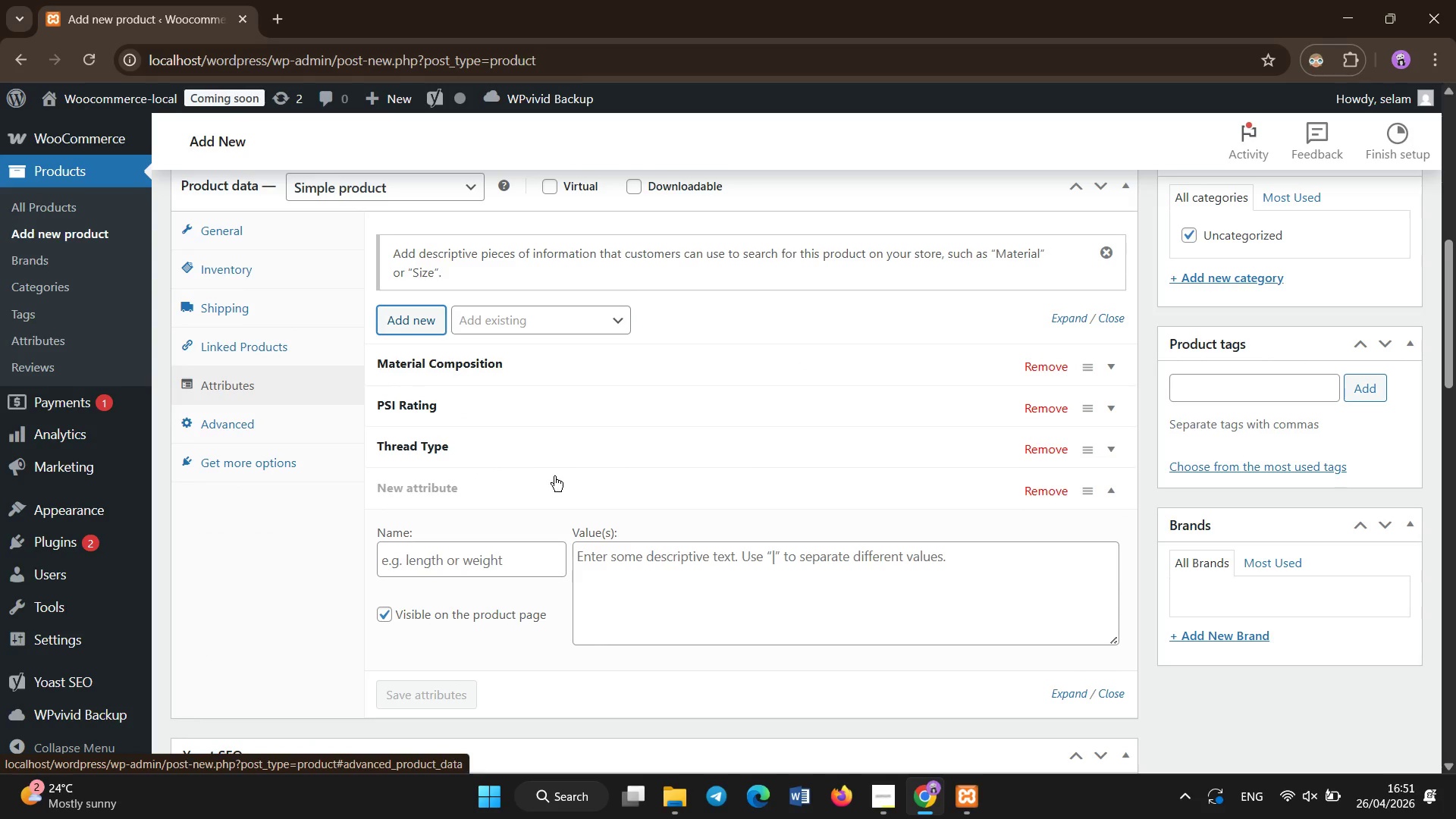 
scroll: coordinate [560, 480], scroll_direction: down, amount: 1.0
 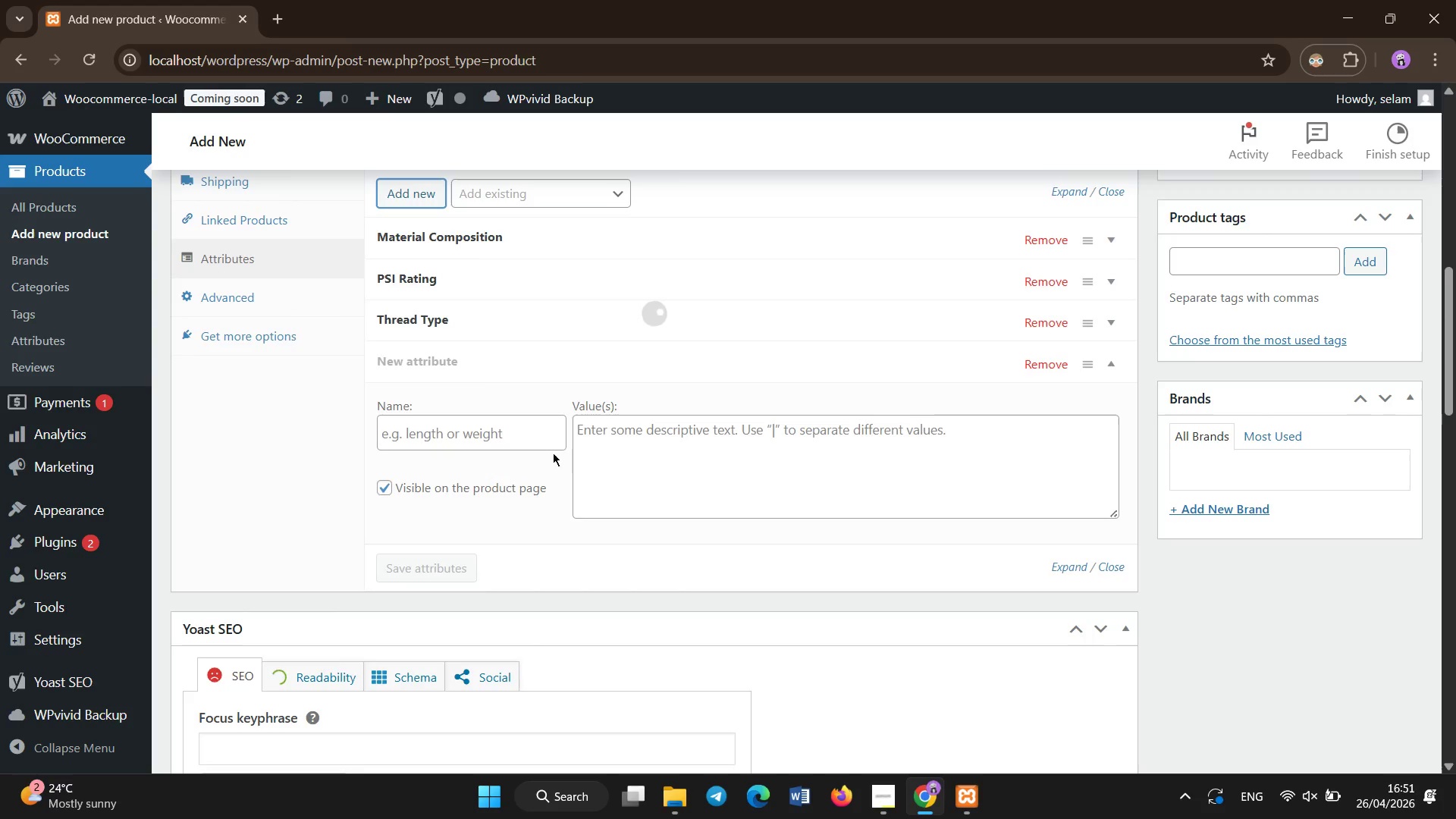 
left_click([485, 435])
 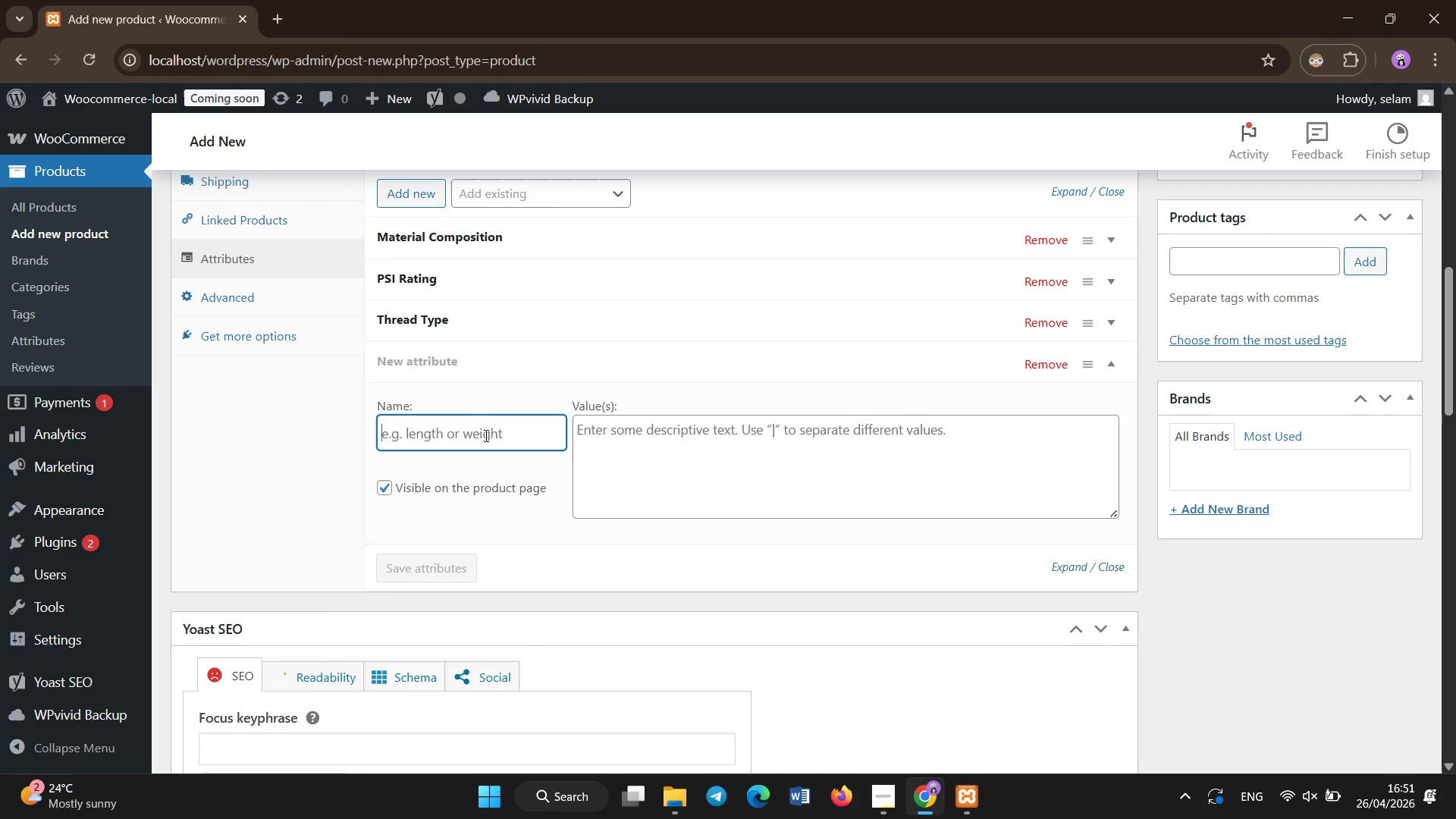 
type(Fitting Size)
 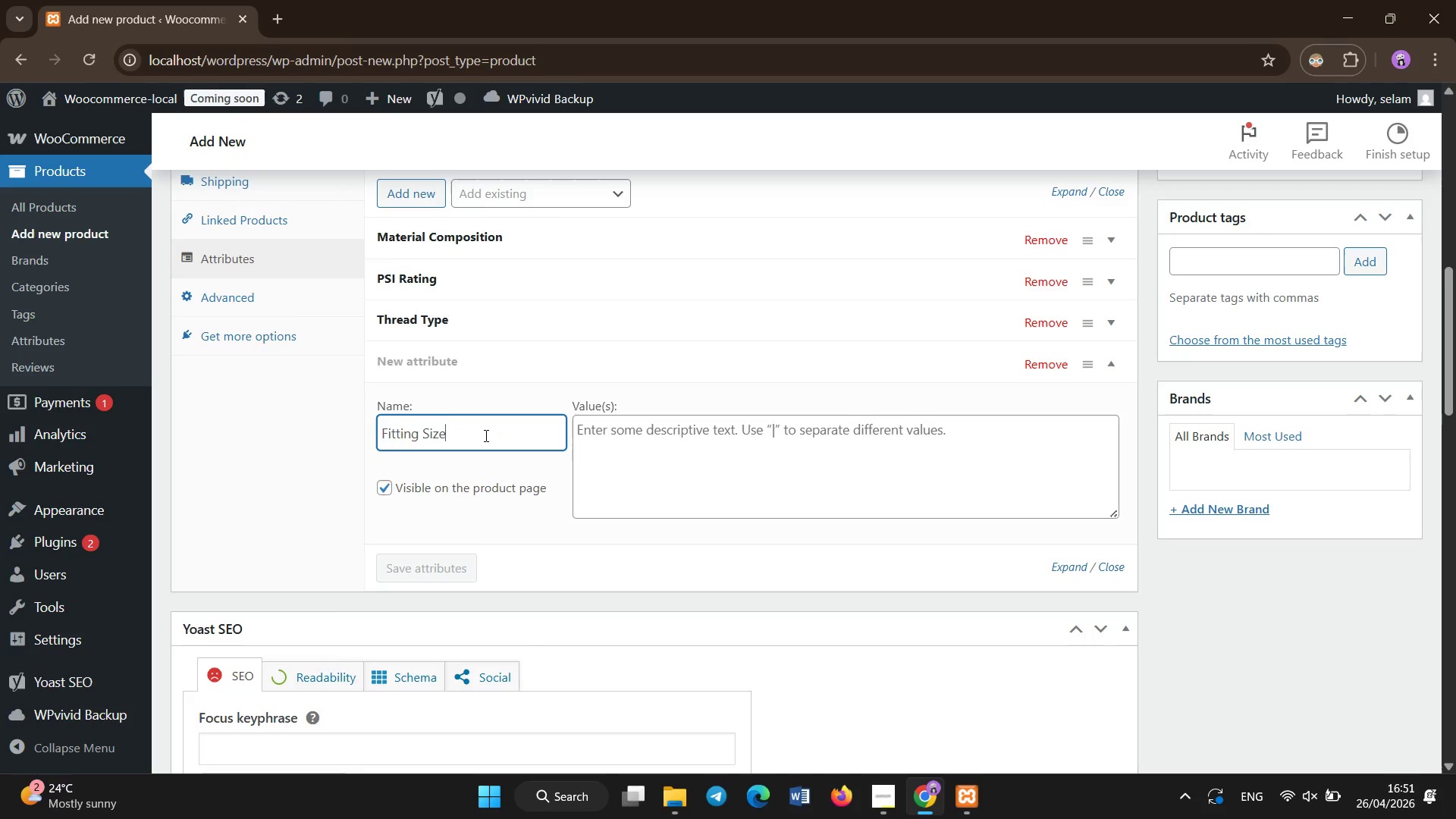 
key(0)
 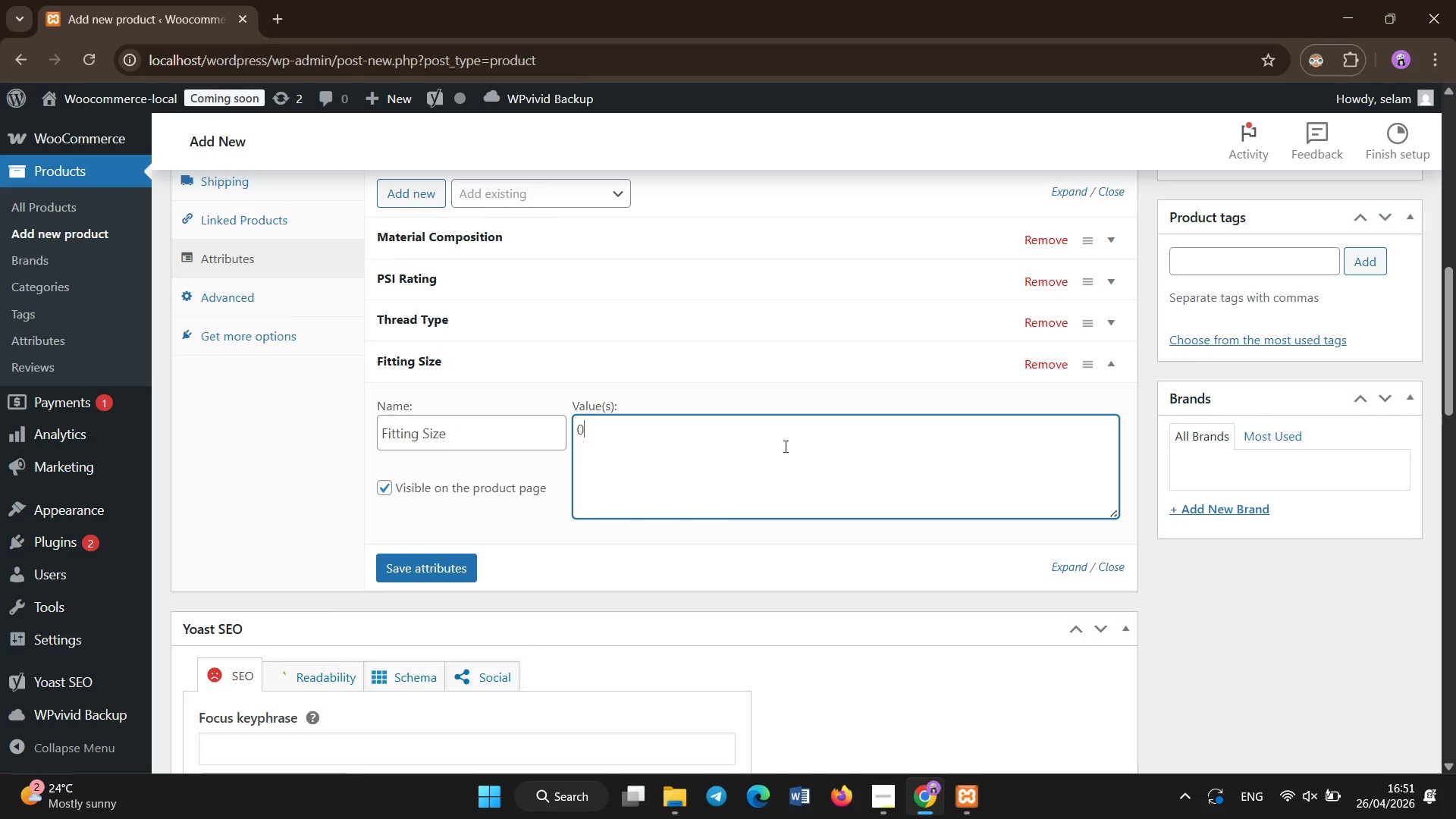 
key(Period)
 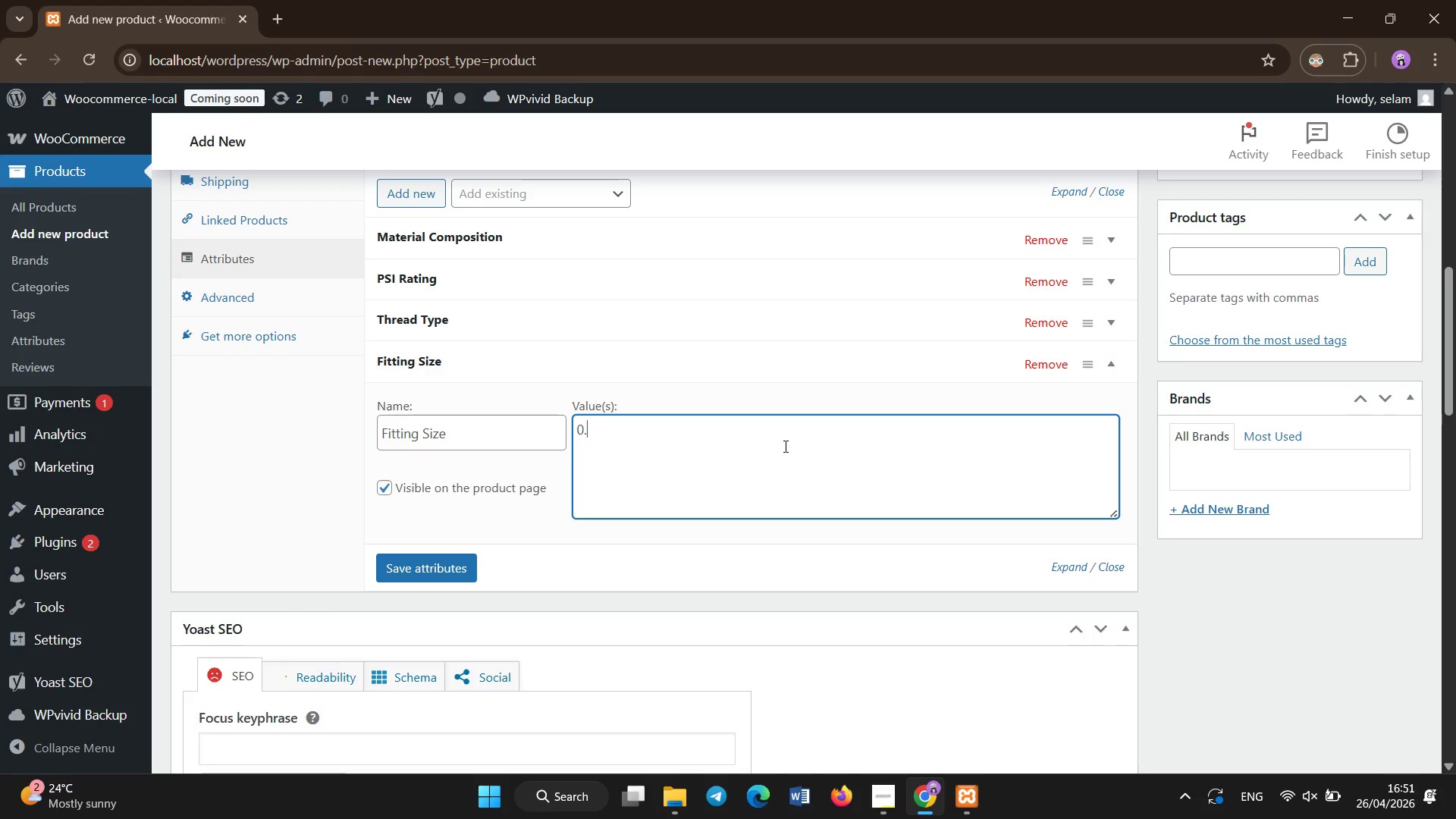 
key(5)
 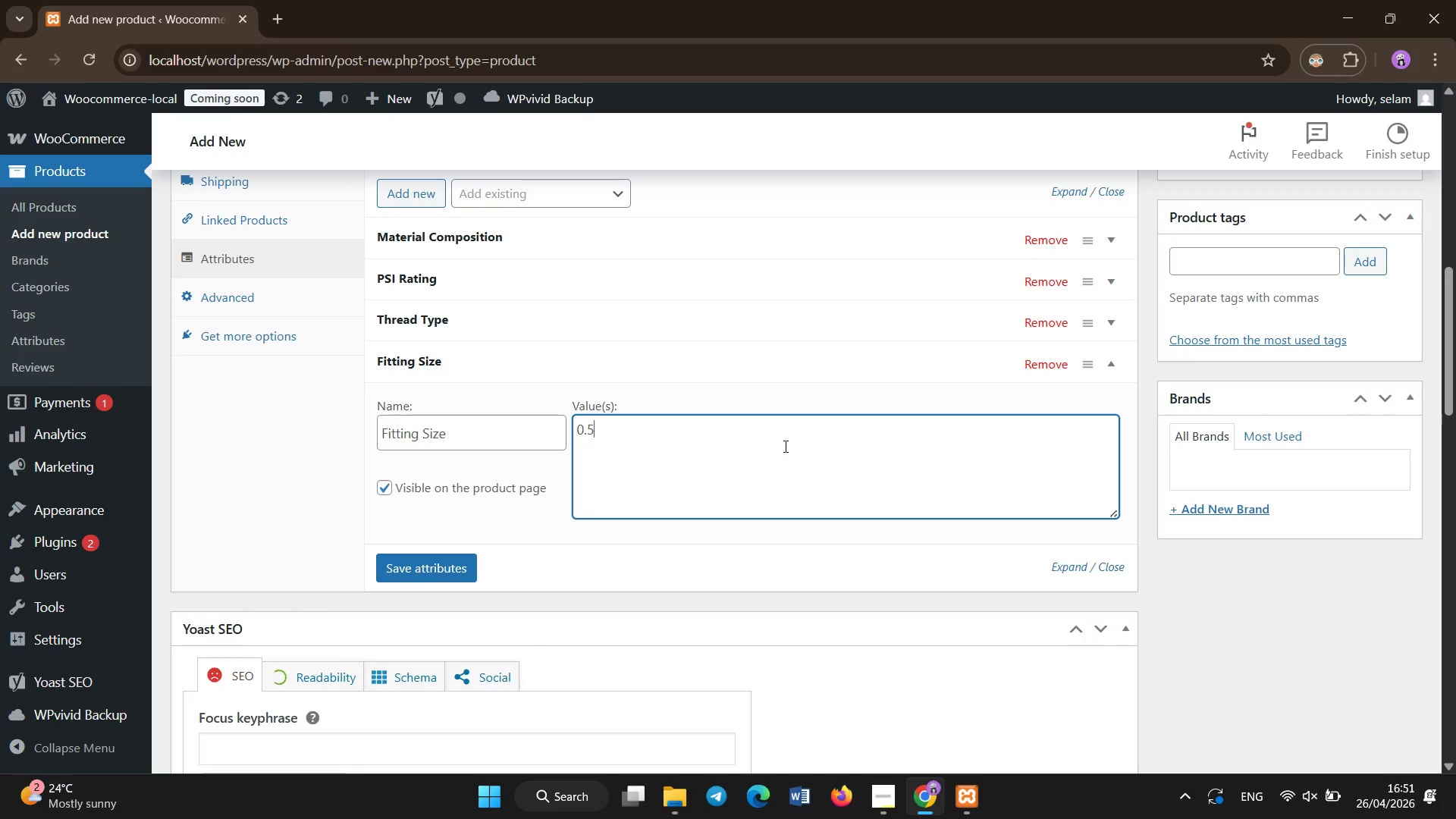 
key(Shift+ShiftRight)
 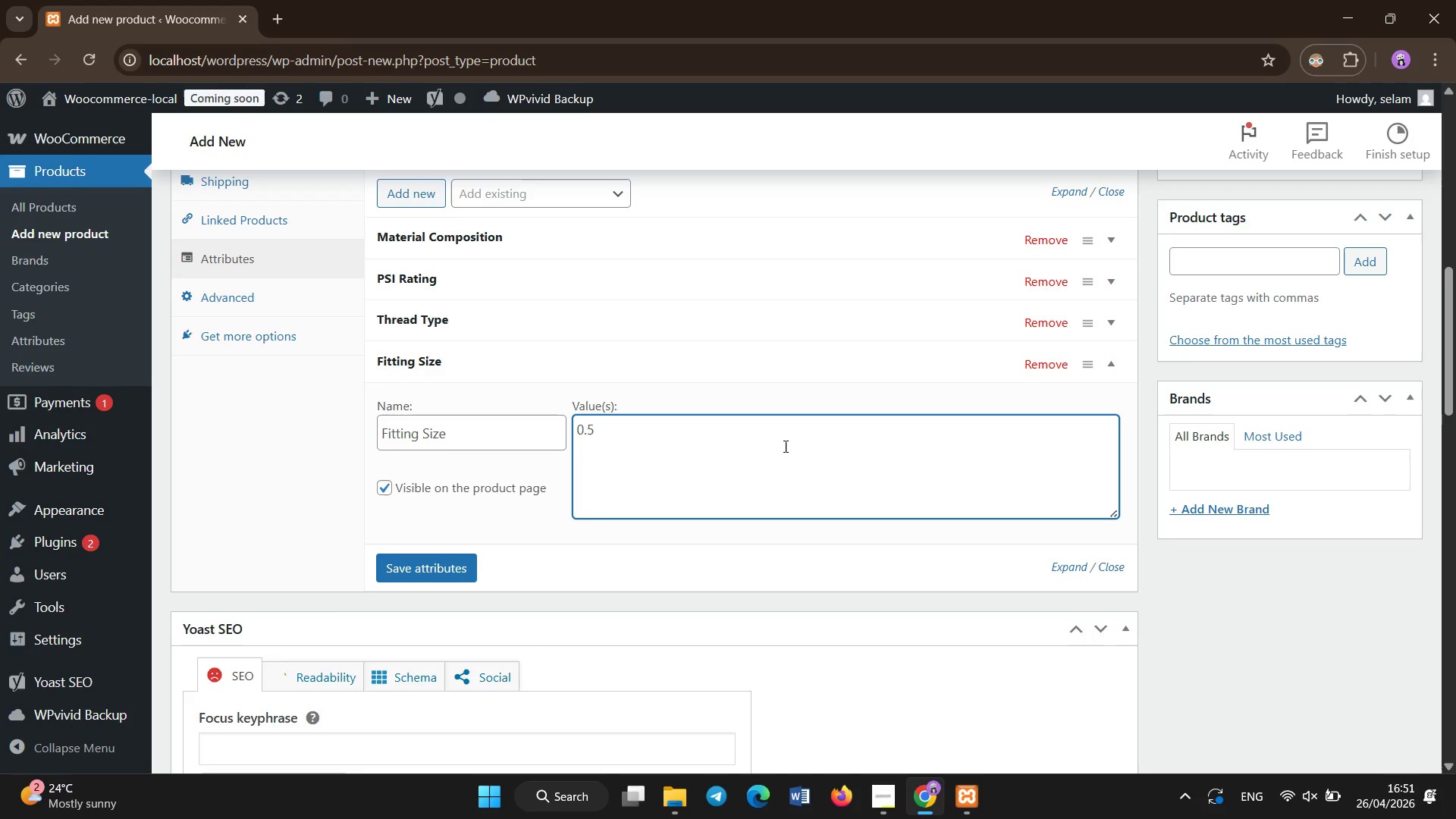 
key(Backquote)
 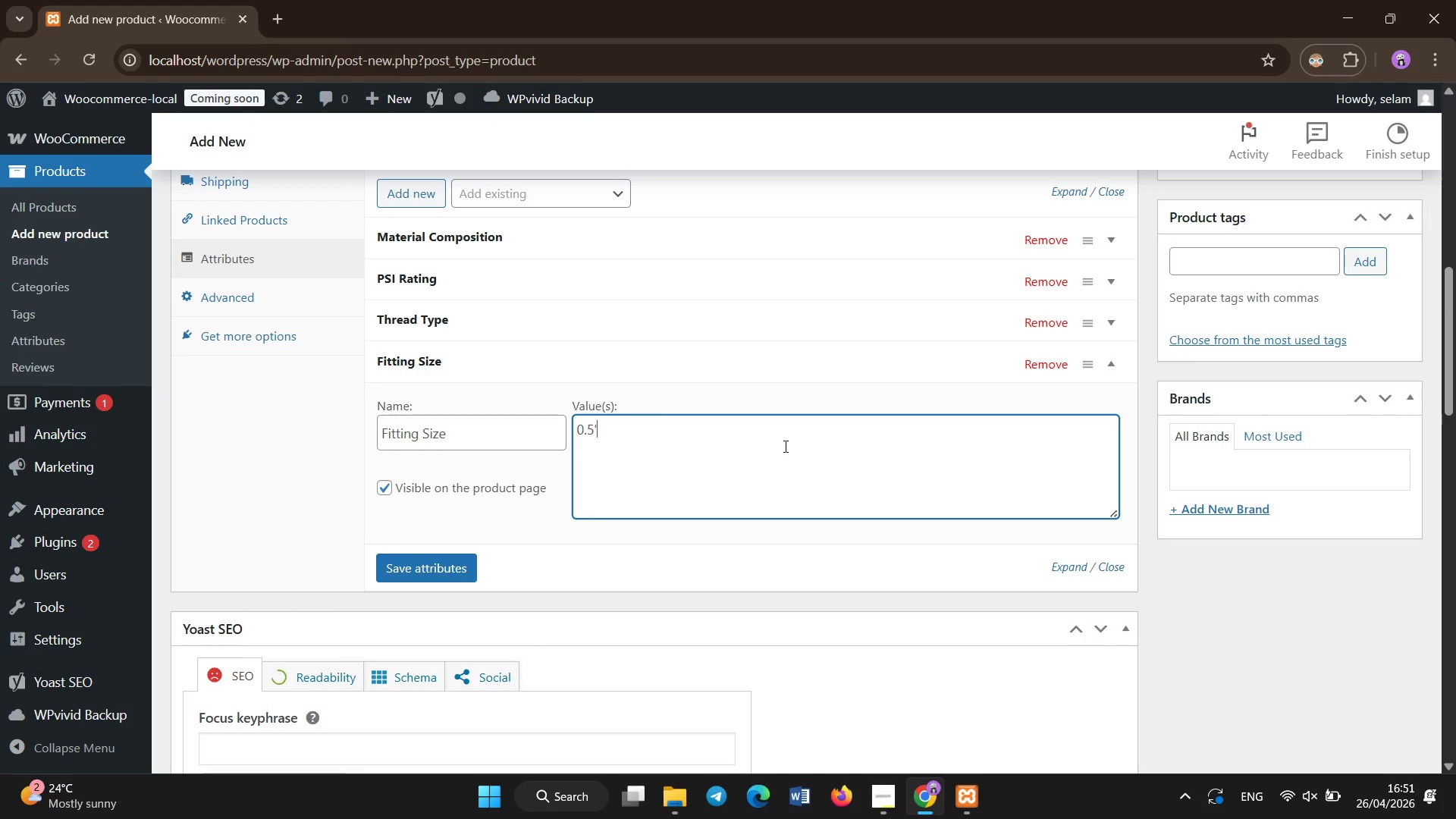 
key(Backquote)
 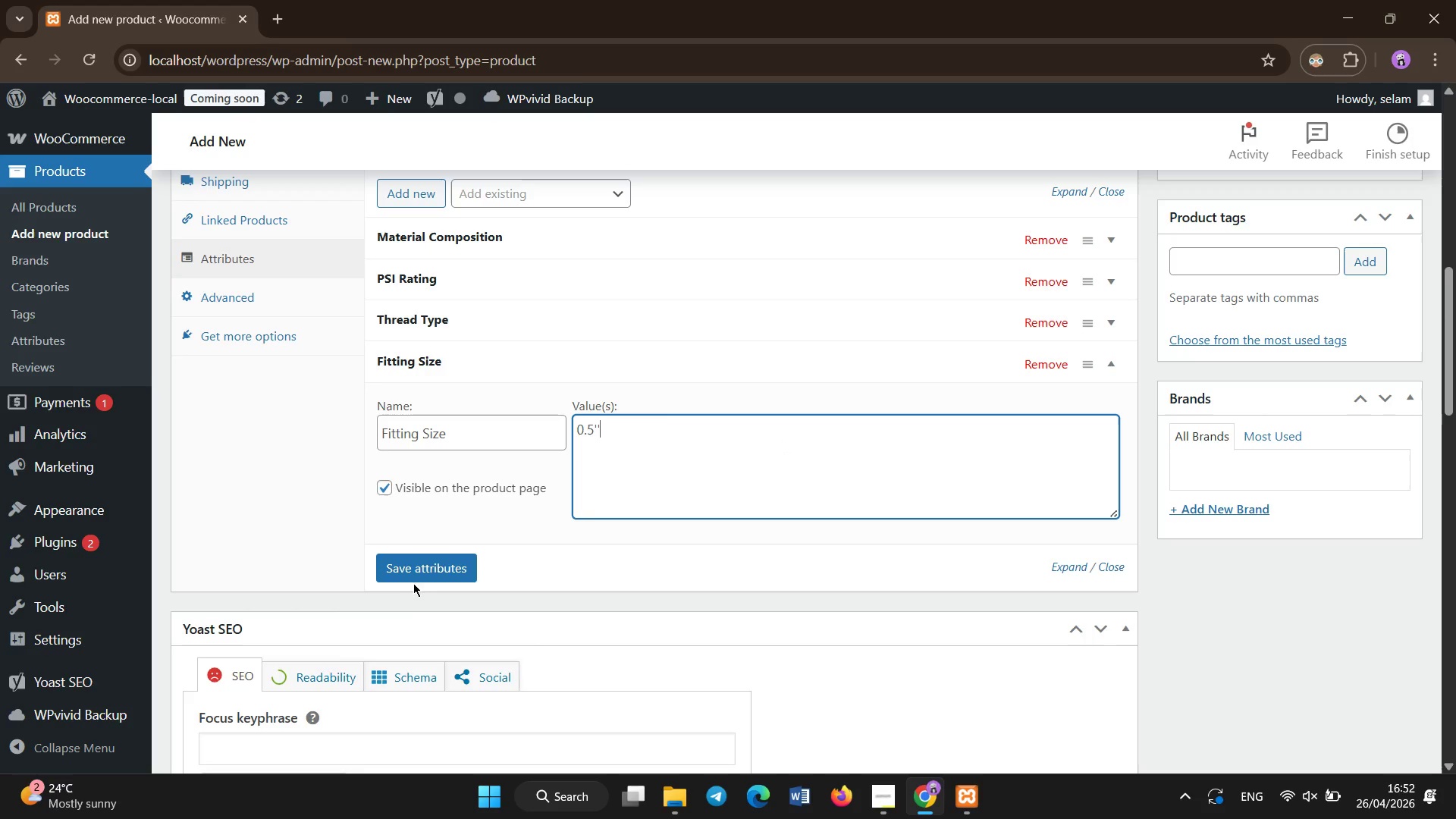 
left_click([388, 578])
 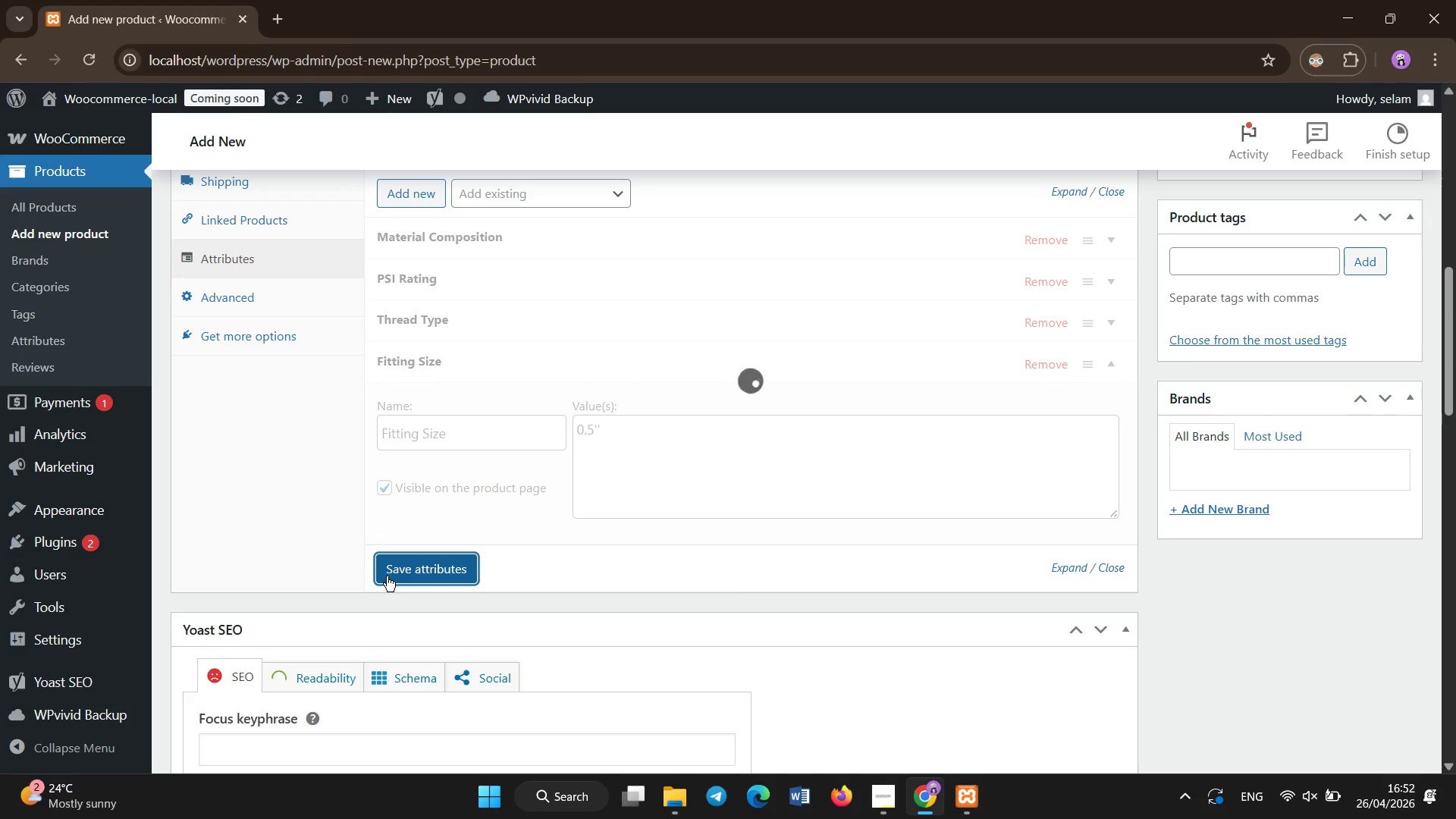 
wait(5.31)
 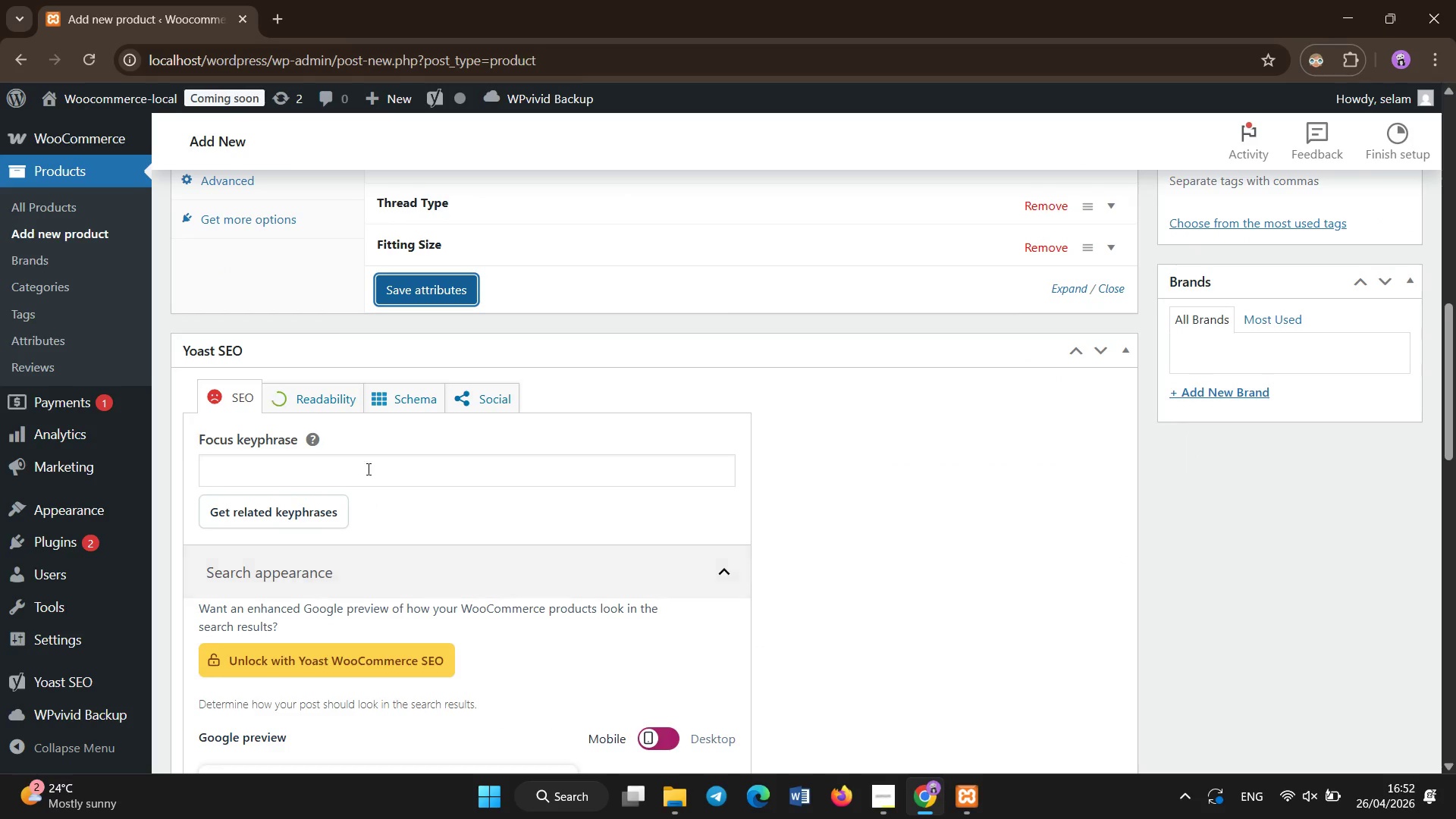 
left_click([367, 466])
 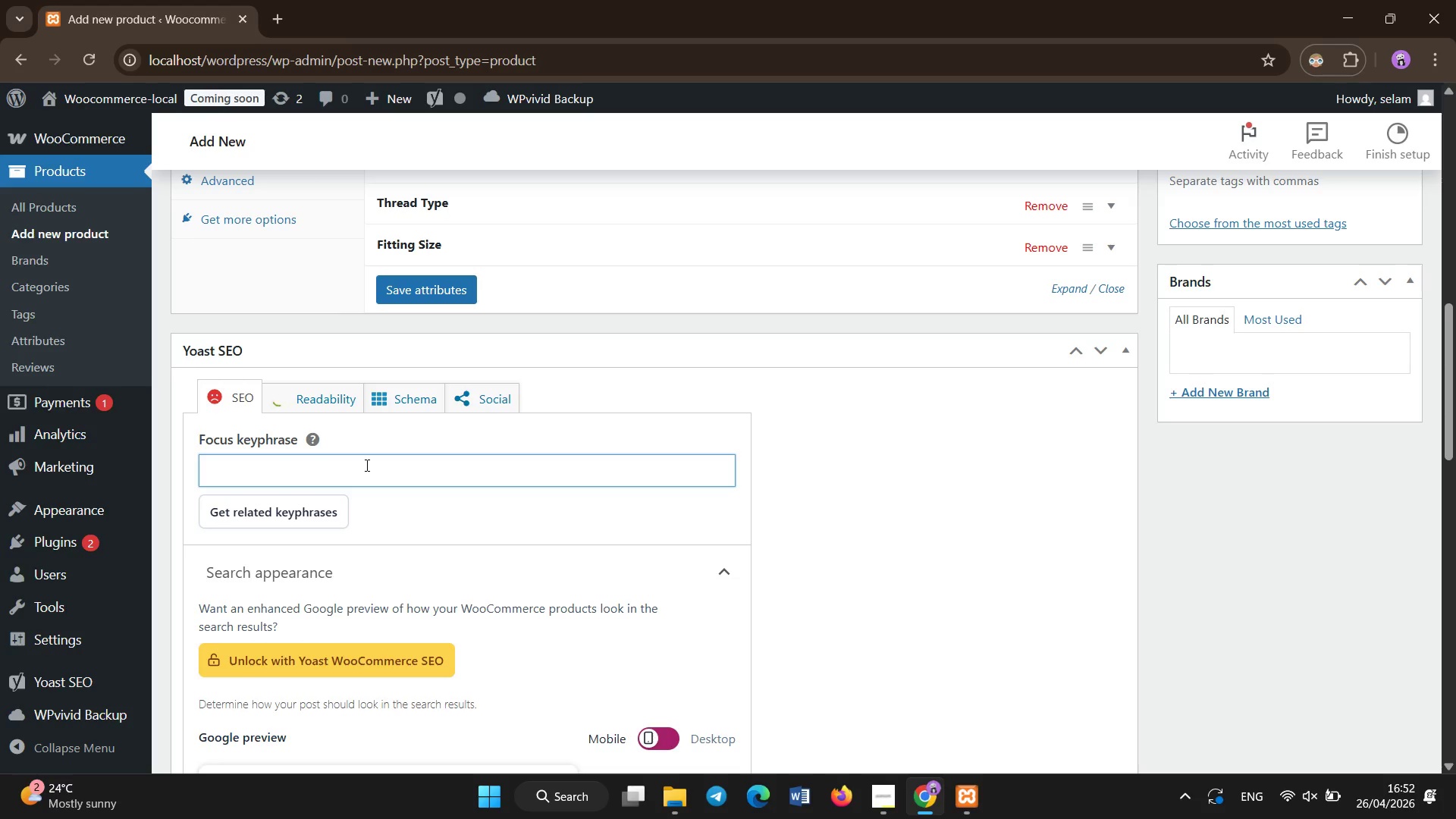 
scroll: coordinate [387, 576], scroll_direction: down, amount: 2.0
 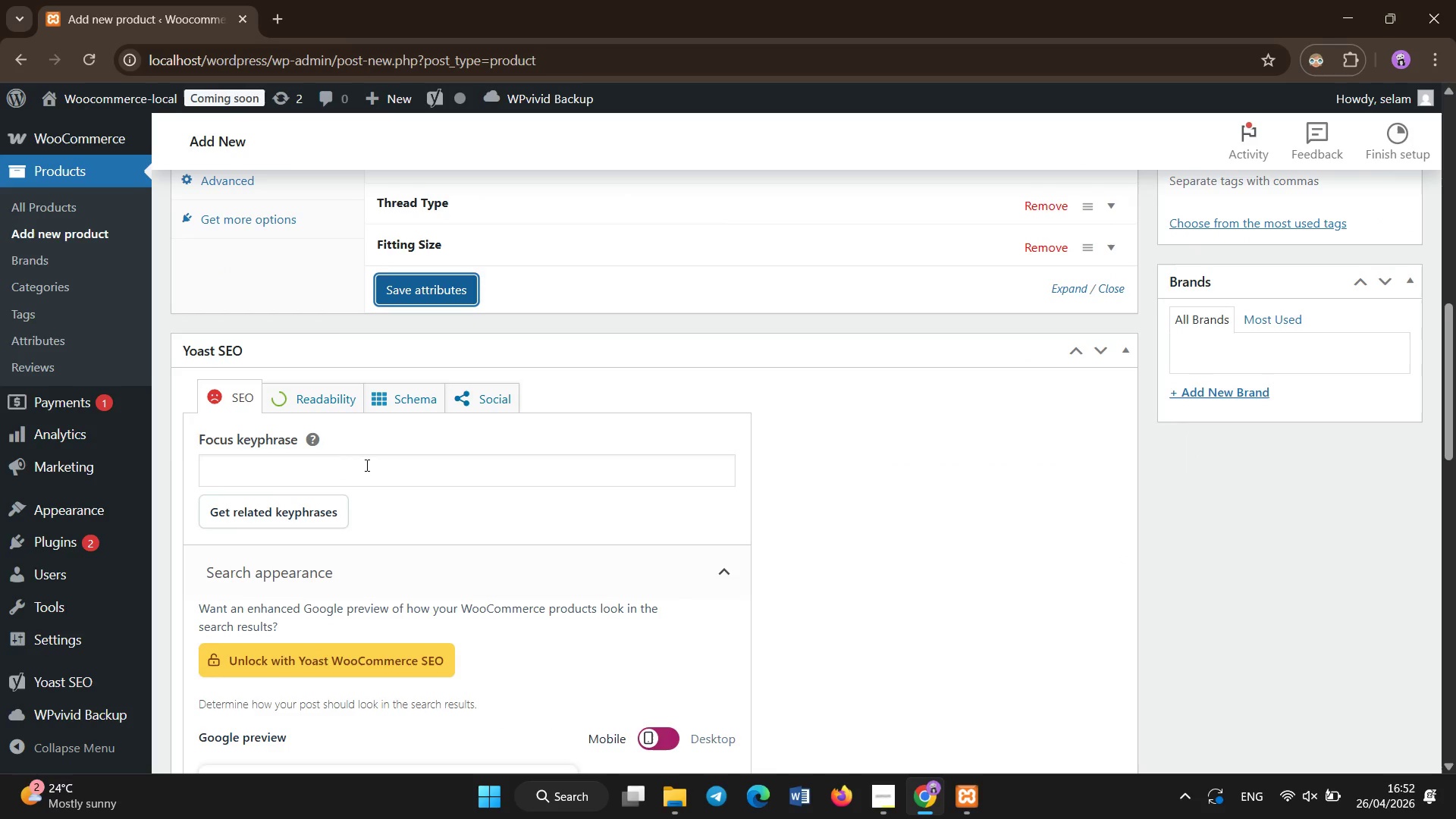 
type(stea, )
key(Backspace)
type(, )
 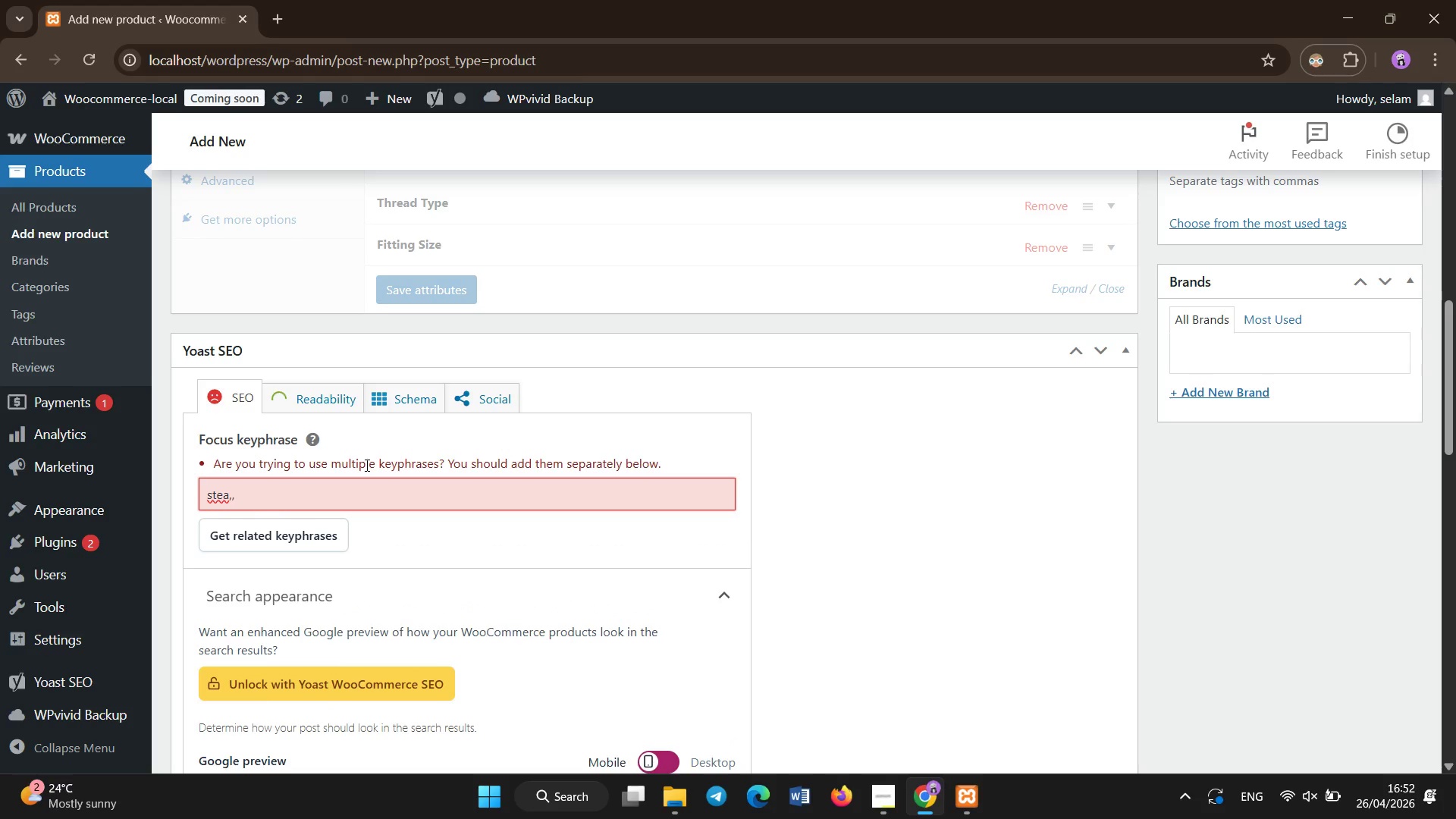 
wait(5.06)
 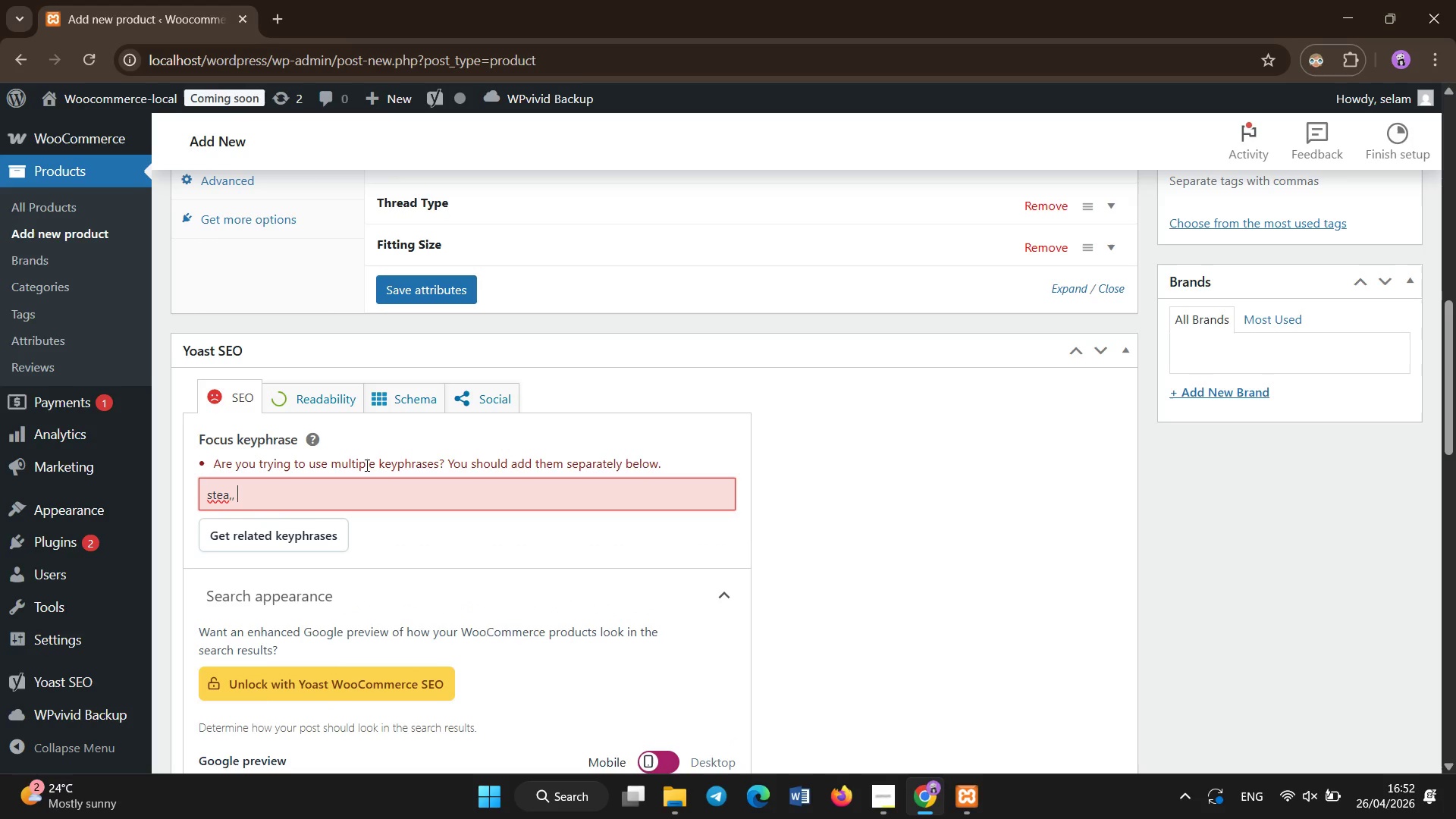 
key(Backspace)
key(Backspace)
key(Backspace)
type(am)
key(Backspace)
key(Backspace)
type(a)
key(Backspace)
type(m radiator air vent cast iron)
 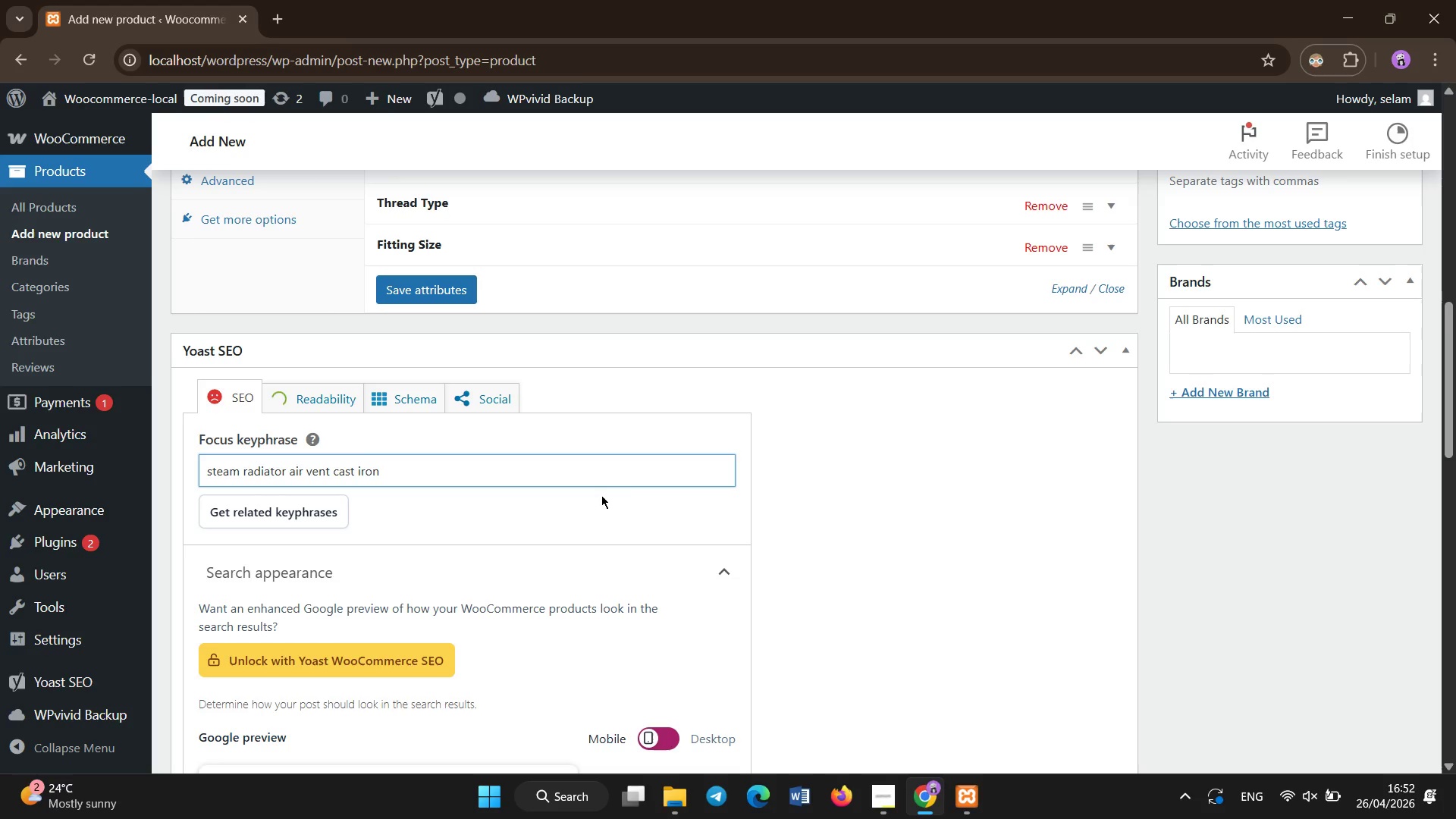 
scroll: coordinate [544, 513], scroll_direction: down, amount: 5.0
 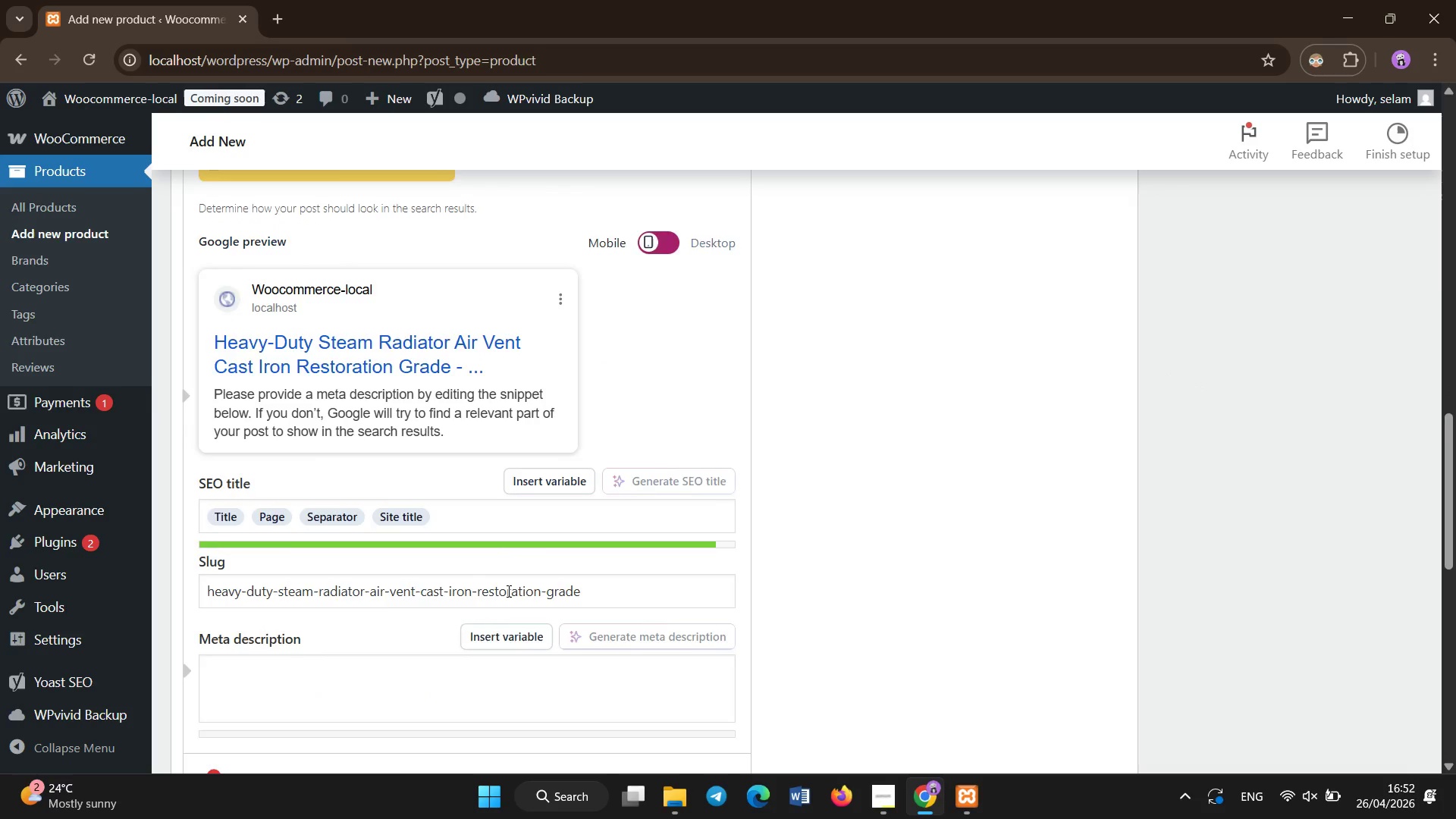 
scroll: coordinate [507, 591], scroll_direction: none, amount: 0.0
 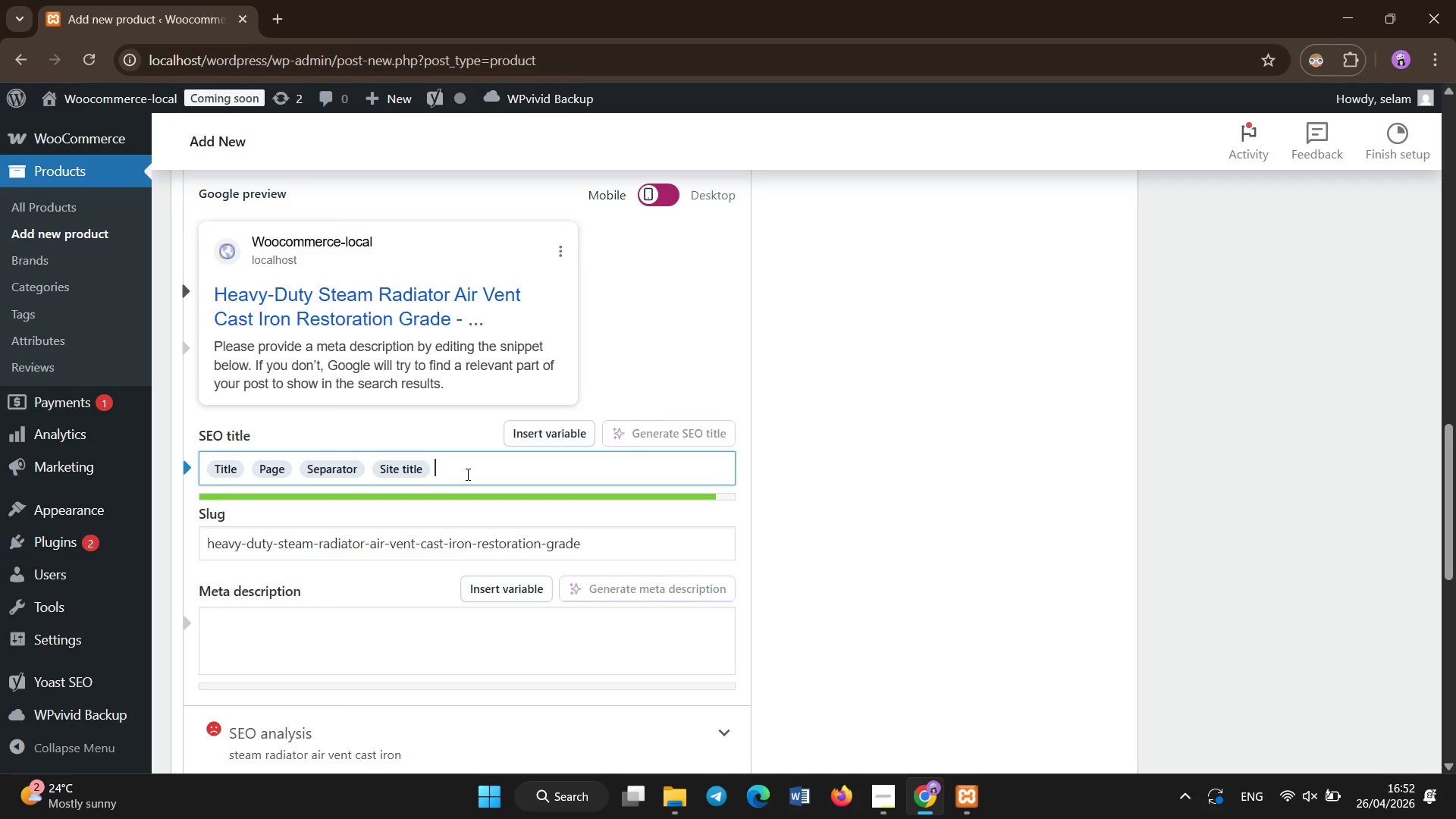 
key(Backspace)
 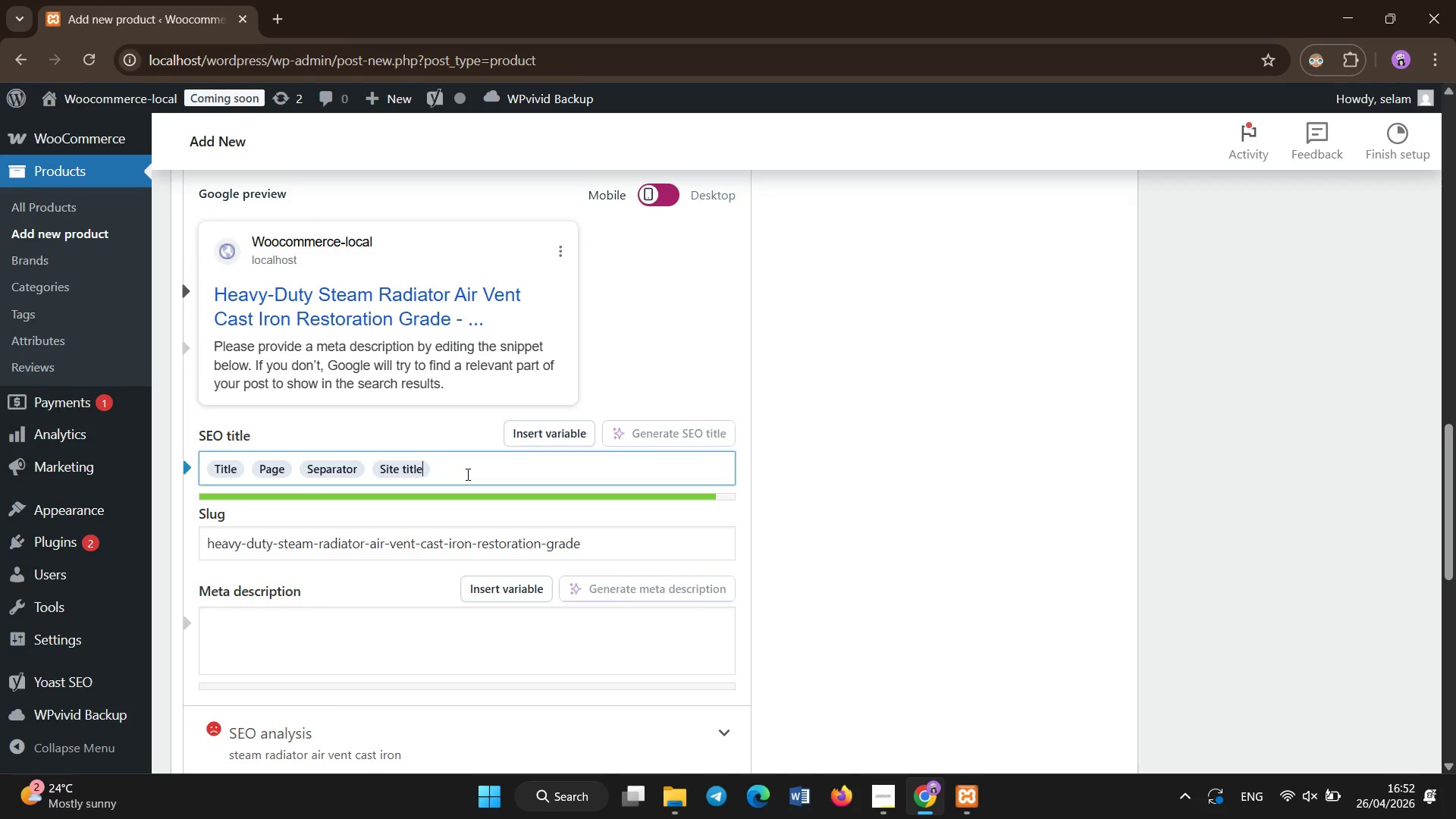 
key(Backspace)
 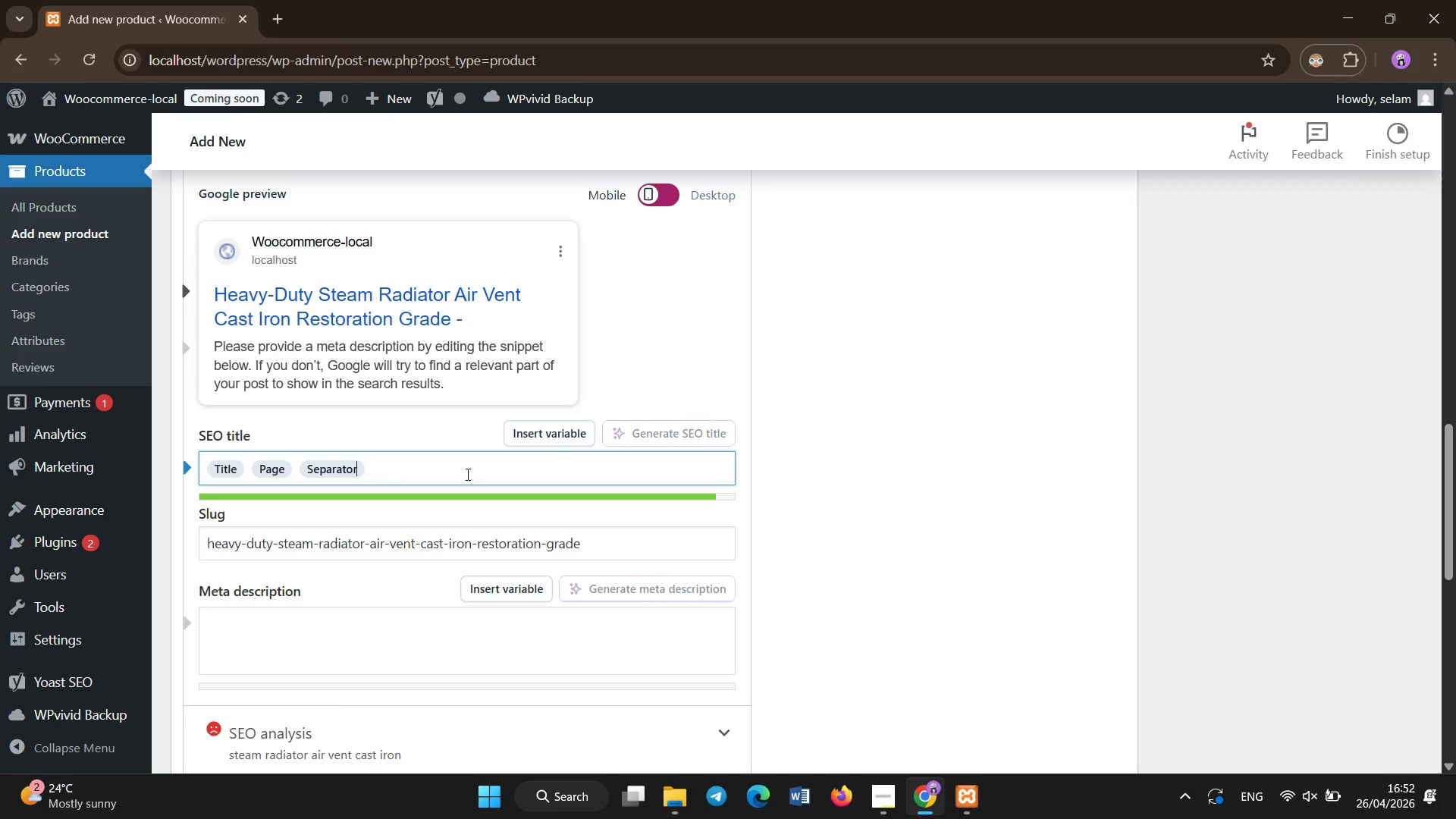 
key(Backspace)
 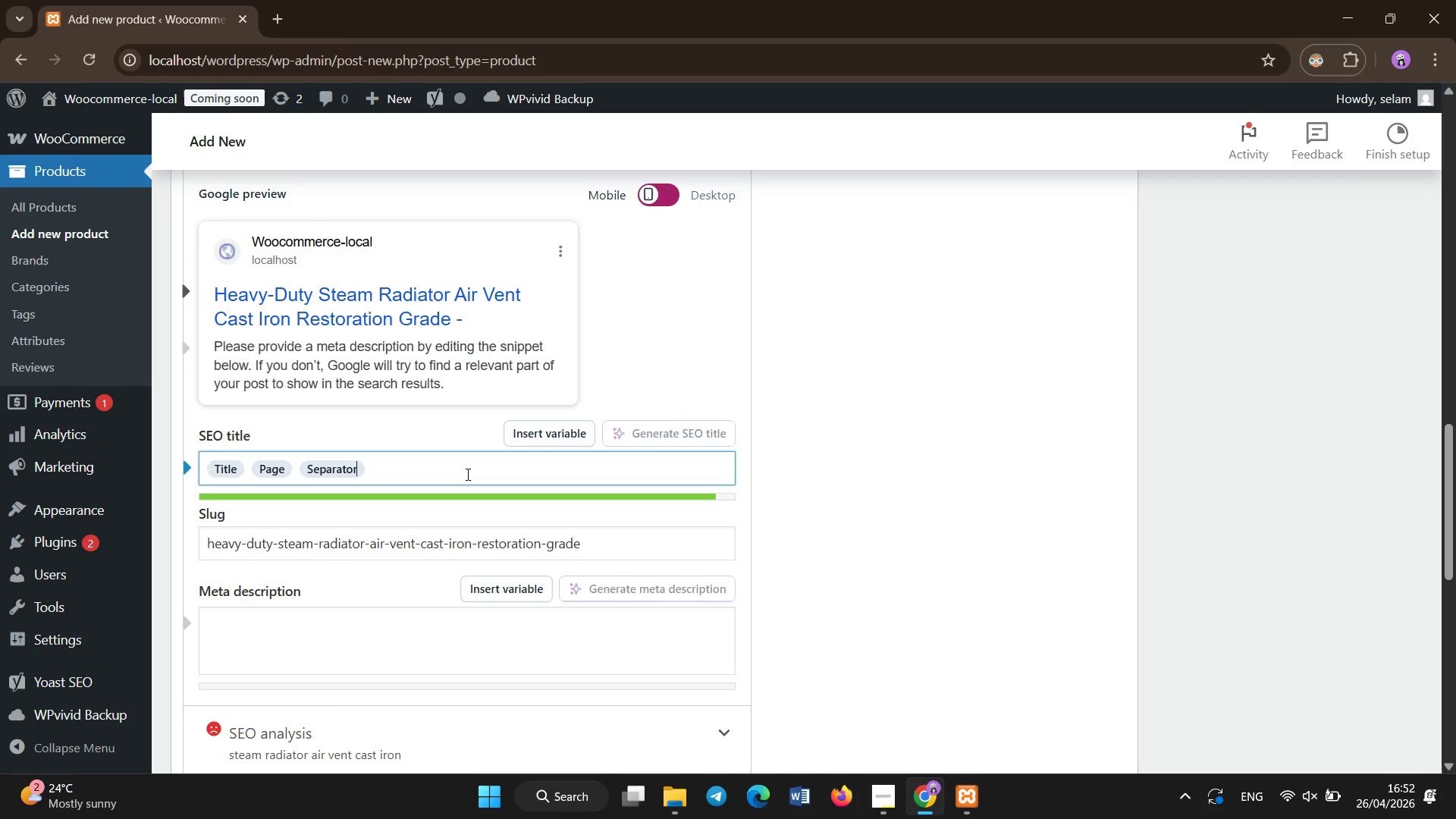 
key(Backspace)
 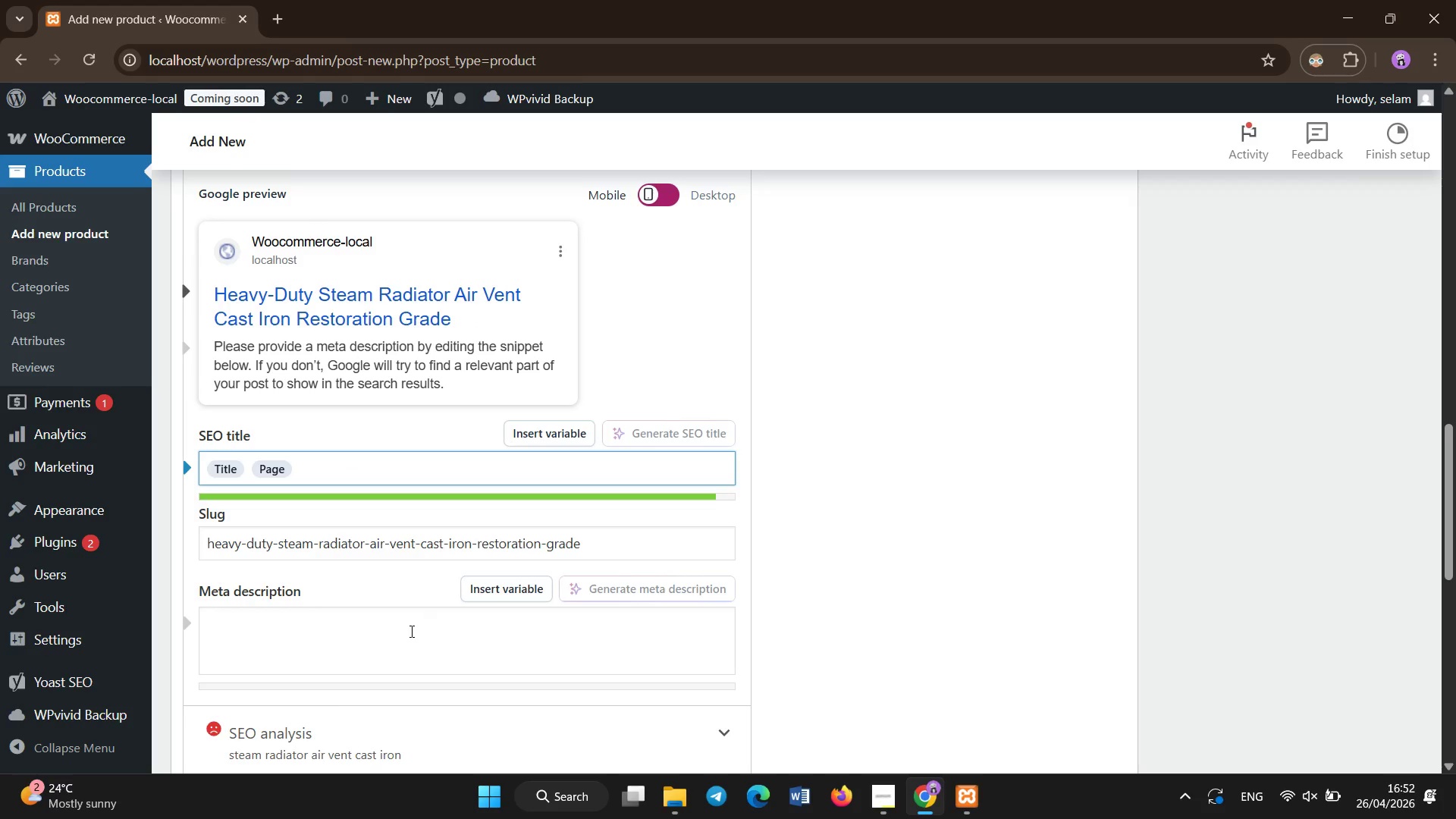 
left_click([388, 649])
 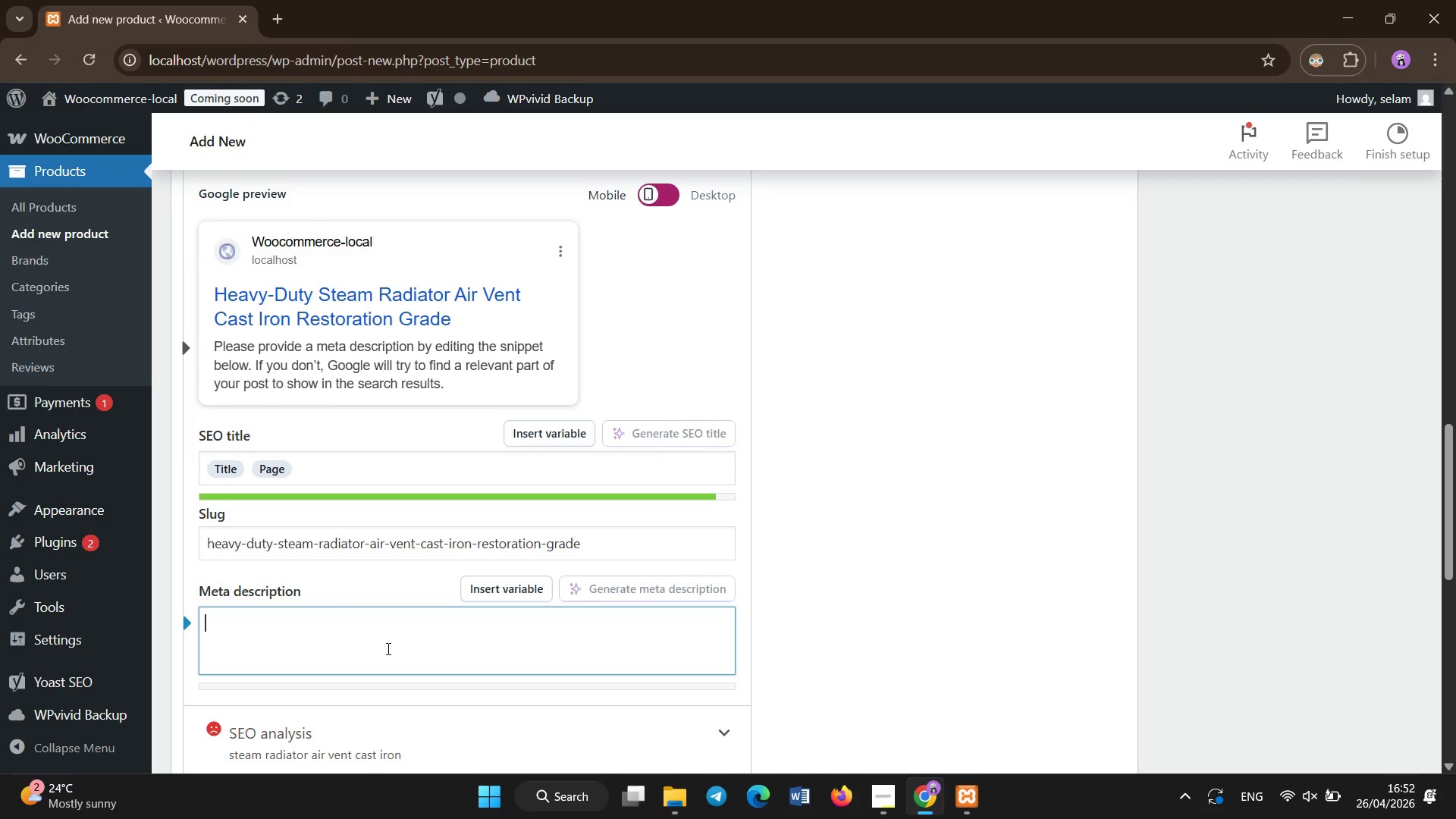 
type(Industrial steam radiator air vent for cast iron)
 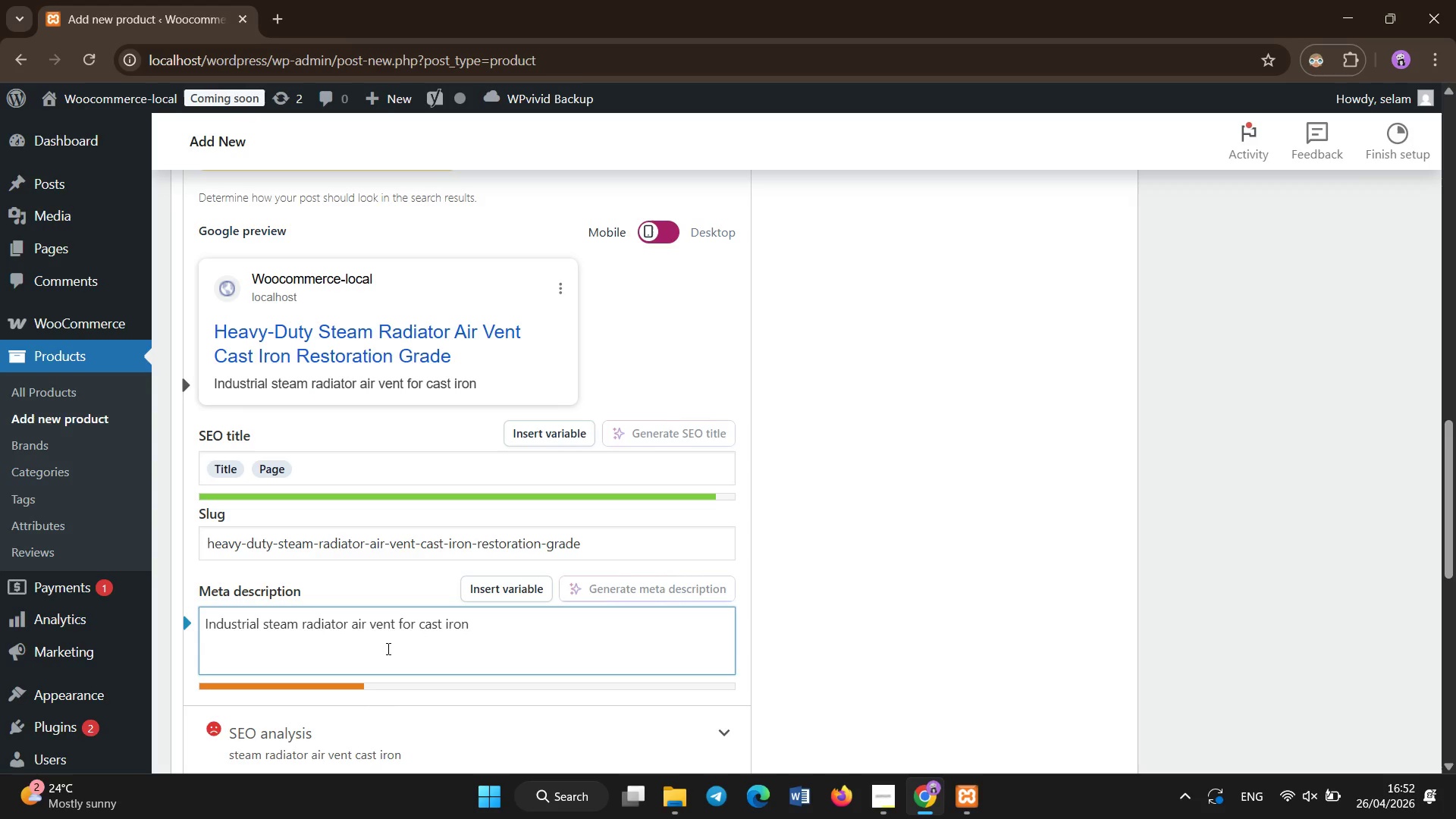 
type(hea)
key(Backspace)
key(Backspace)
key(Backspace)
type( heating systems. High )
key(Backspace)
type(-pressure restoration-grade HVAC component for vintaeg)
key(Backspace)
key(Backspace)
type(ge steam systems.)
 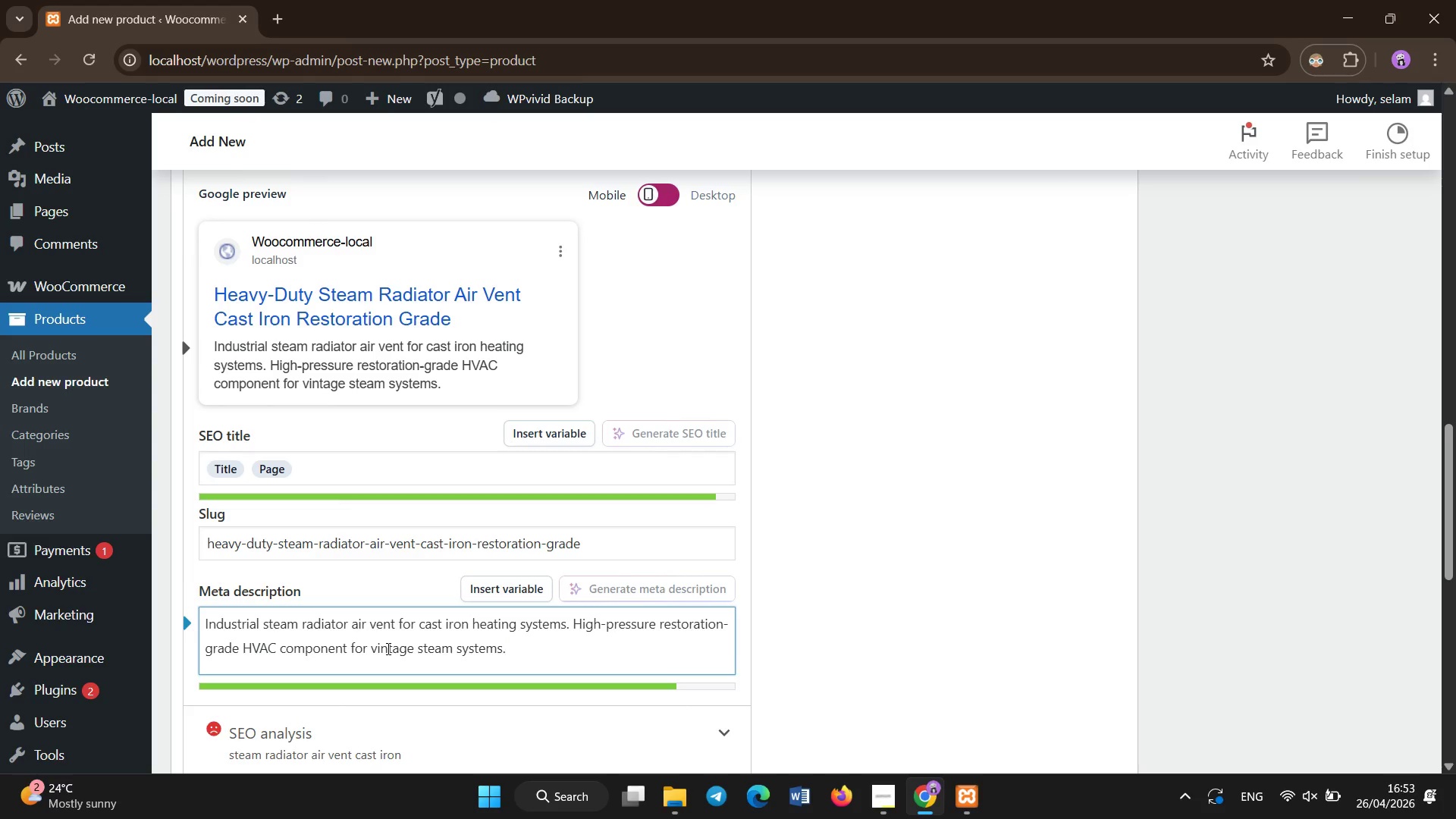 
scroll: coordinate [742, 639], scroll_direction: down, amount: 4.0
 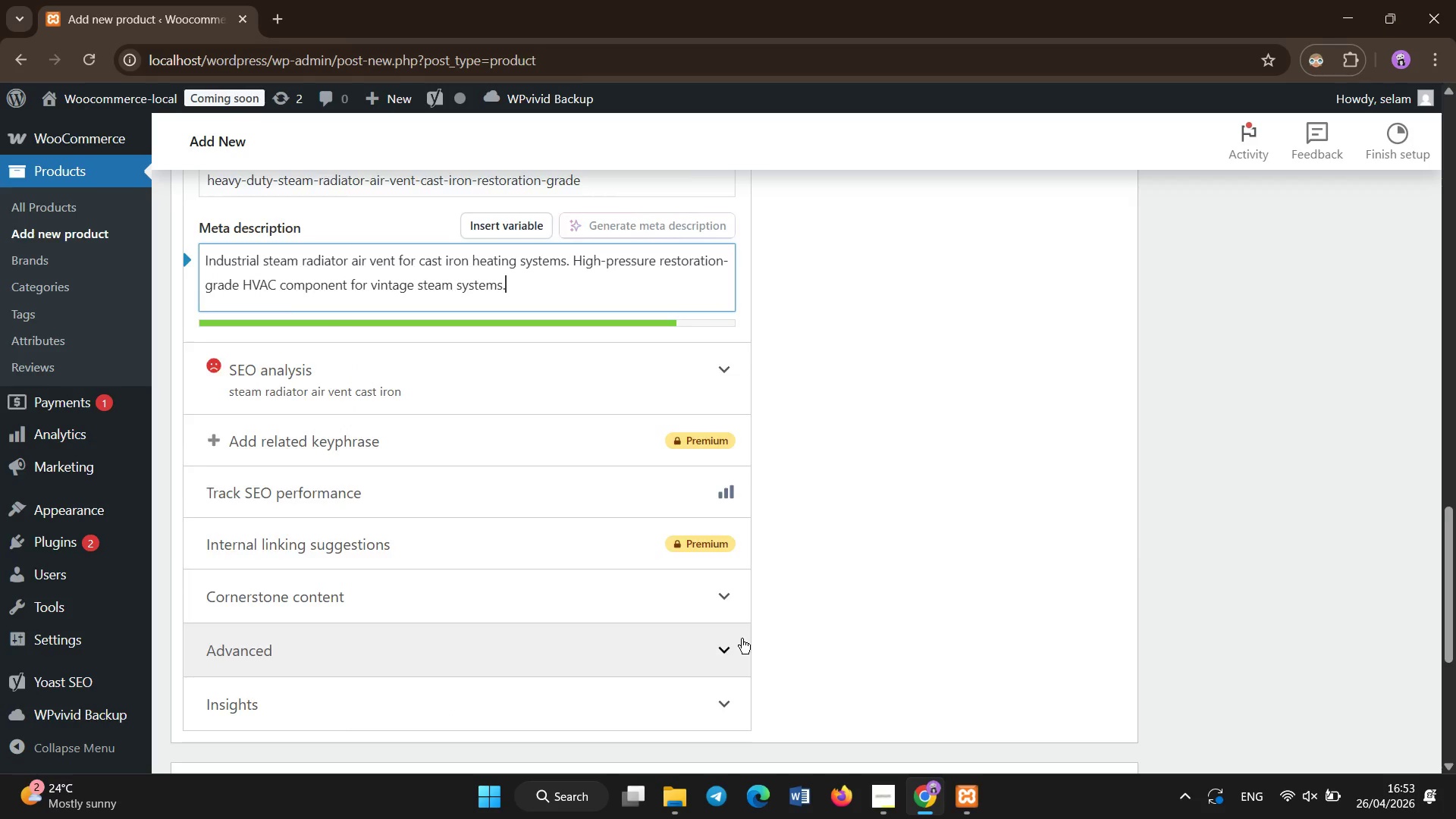 
scroll: coordinate [1008, 553], scroll_direction: up, amount: 11.0
 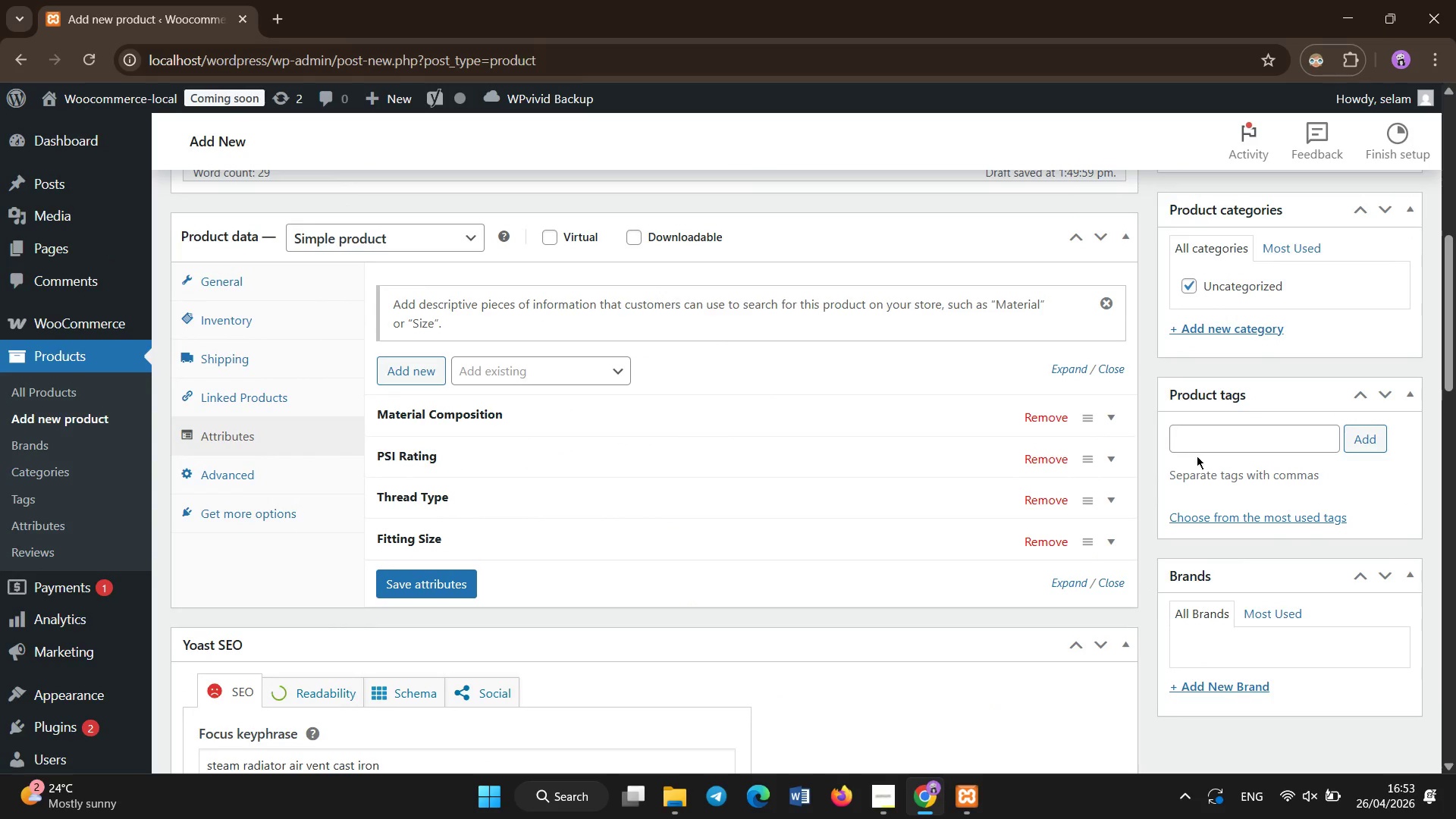 
left_click([1203, 452])
 